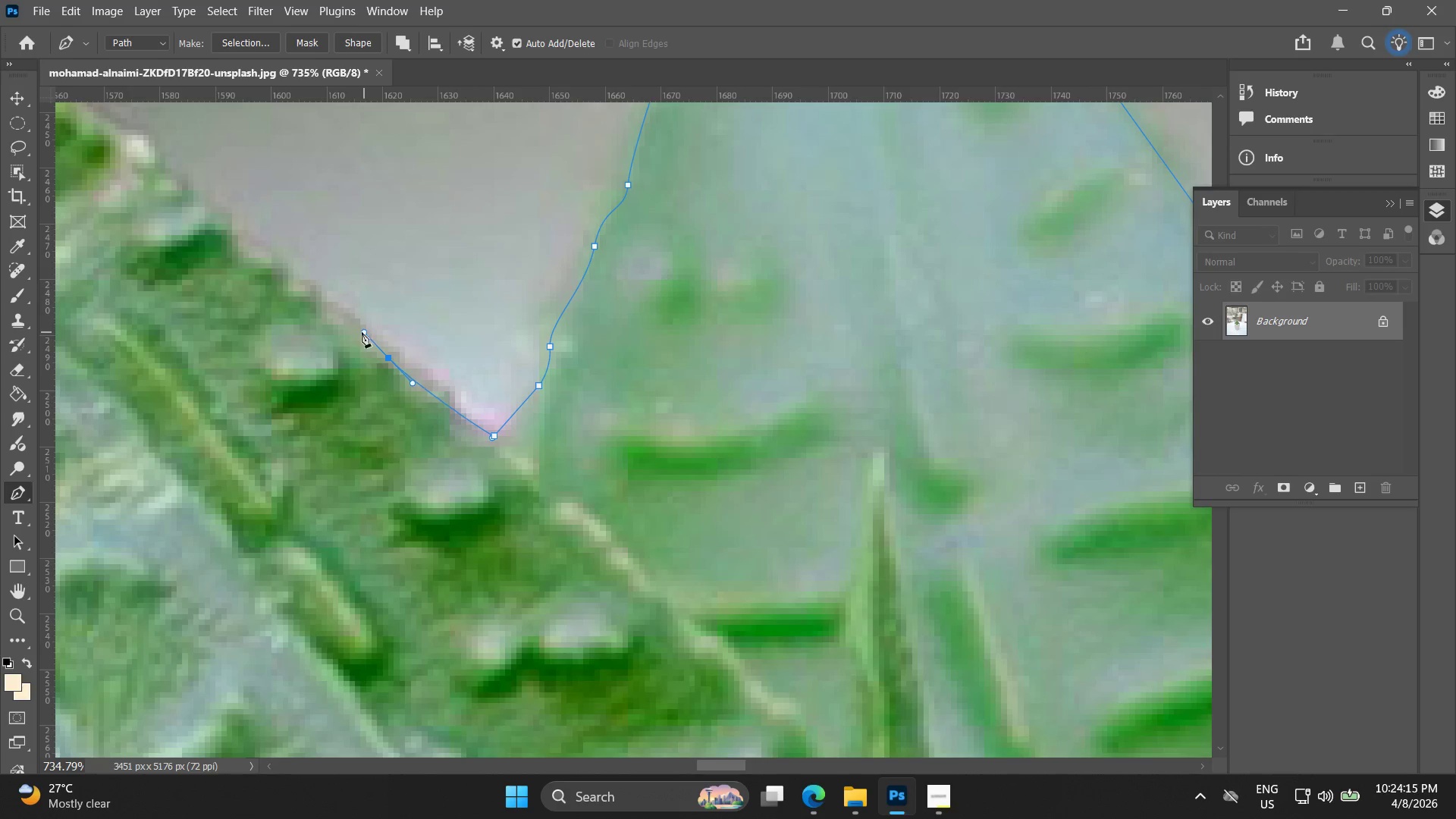 
key(Control+Z)
 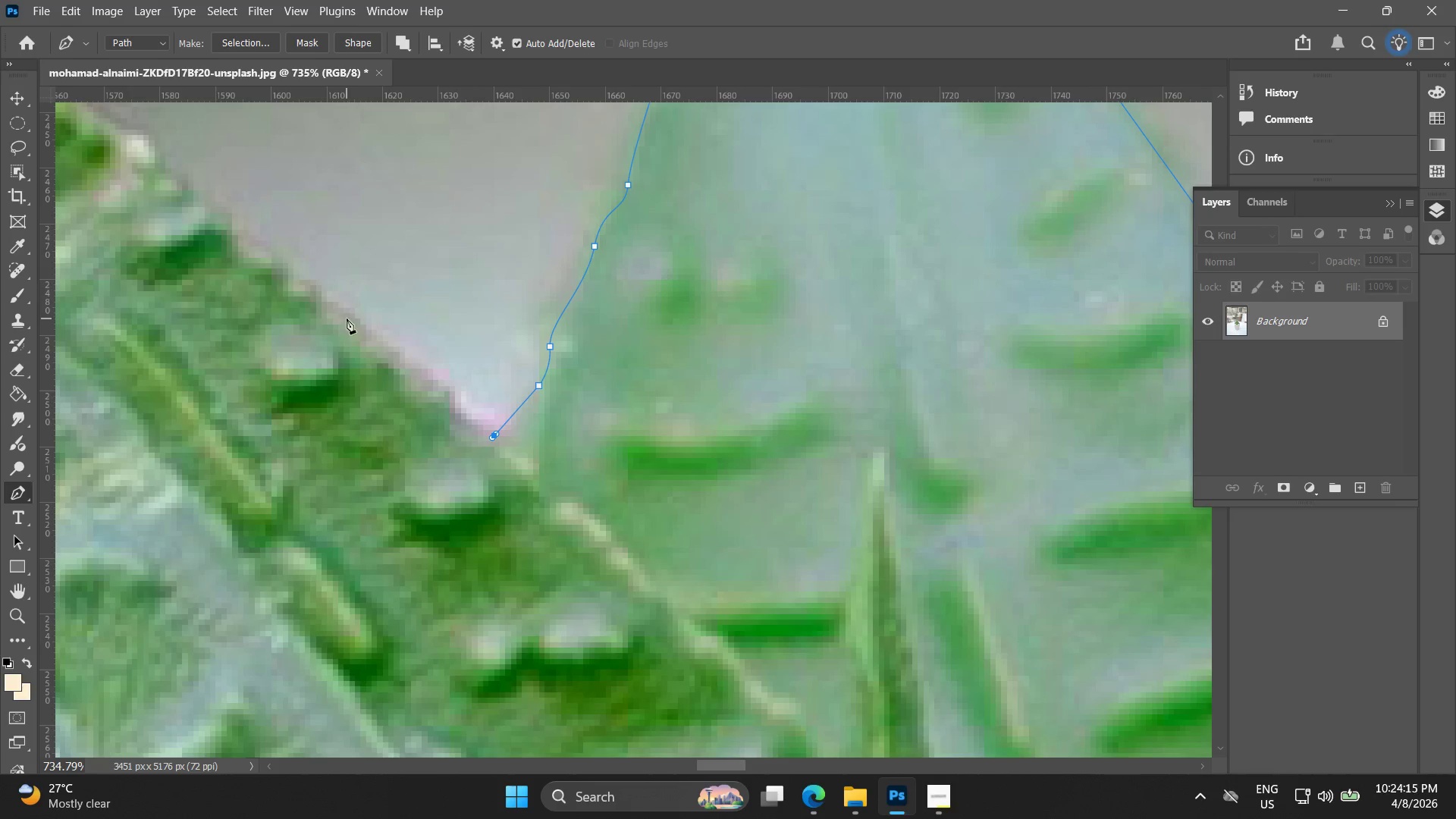 
left_click_drag(start_coordinate=[346, 318], to_coordinate=[285, 276])
 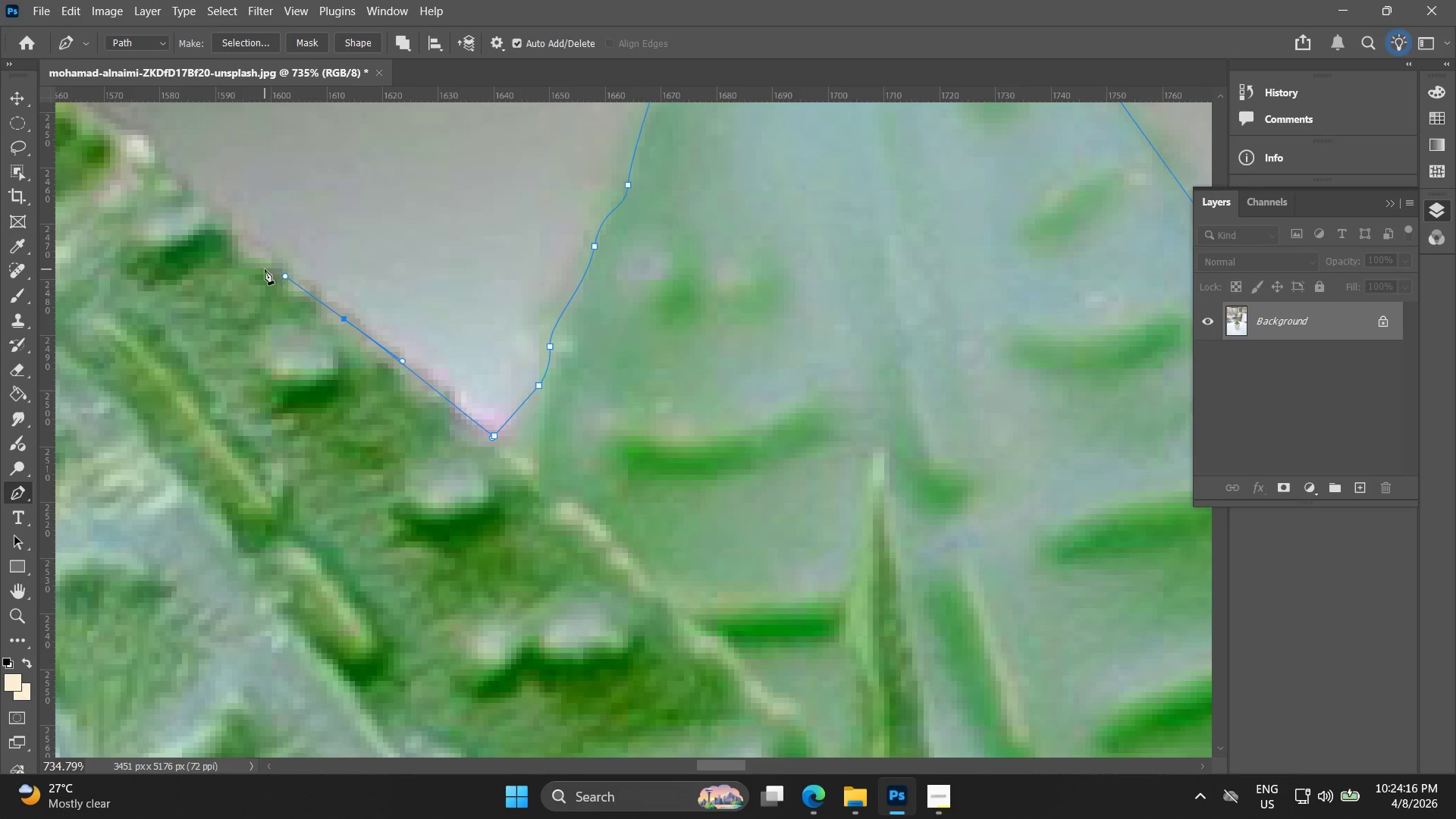 
left_click([263, 268])
 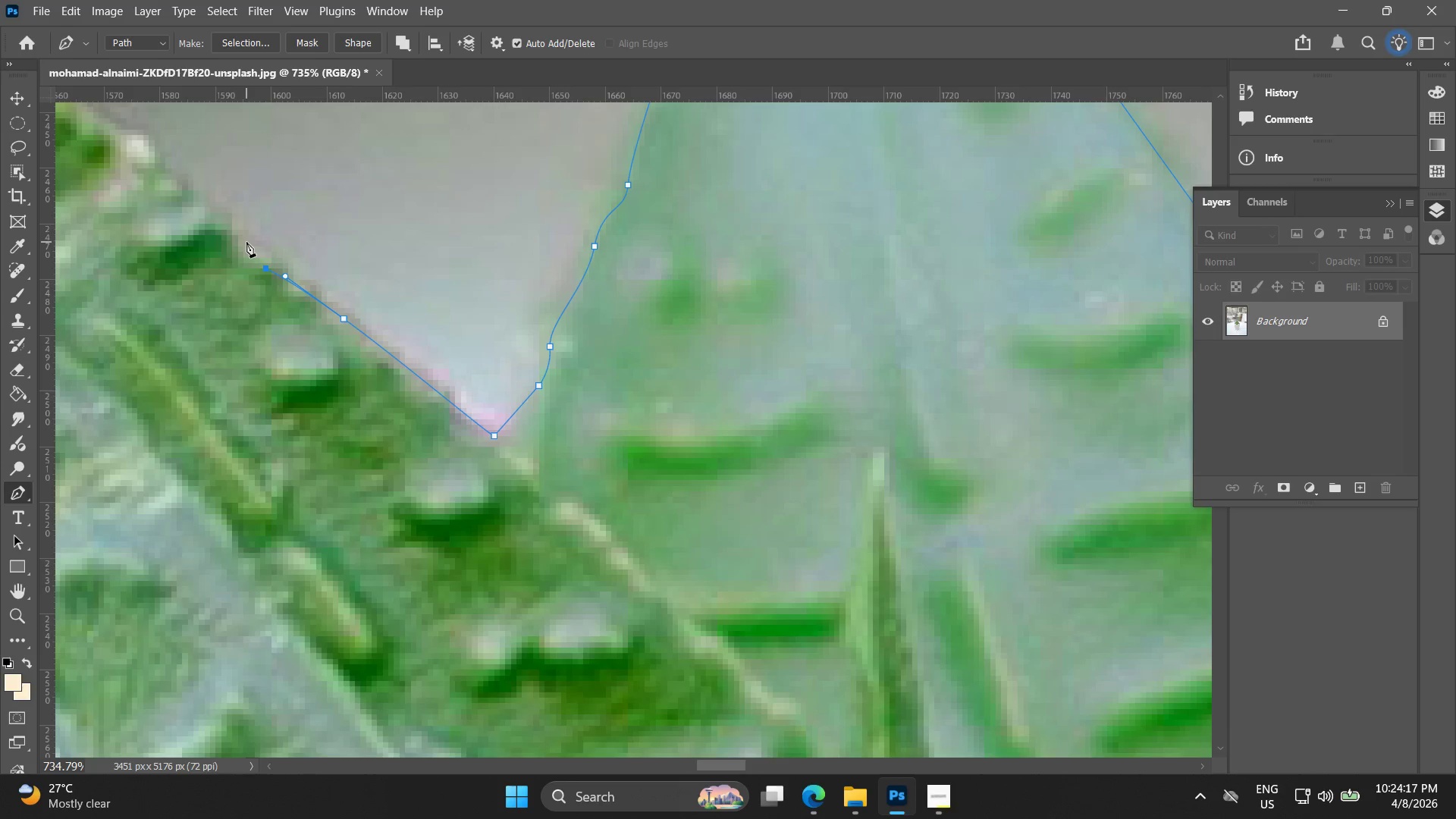 
key(Control+ControlLeft)
 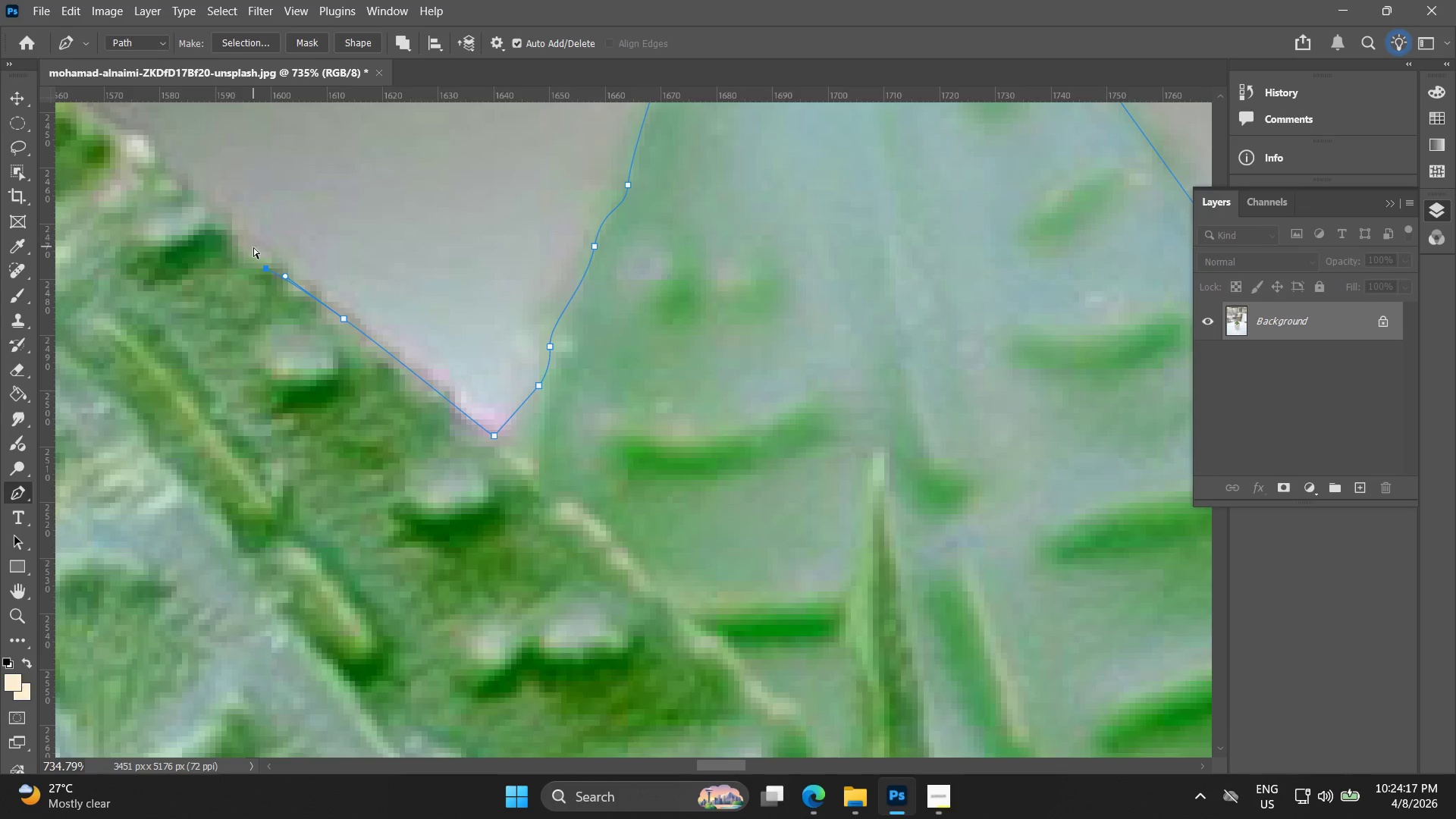 
key(Control+Z)
 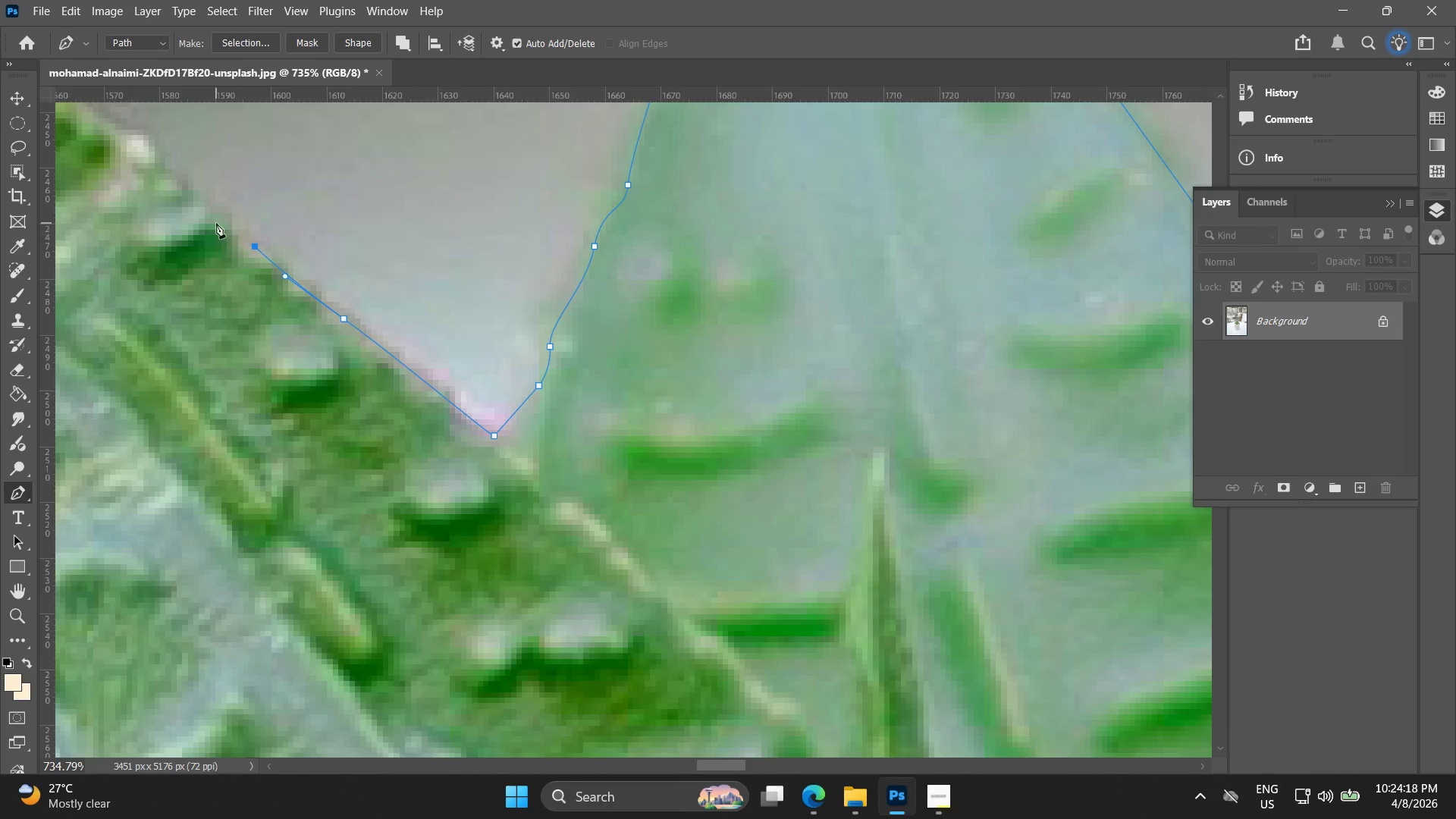 
left_click([219, 216])
 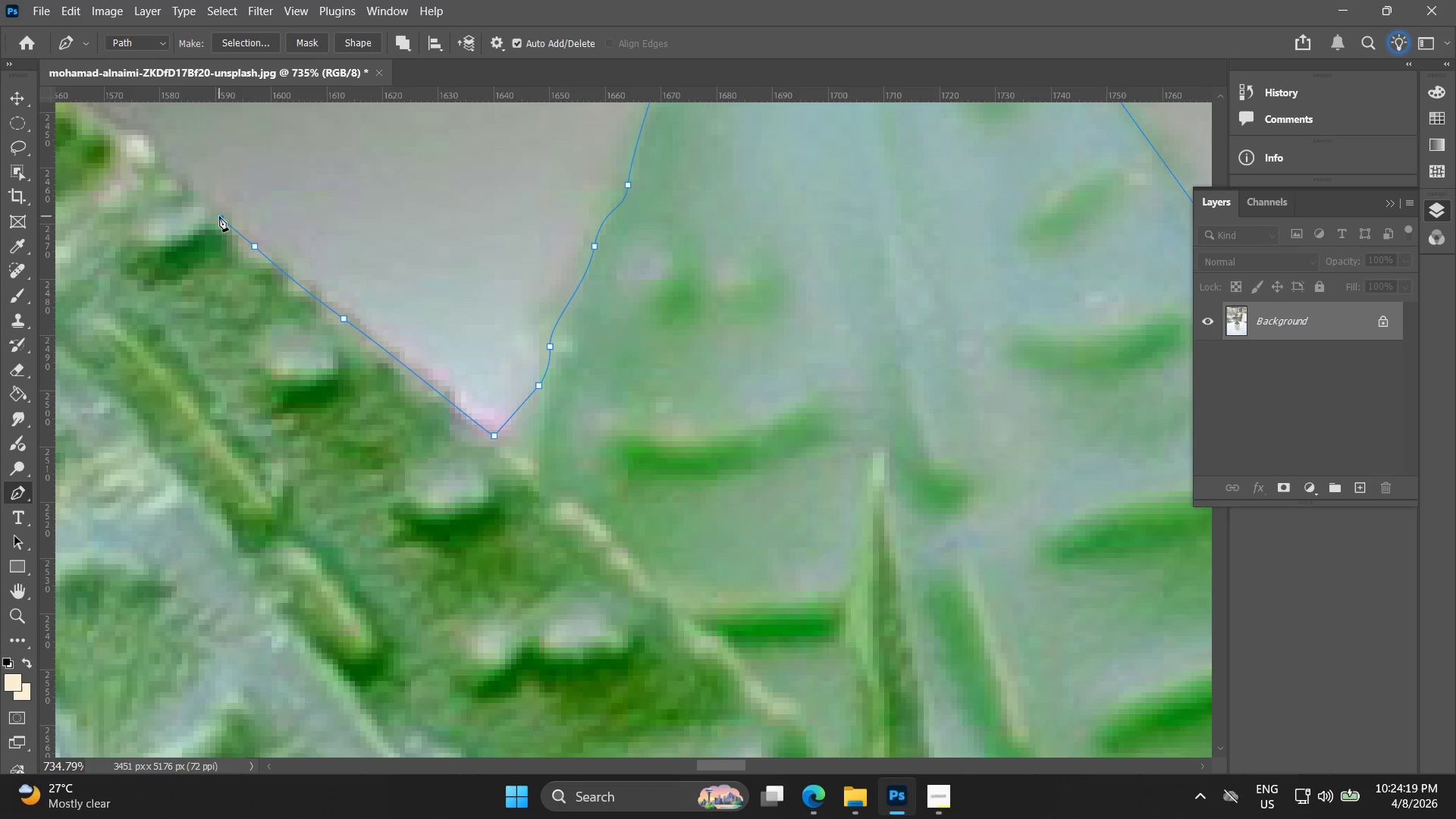 
hold_key(key=Space, duration=0.48)
 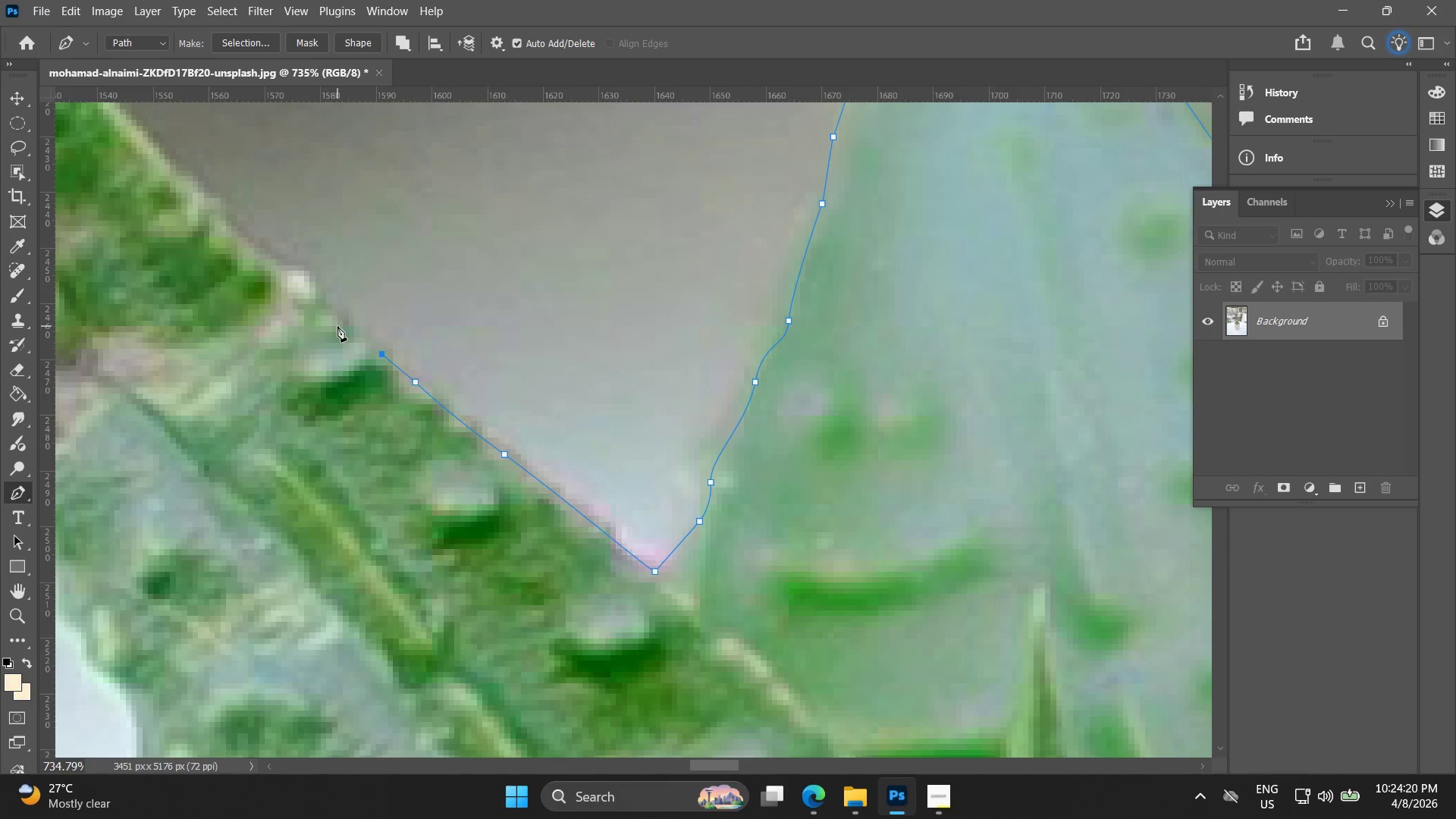 
left_click_drag(start_coordinate=[215, 226], to_coordinate=[376, 362])
 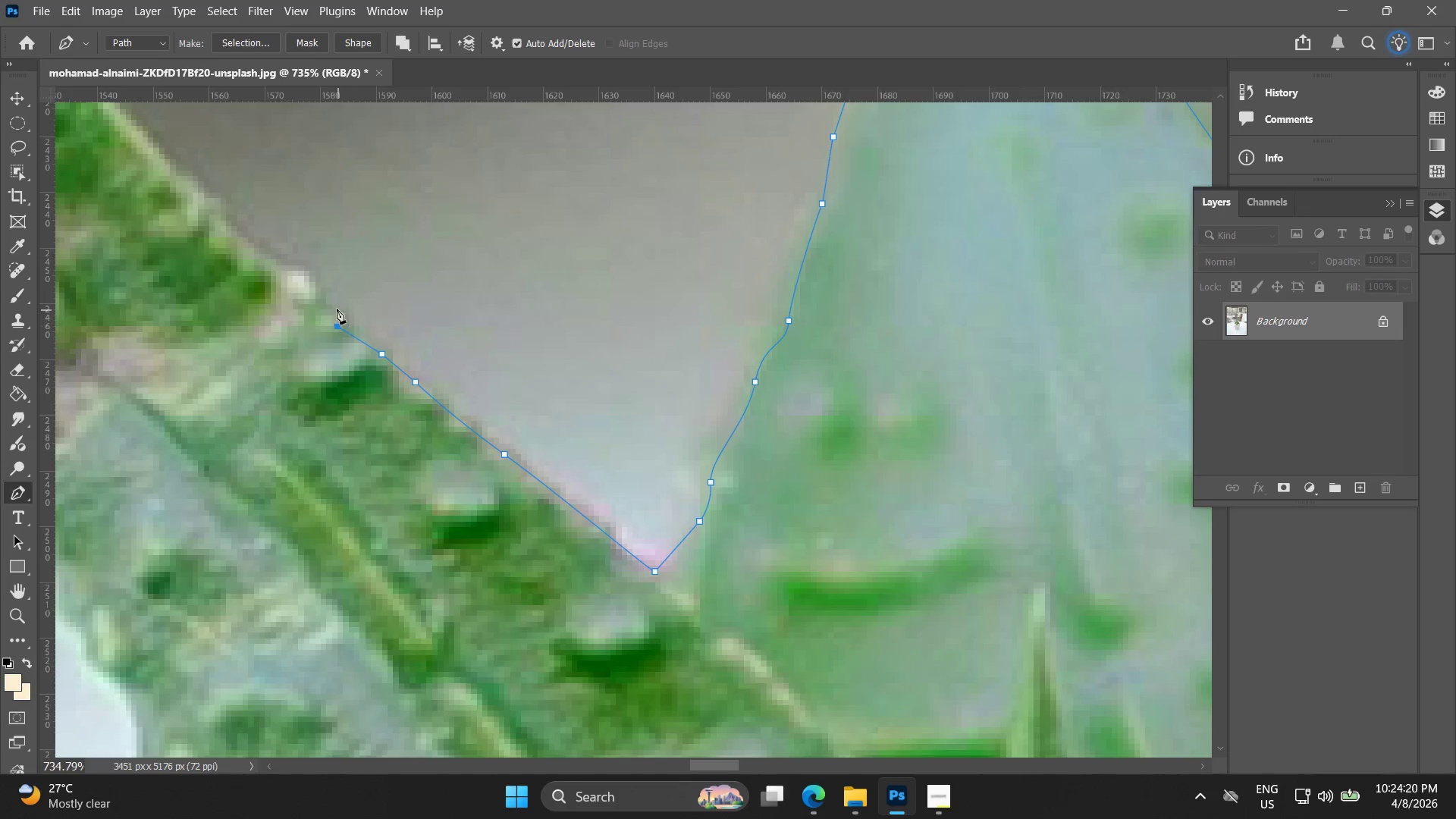 
key(Control+ControlLeft)
 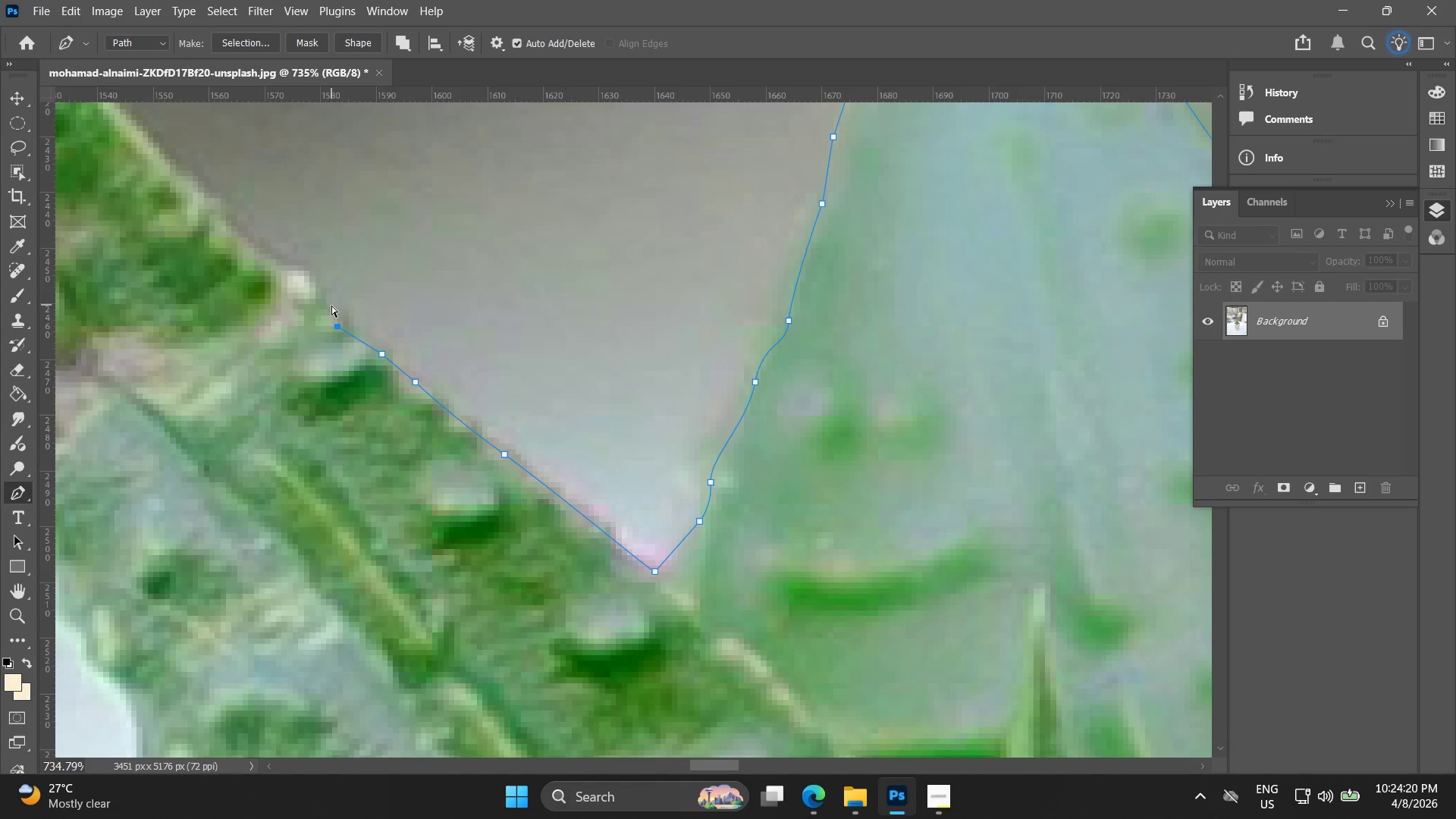 
key(Control+Z)
 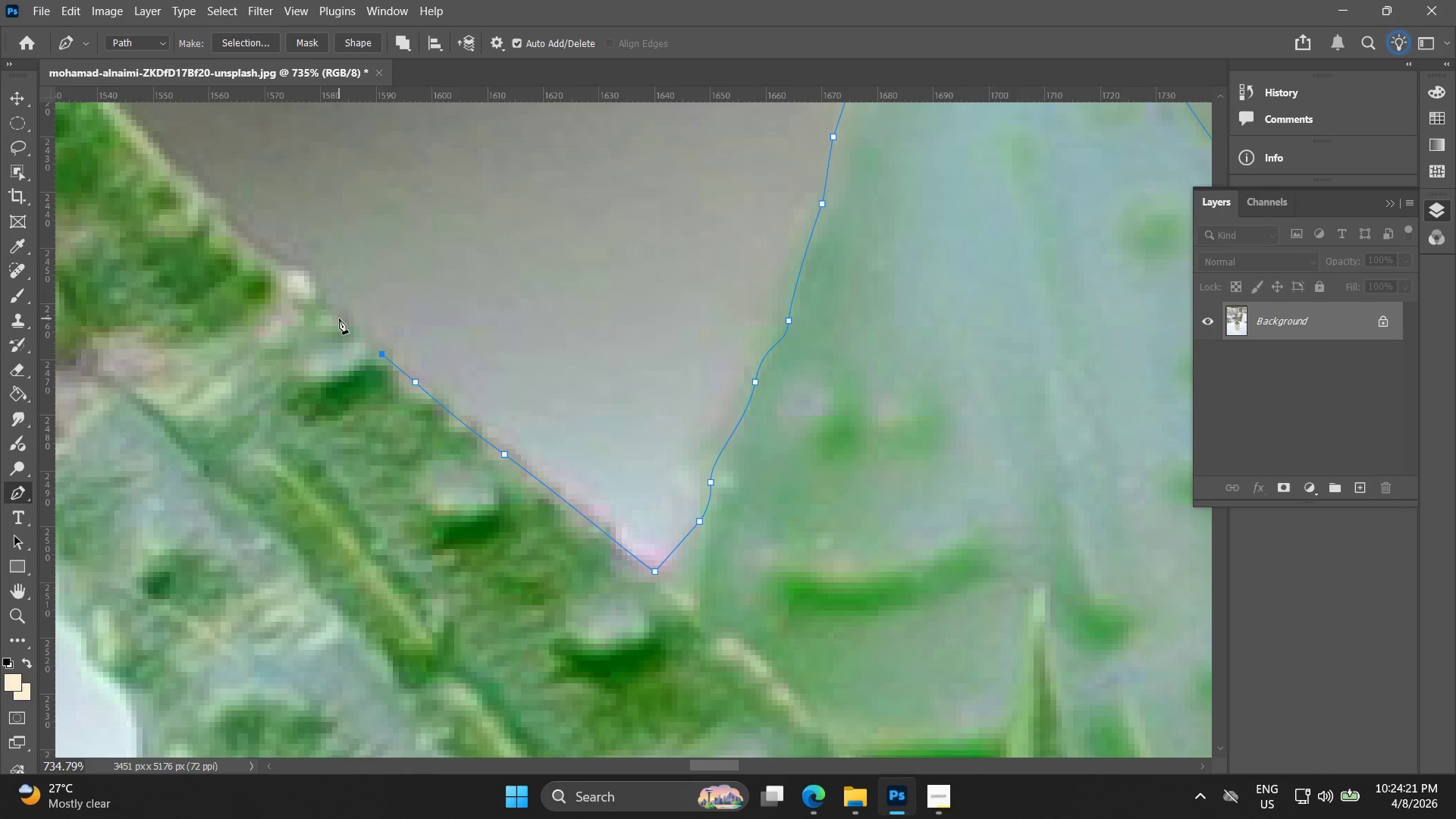 
left_click([341, 319])
 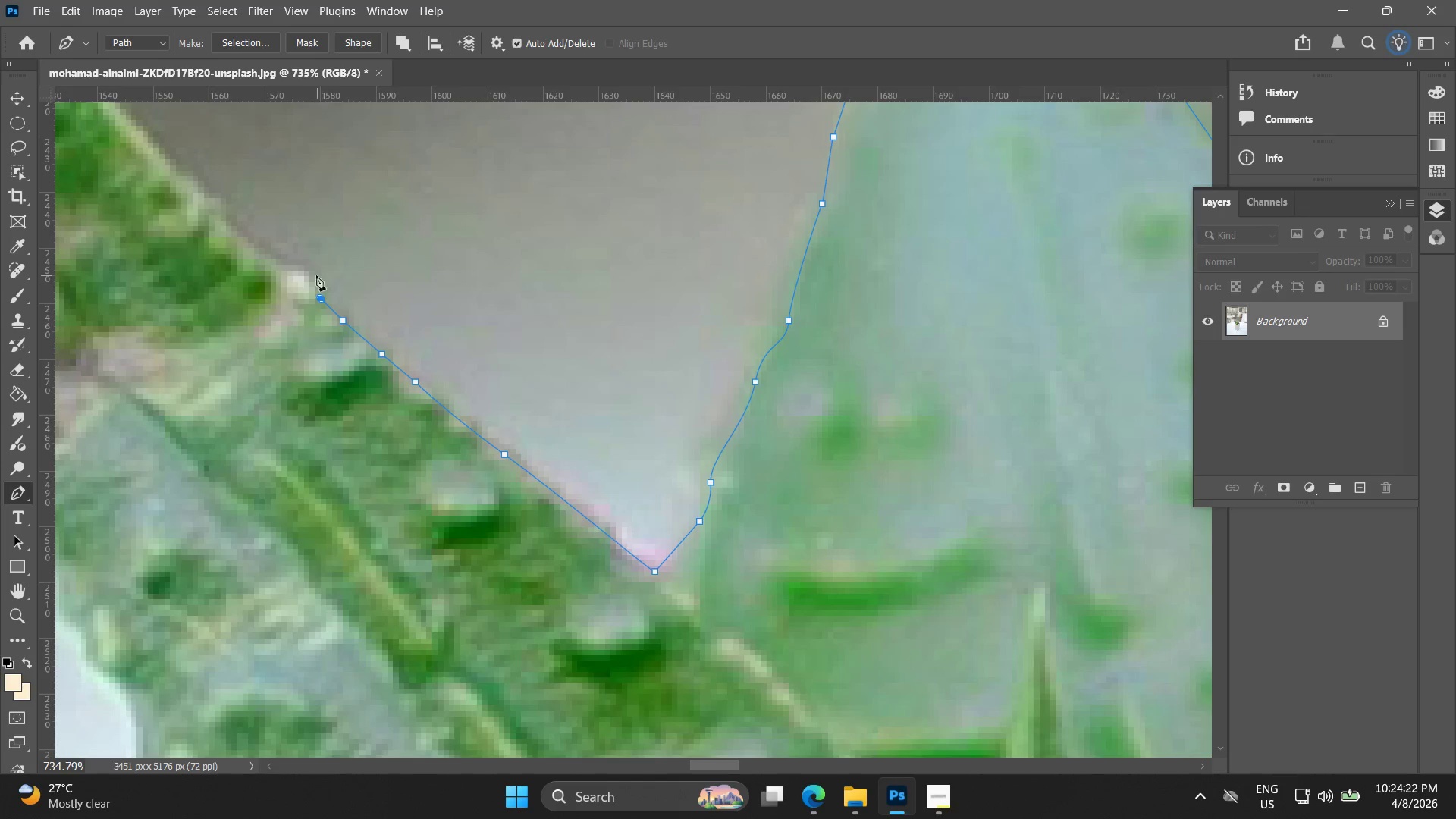 
left_click_drag(start_coordinate=[304, 271], to_coordinate=[291, 268])
 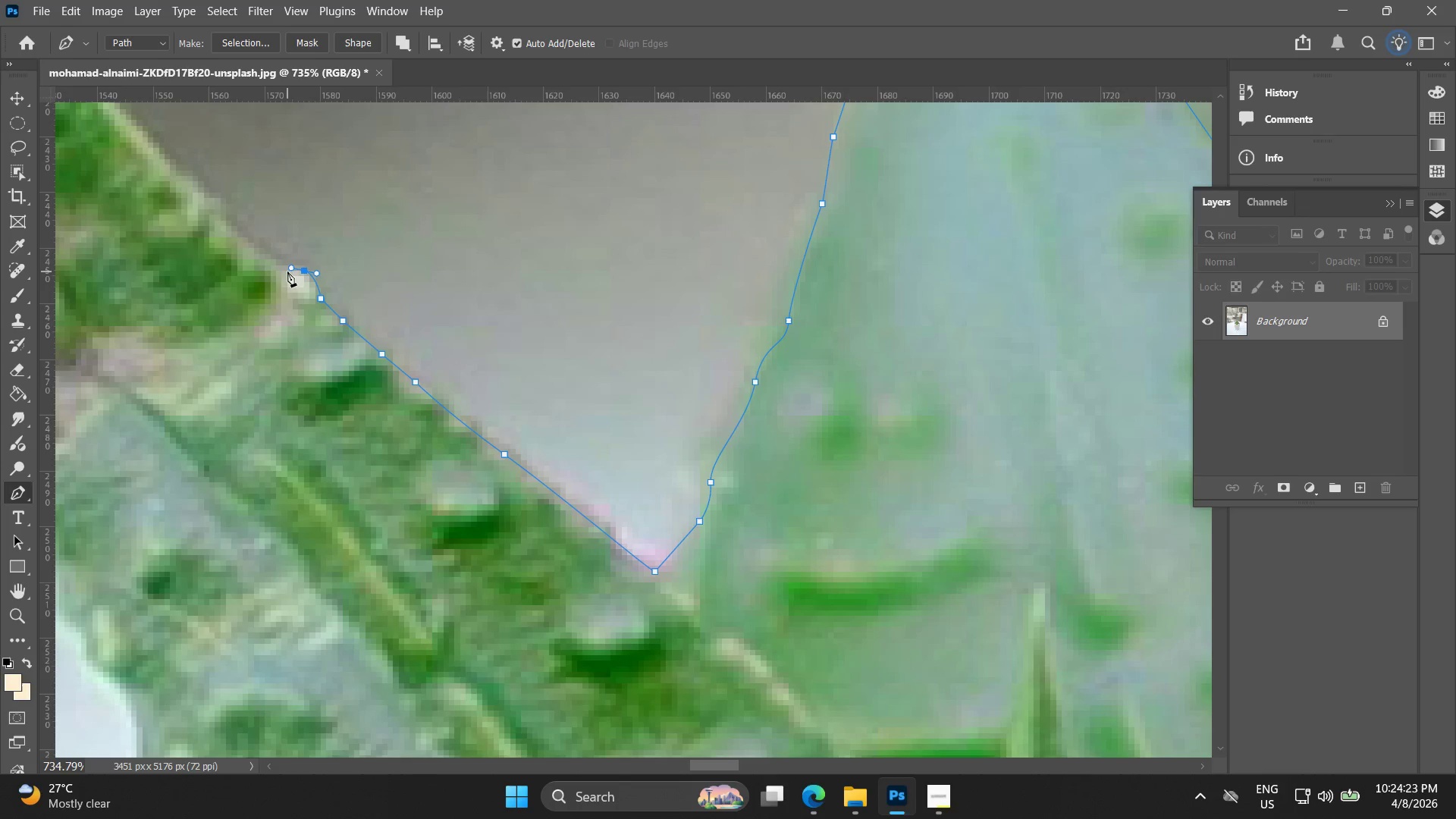 
key(Control+ControlLeft)
 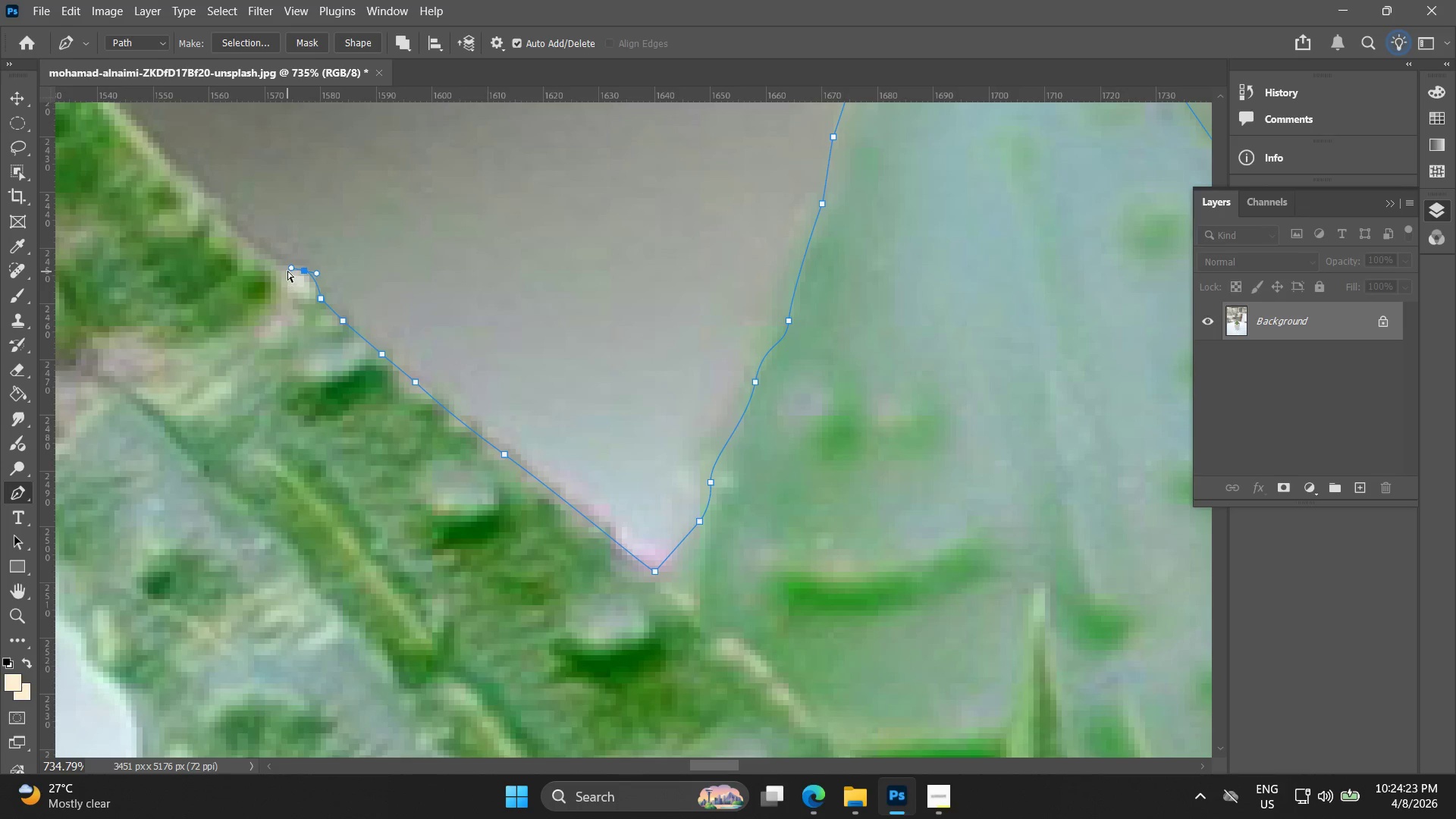 
key(Control+Z)
 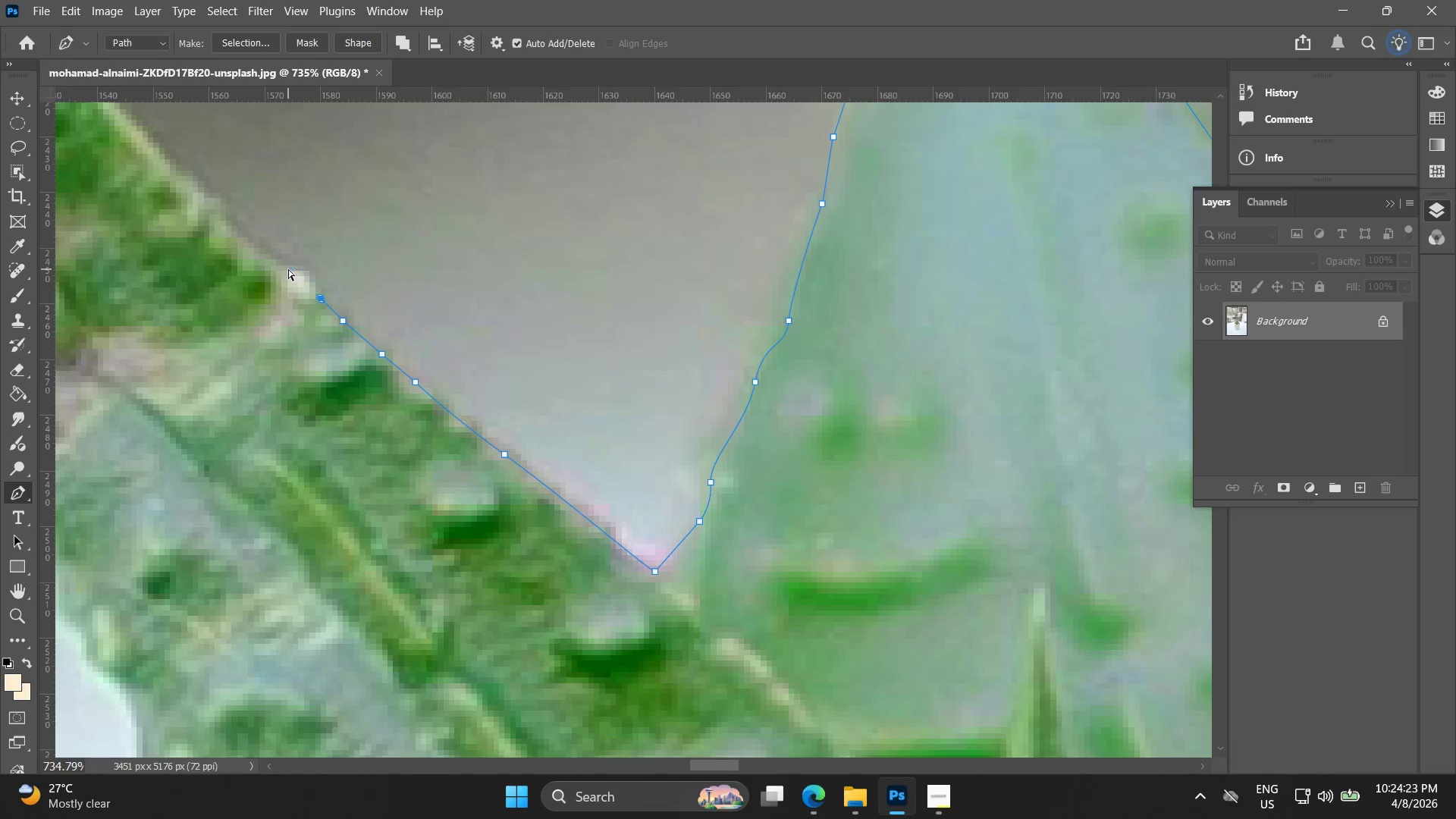 
left_click_drag(start_coordinate=[290, 269], to_coordinate=[264, 260])
 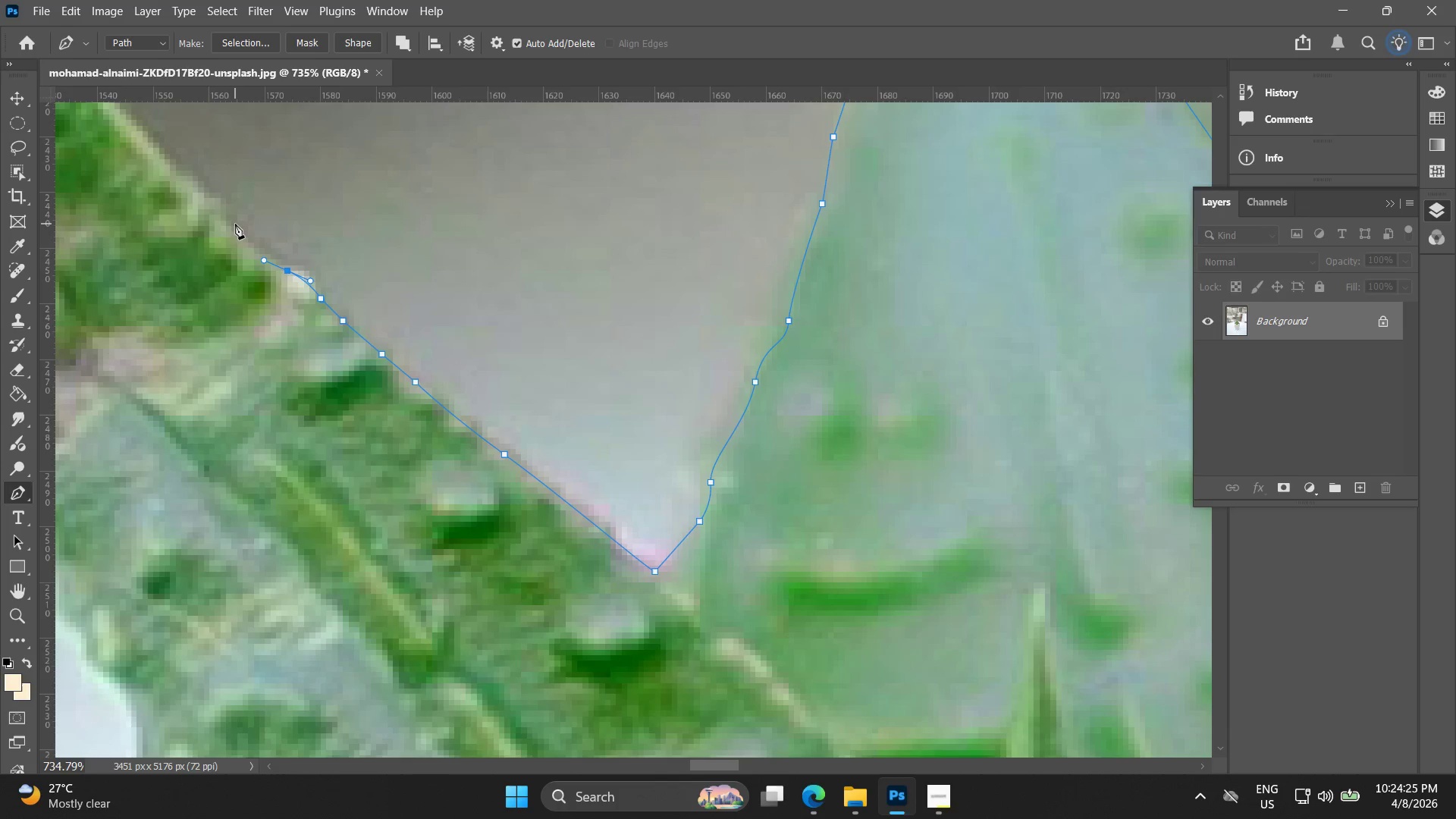 
left_click([231, 221])
 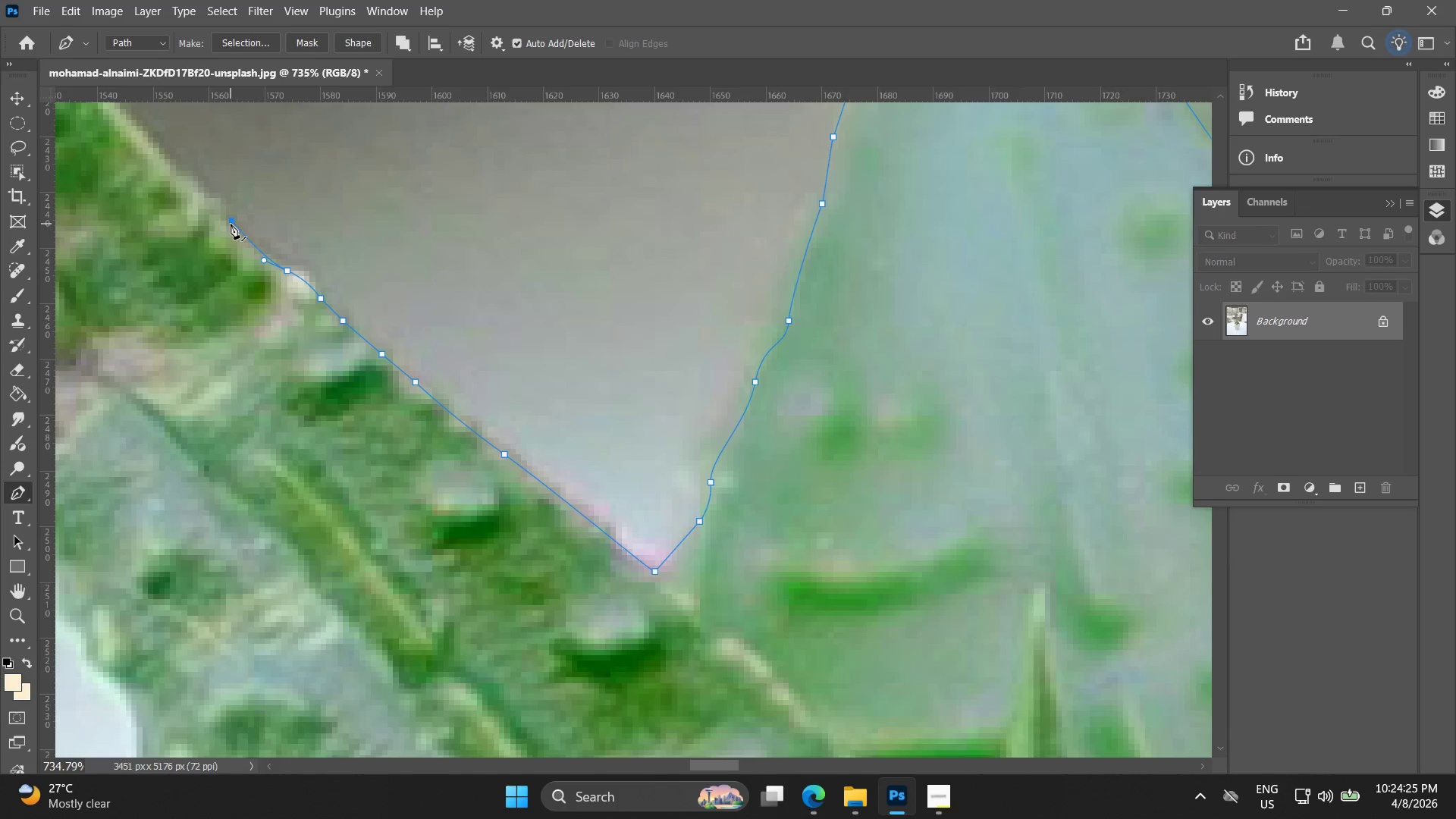 
key(Control+ControlLeft)
 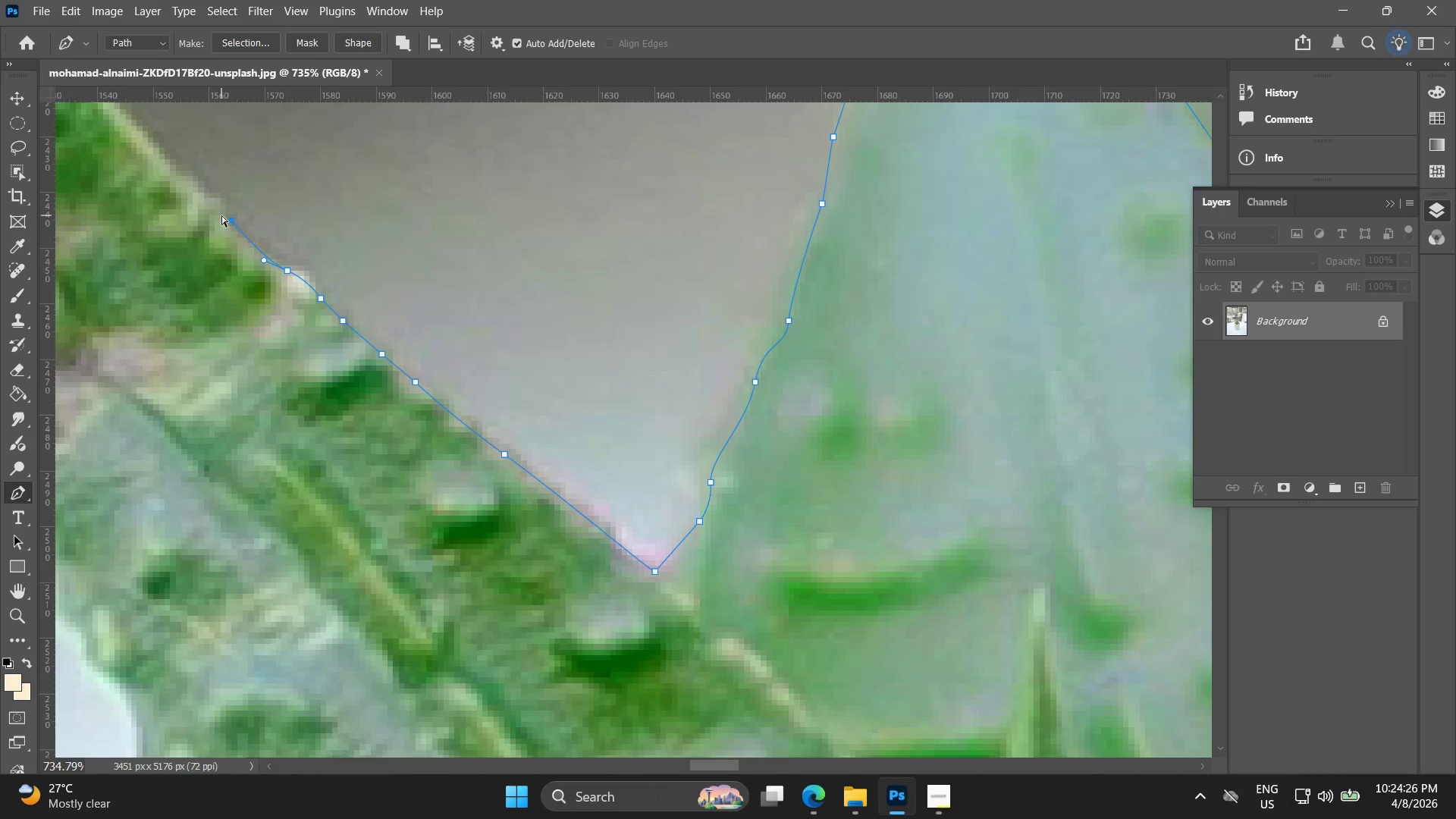 
key(Control+Z)
 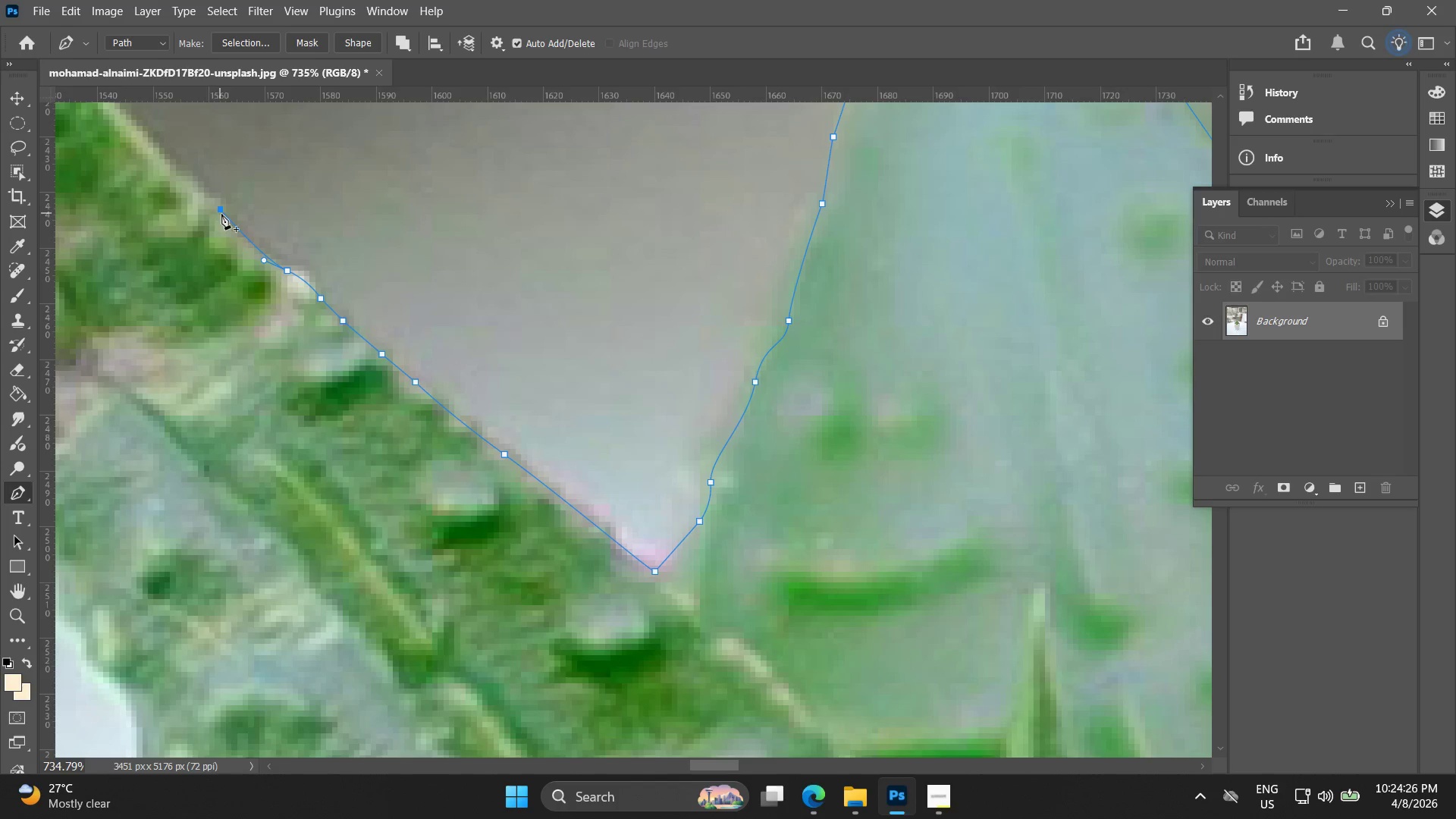 
hold_key(key=Space, duration=0.52)
 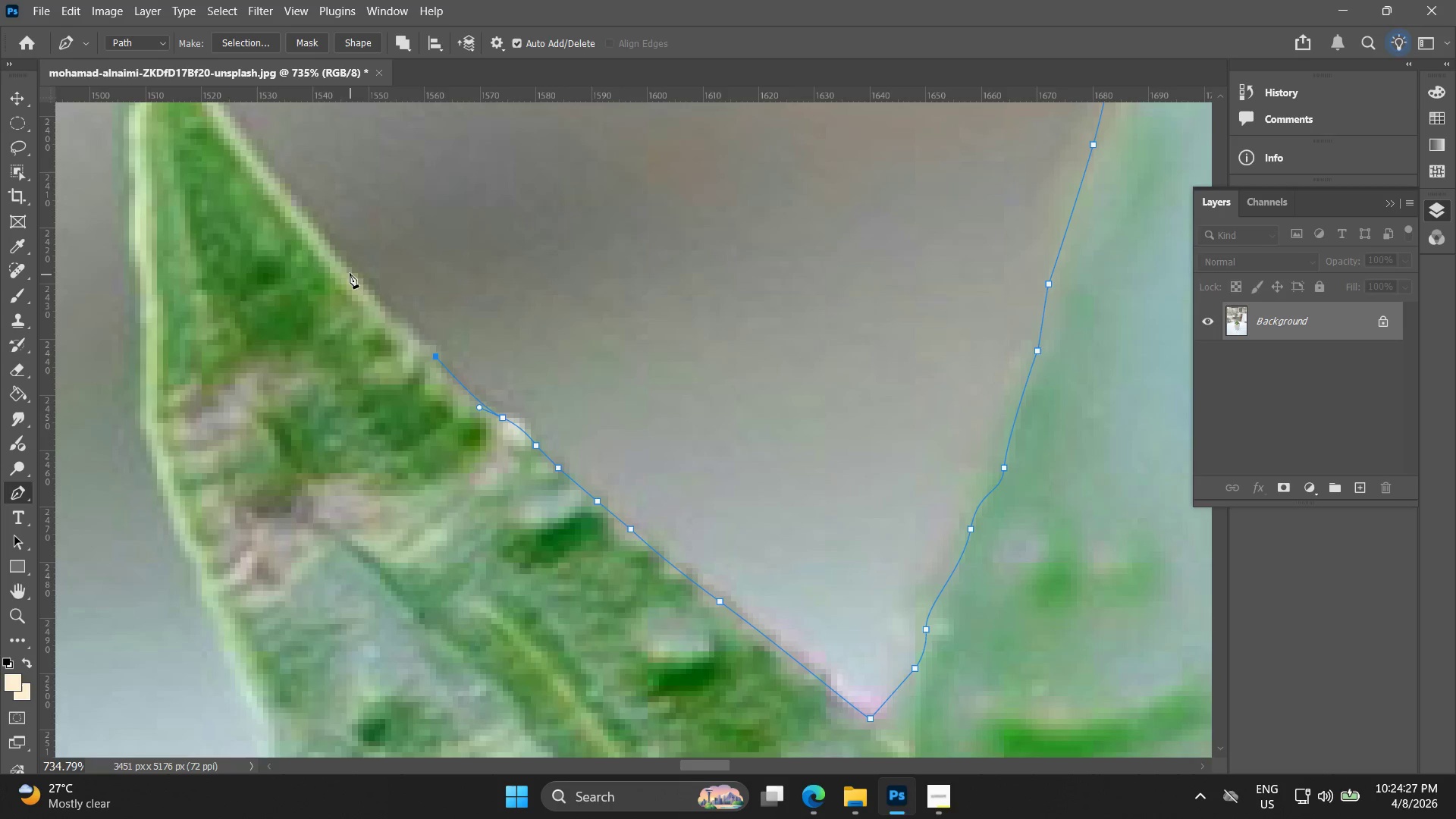 
left_click_drag(start_coordinate=[220, 218], to_coordinate=[435, 366])
 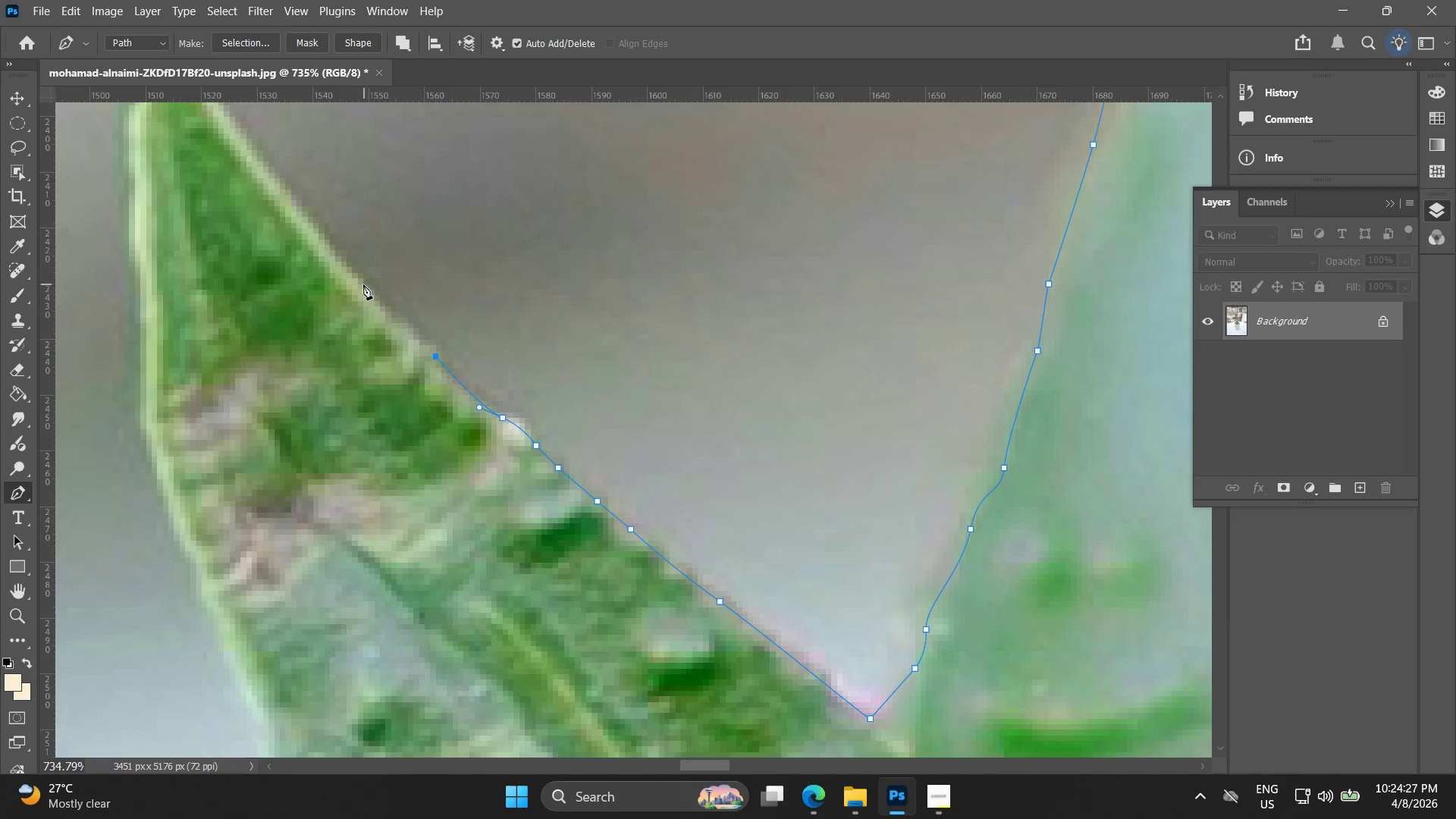 
left_click_drag(start_coordinate=[348, 272], to_coordinate=[315, 231])
 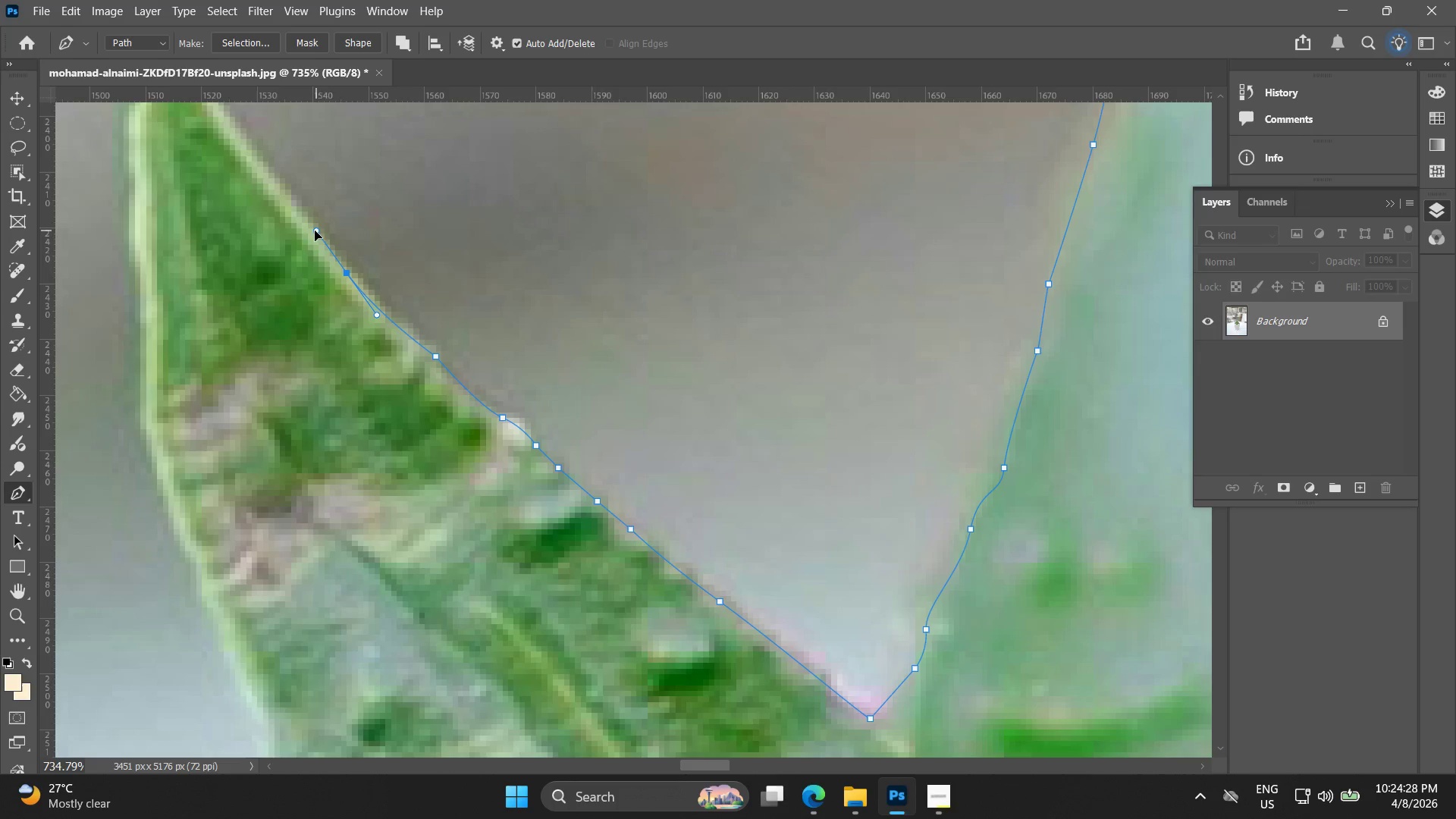 
hold_key(key=Space, duration=0.56)
 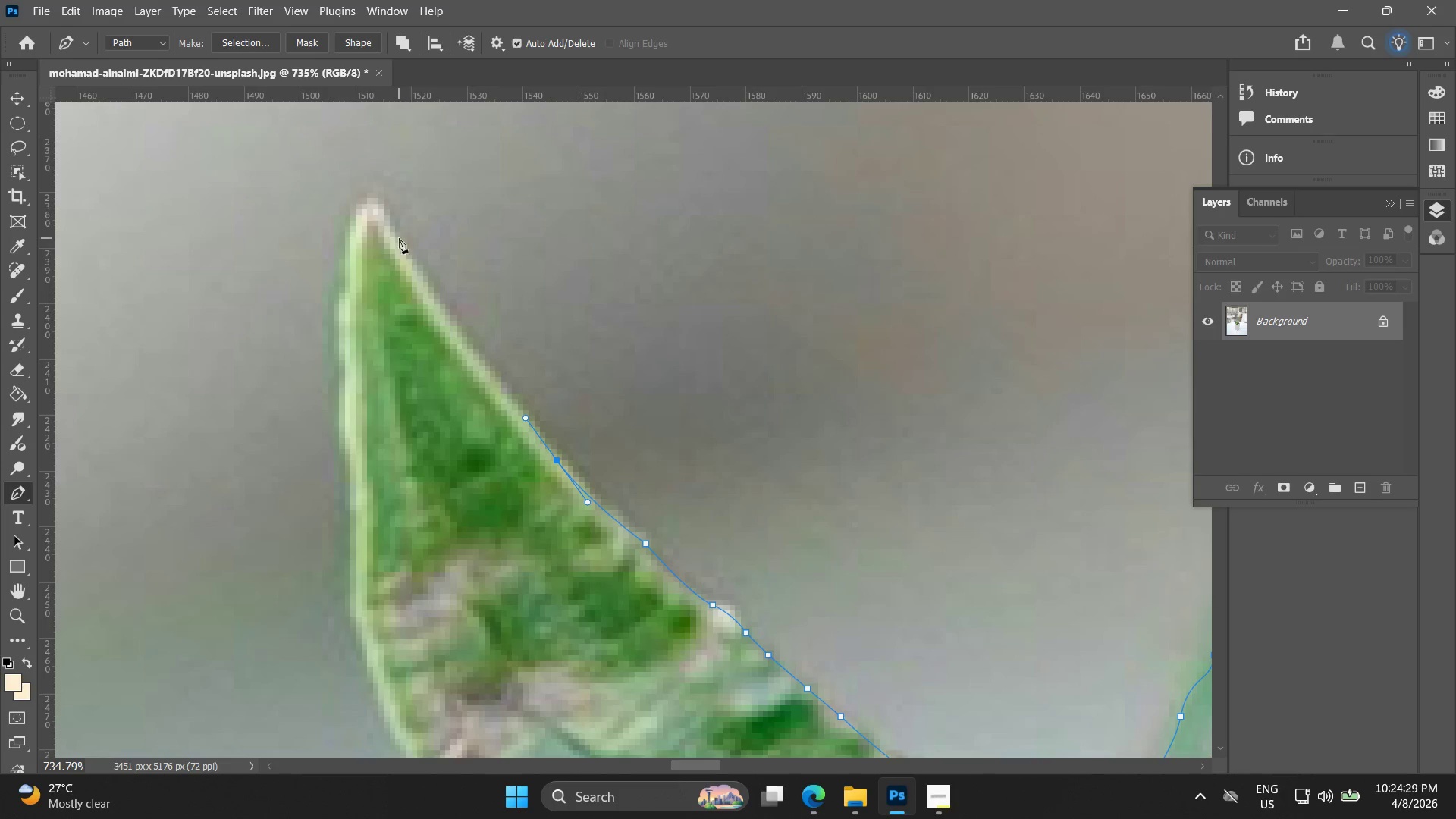 
left_click_drag(start_coordinate=[309, 229], to_coordinate=[519, 416])
 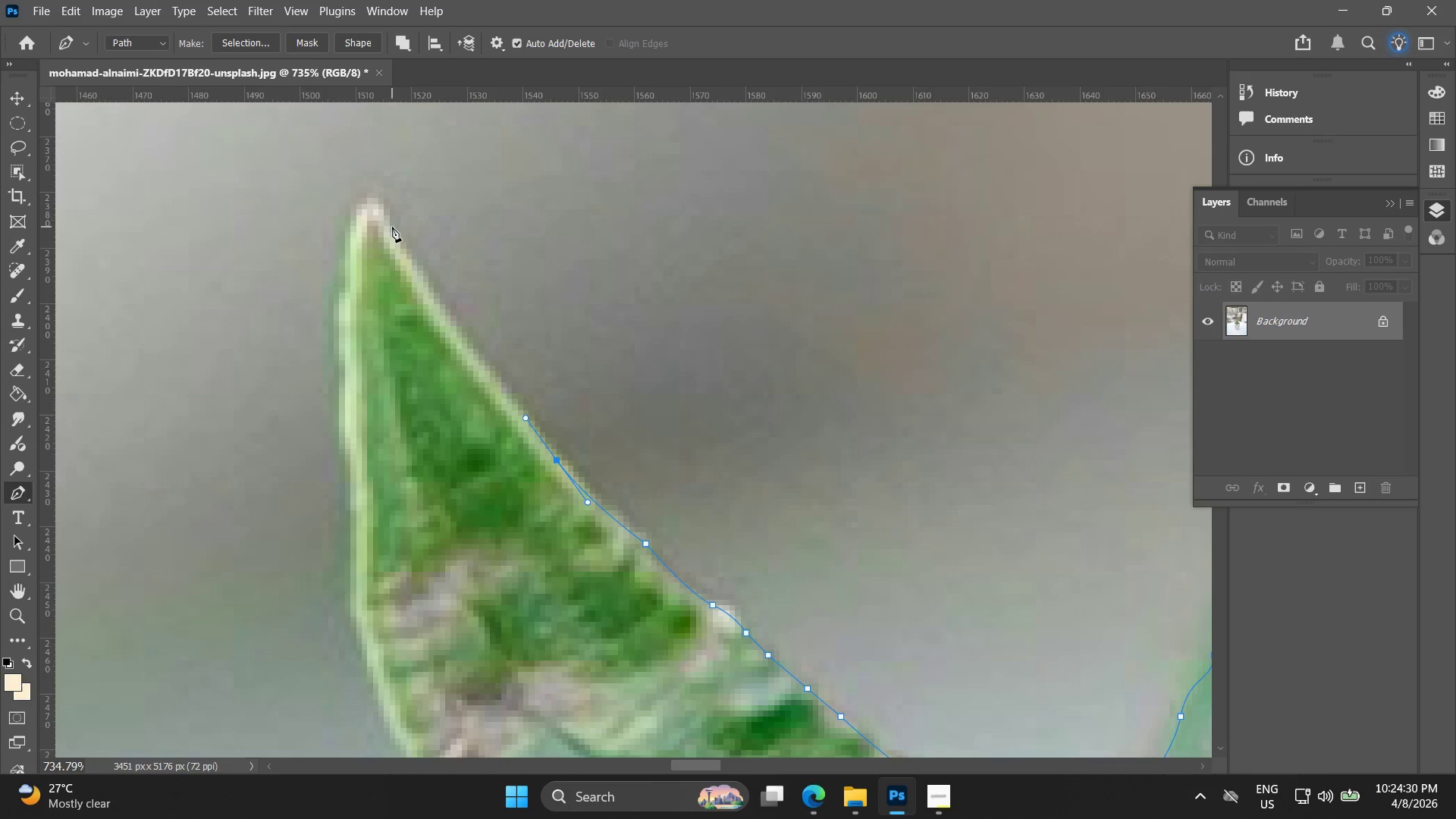 
left_click_drag(start_coordinate=[388, 222], to_coordinate=[357, 168])
 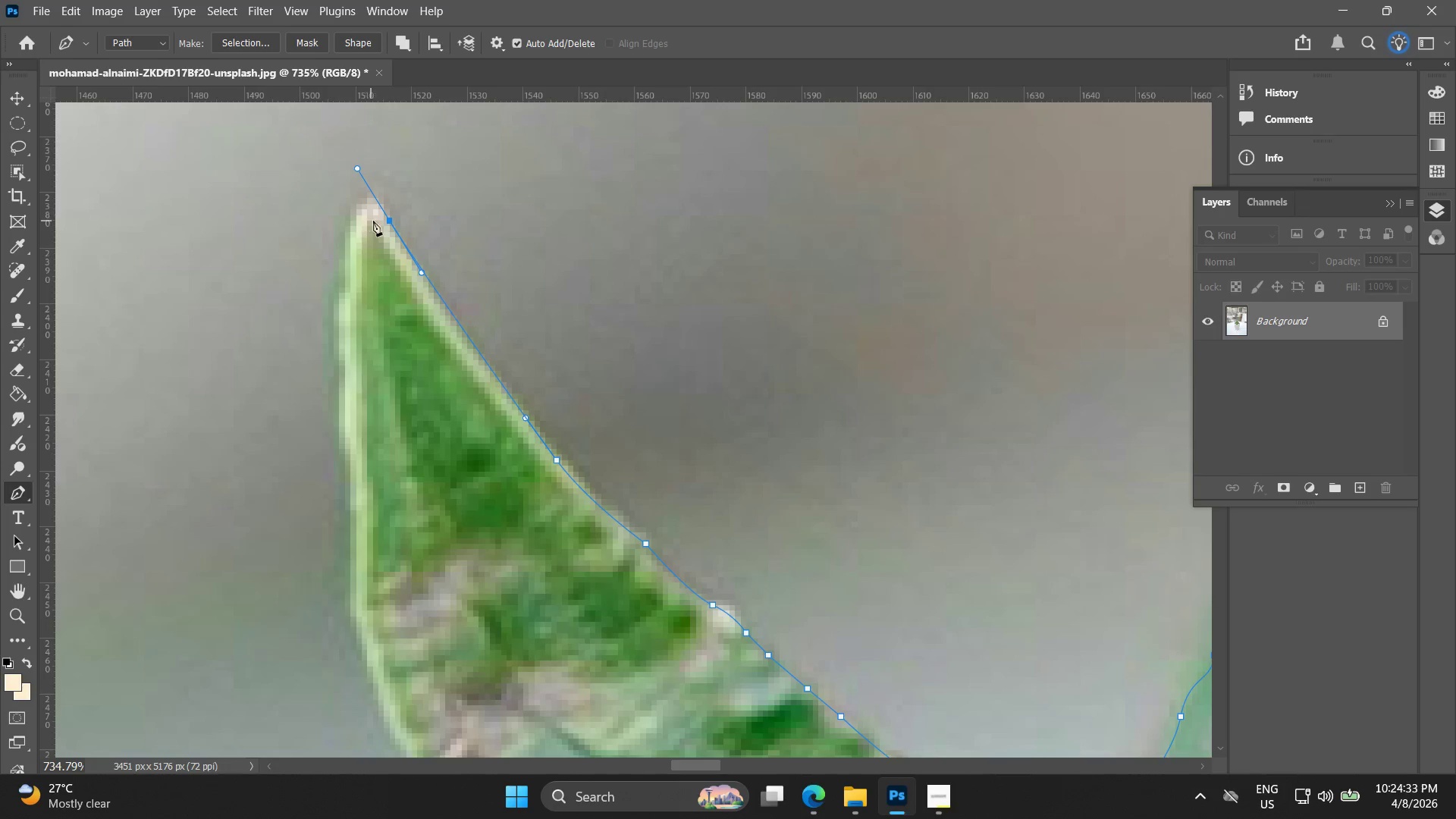 
hold_key(key=AltLeft, duration=0.64)
left_click([385, 217])
 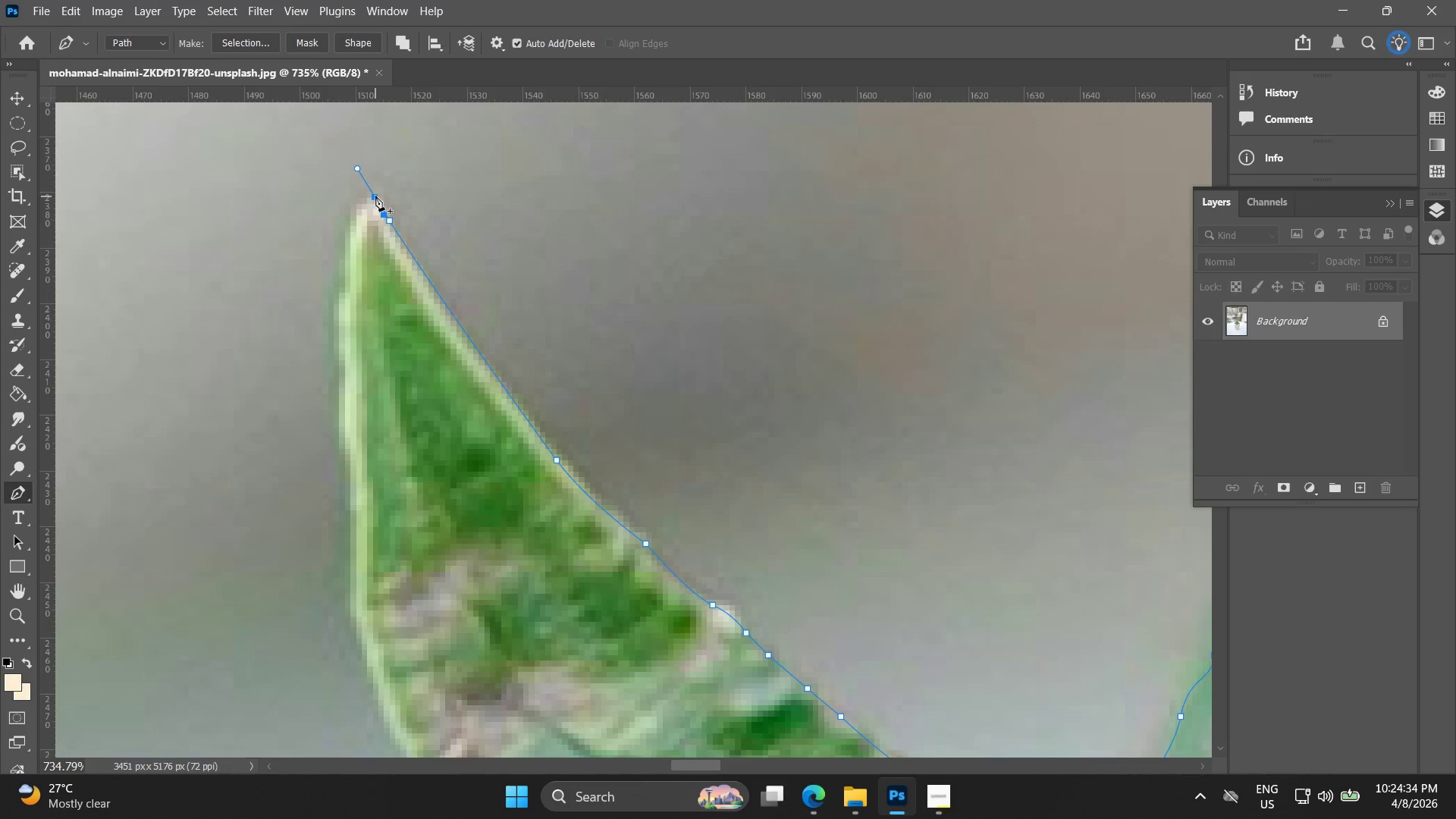 
key(Control+ControlLeft)
 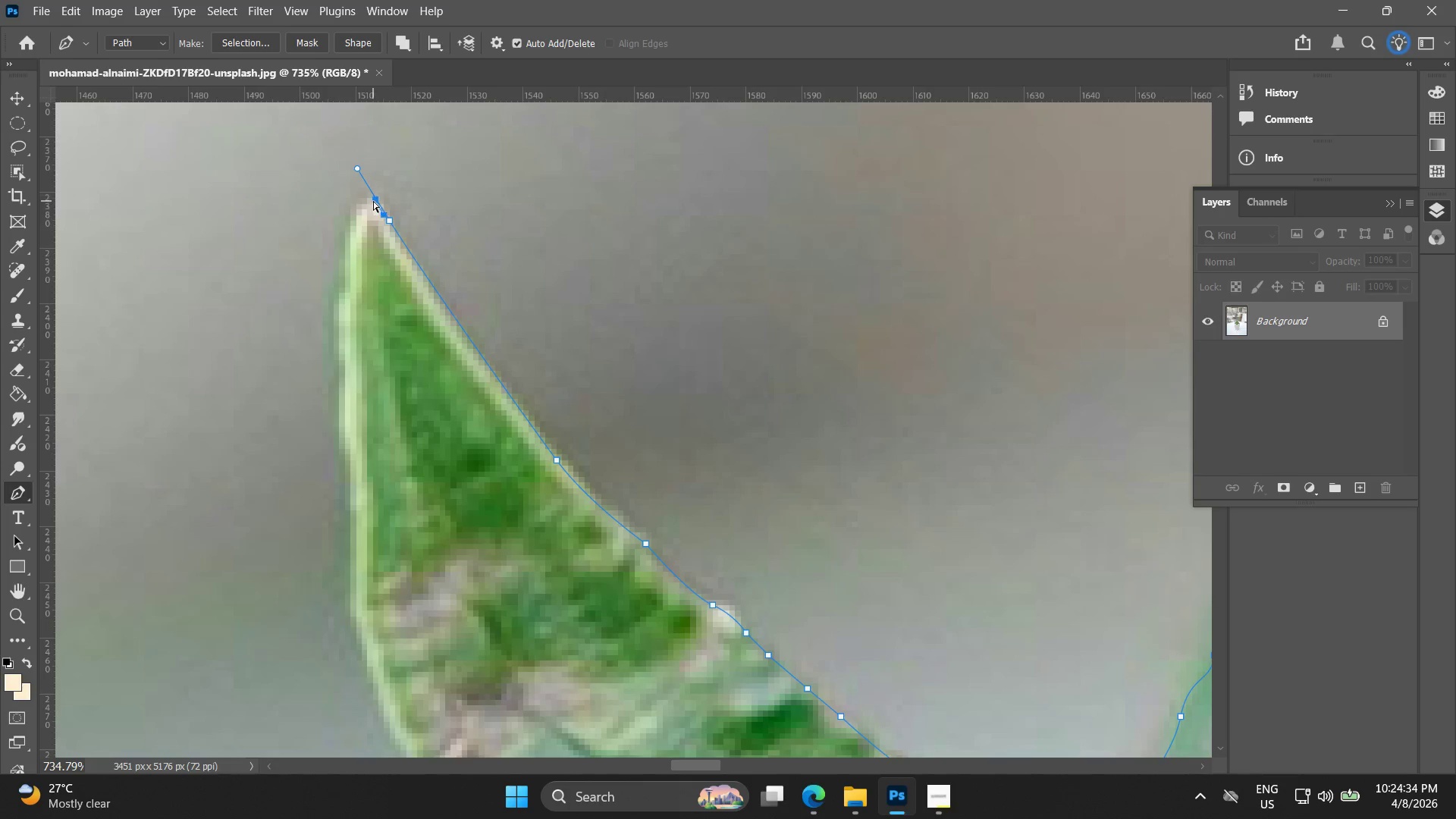 
key(Control+Z)
 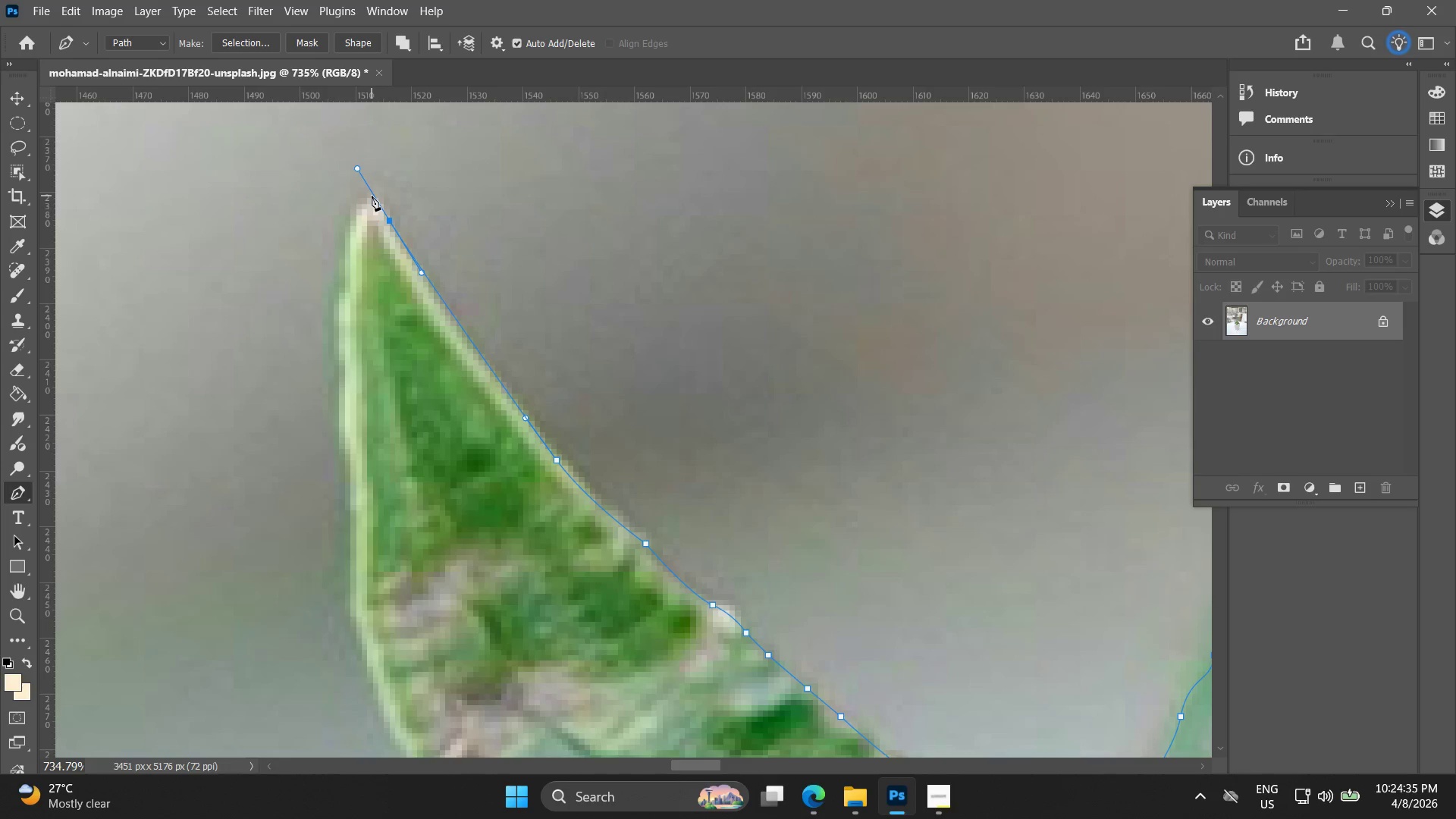 
left_click_drag(start_coordinate=[369, 196], to_coordinate=[360, 199])
 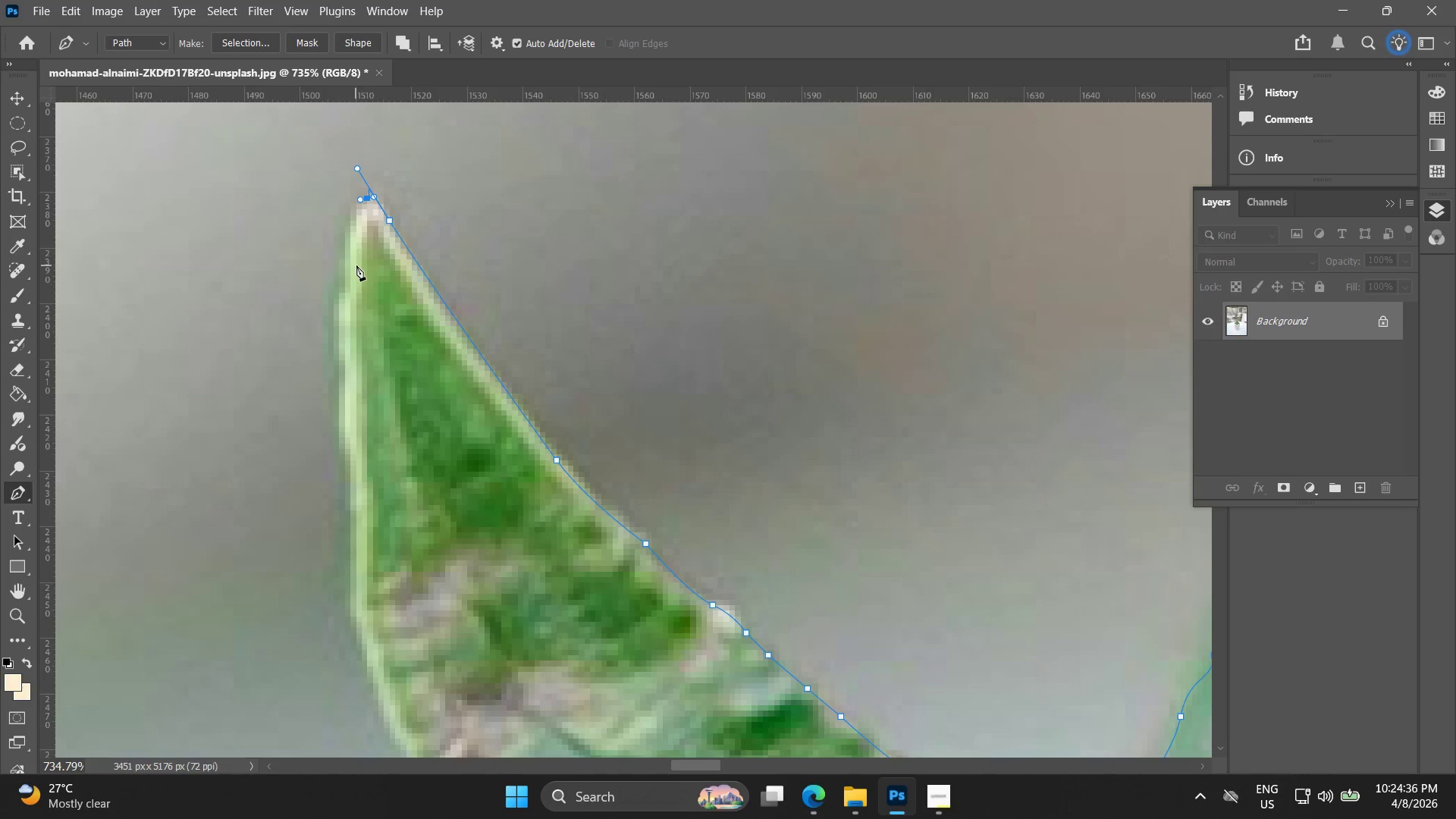 
left_click_drag(start_coordinate=[356, 268], to_coordinate=[356, 278])
 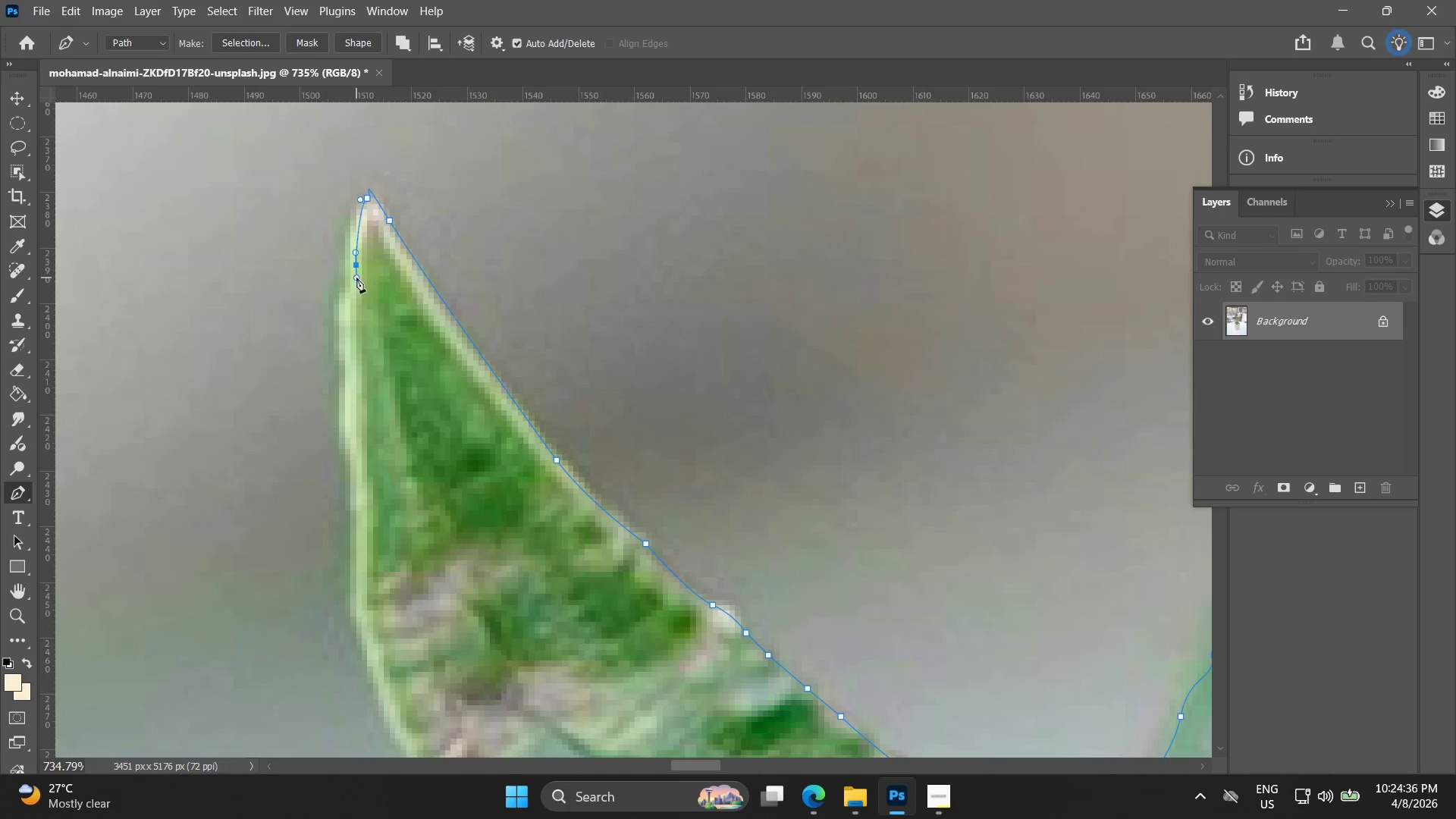 
key(Control+ControlLeft)
 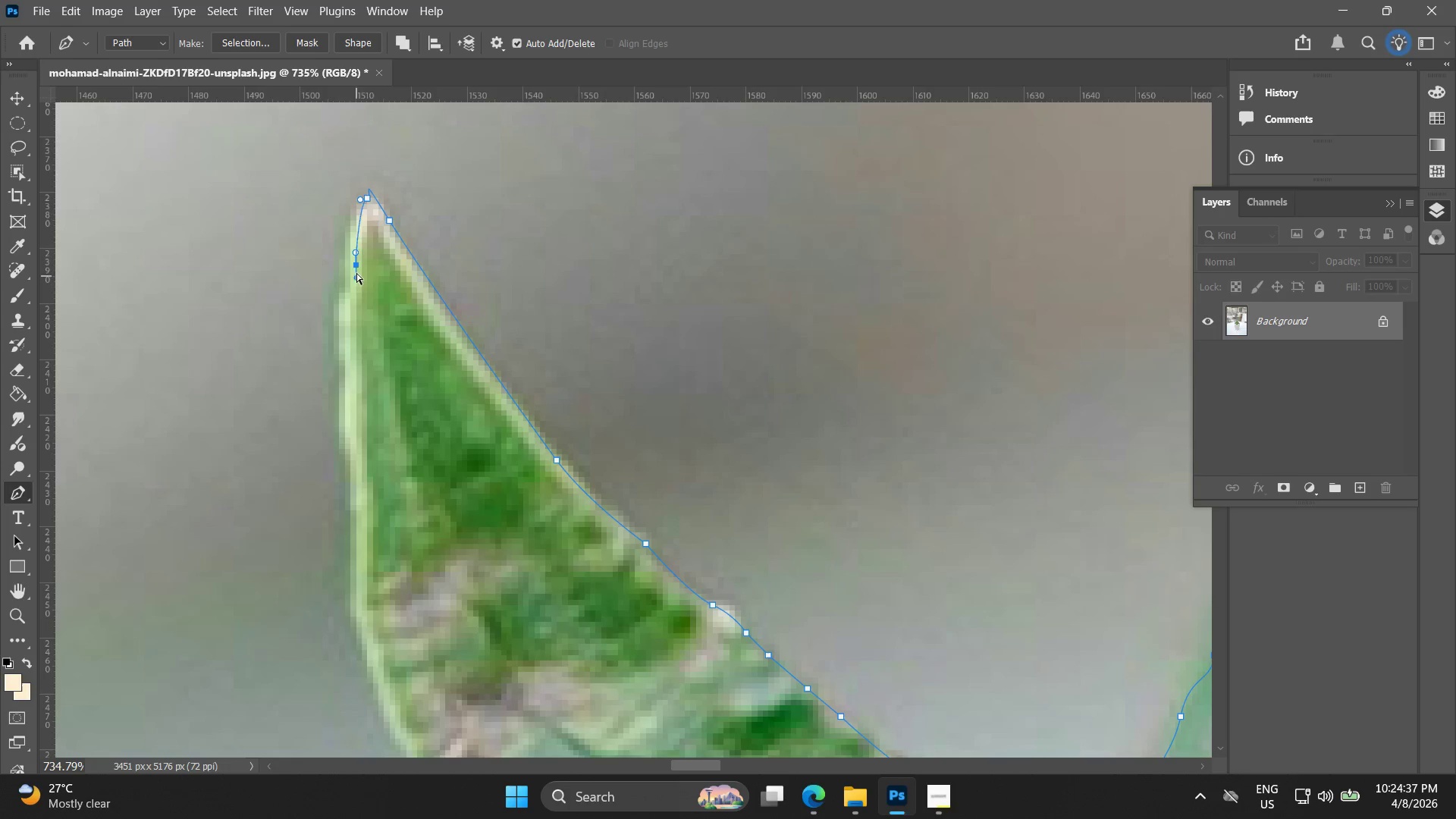 
key(Control+Z)
 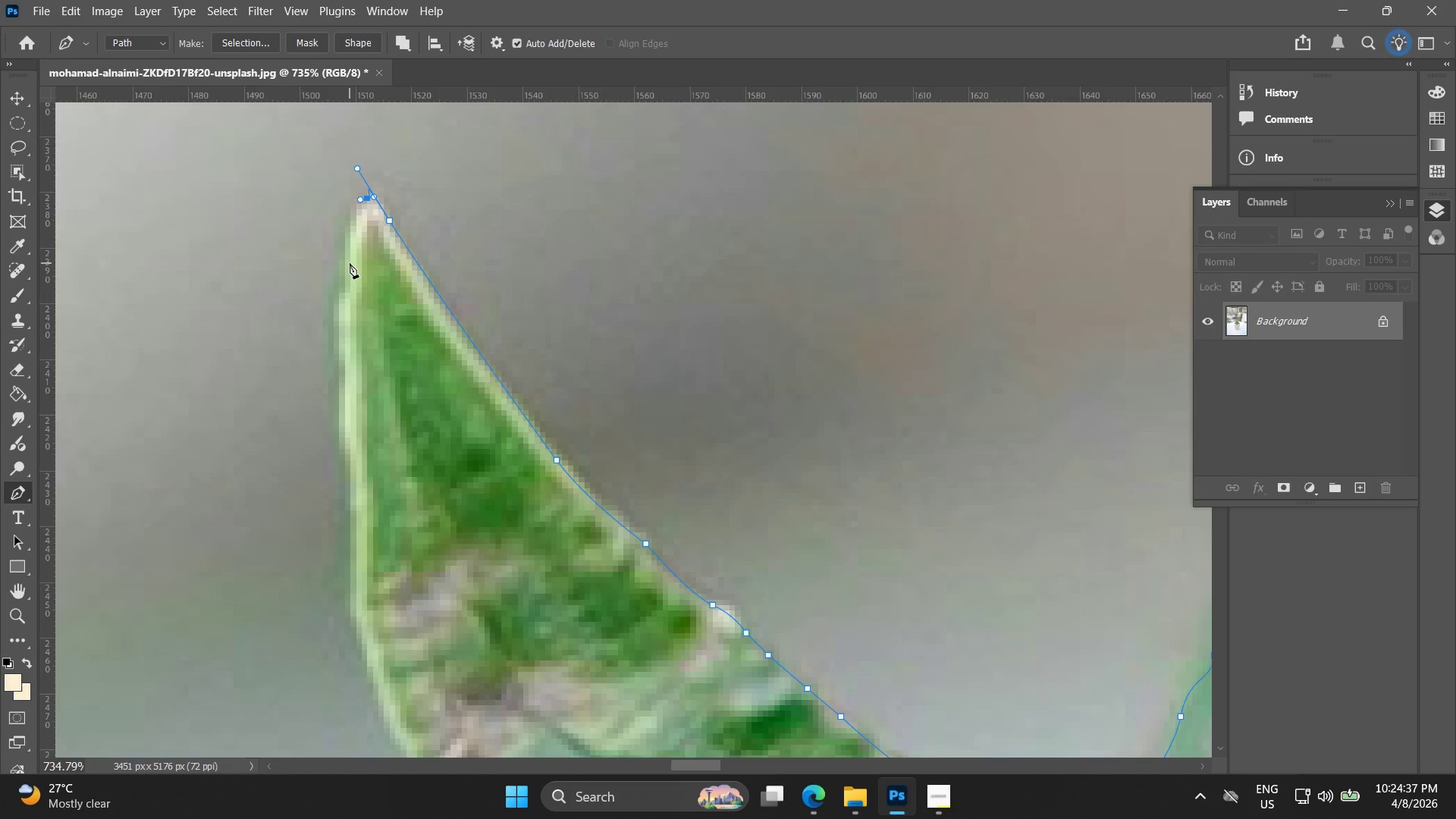 
left_click_drag(start_coordinate=[349, 266], to_coordinate=[350, 297])
 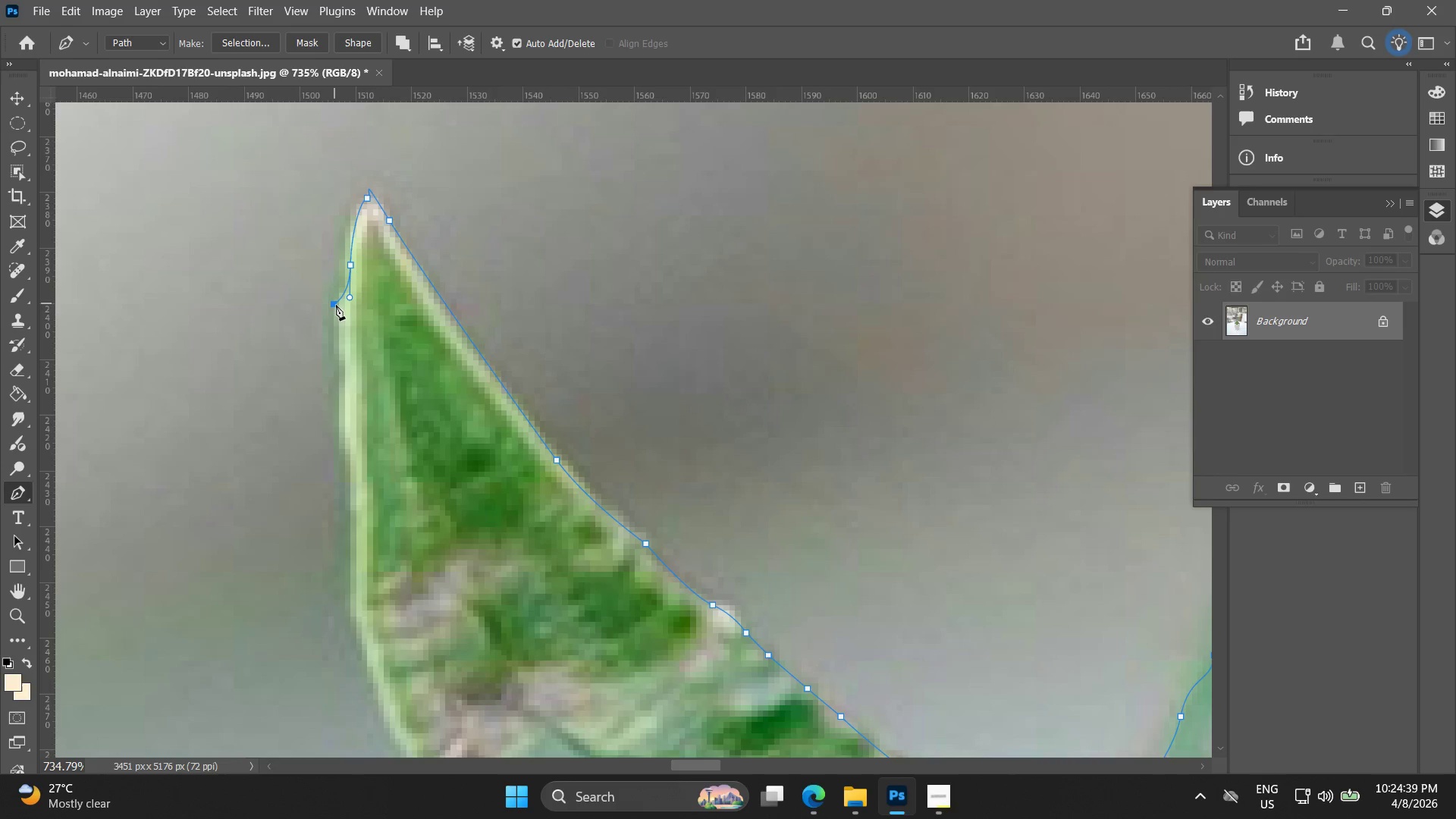 
hold_key(key=Space, duration=0.45)
 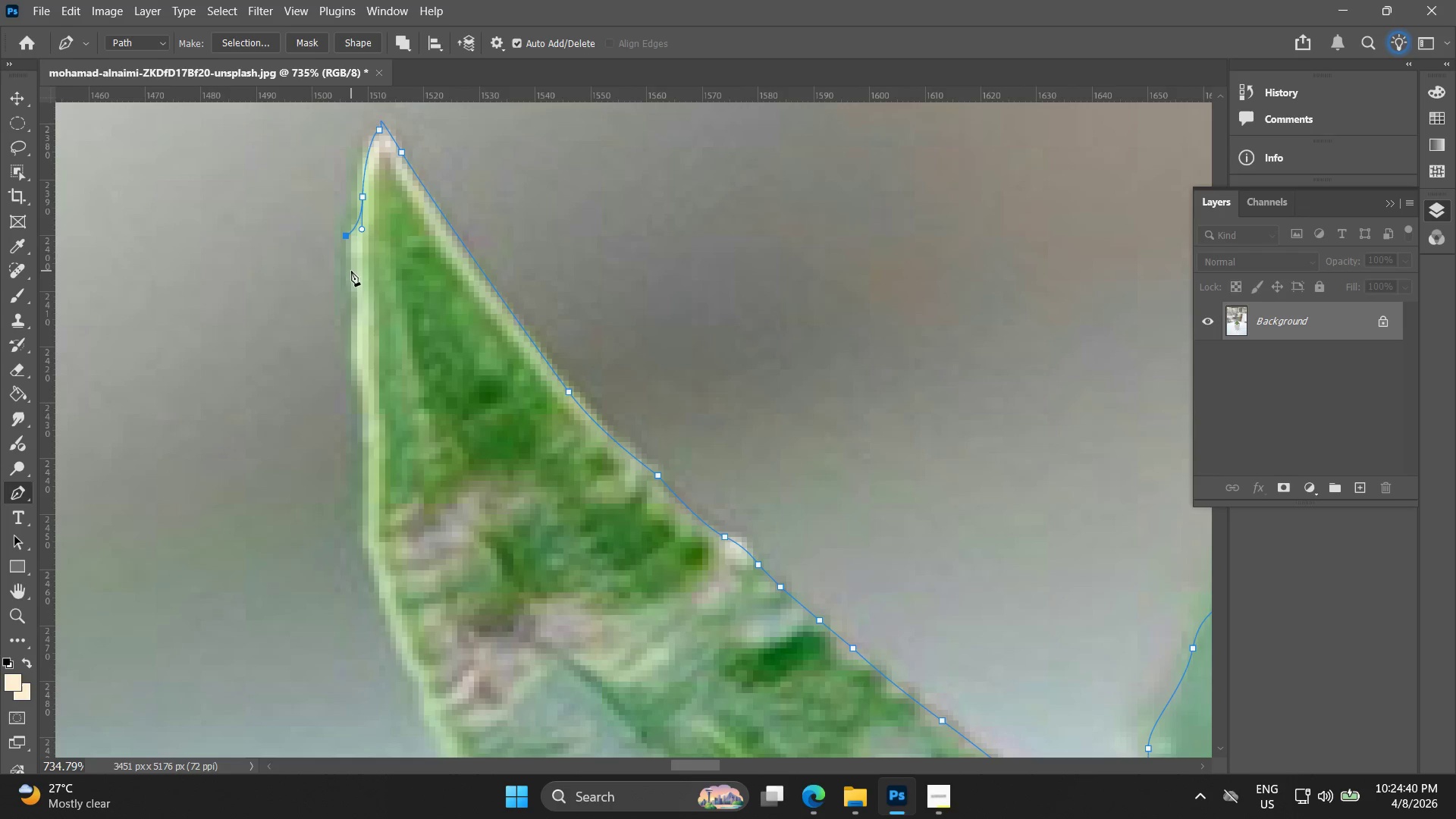 
left_click_drag(start_coordinate=[337, 317], to_coordinate=[349, 249])
 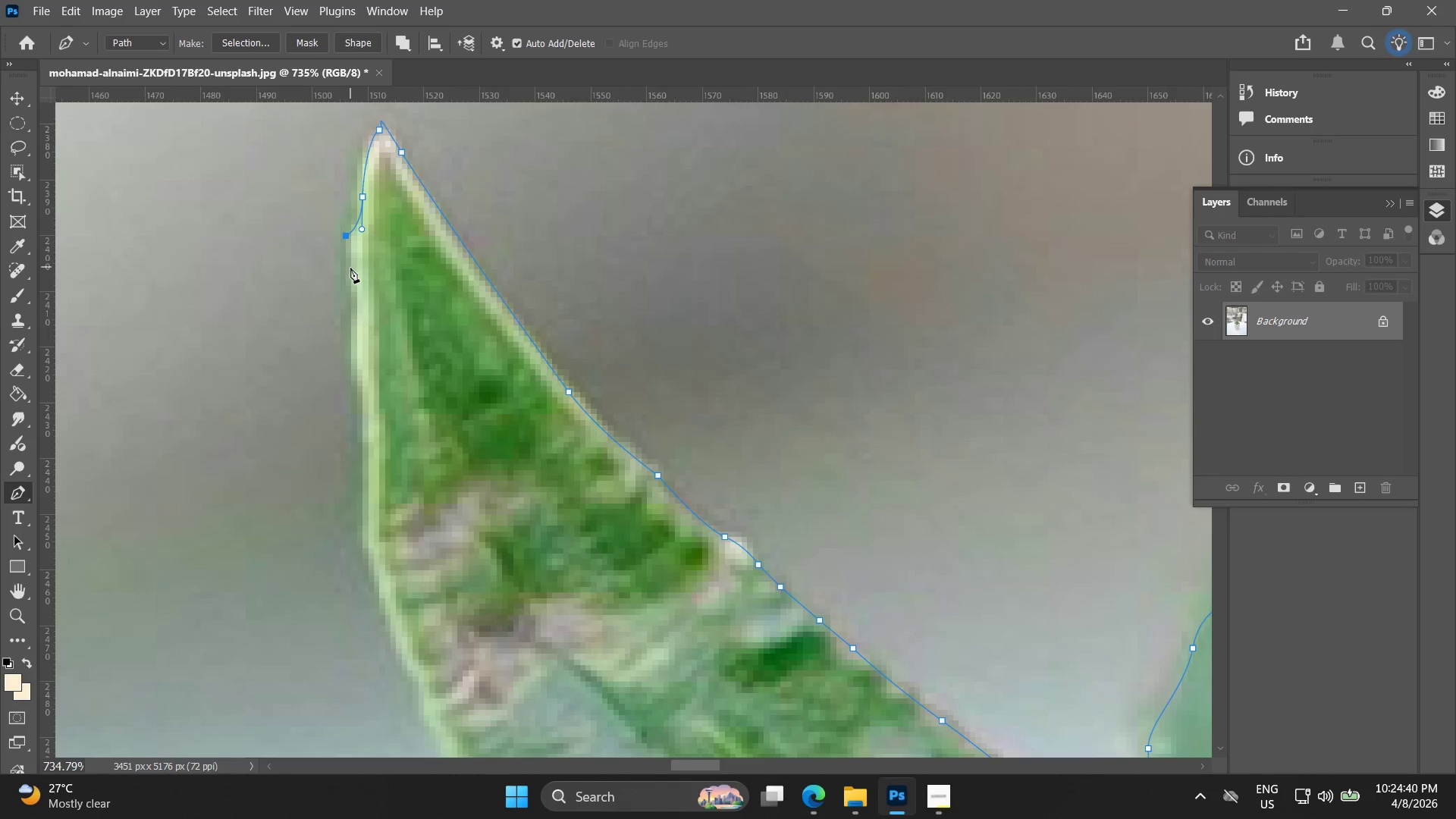 
key(Control+ControlLeft)
 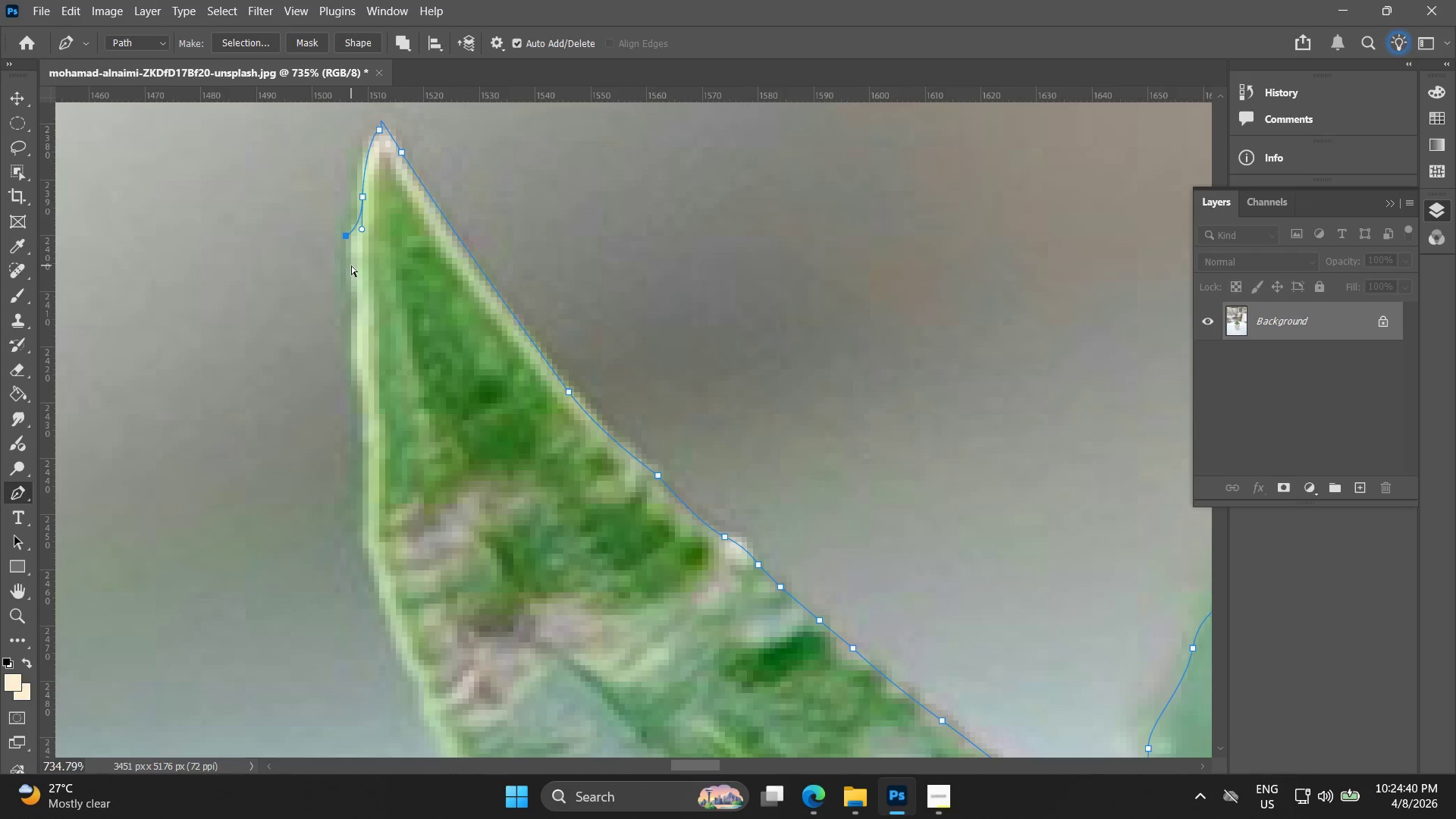 
key(Control+Z)
 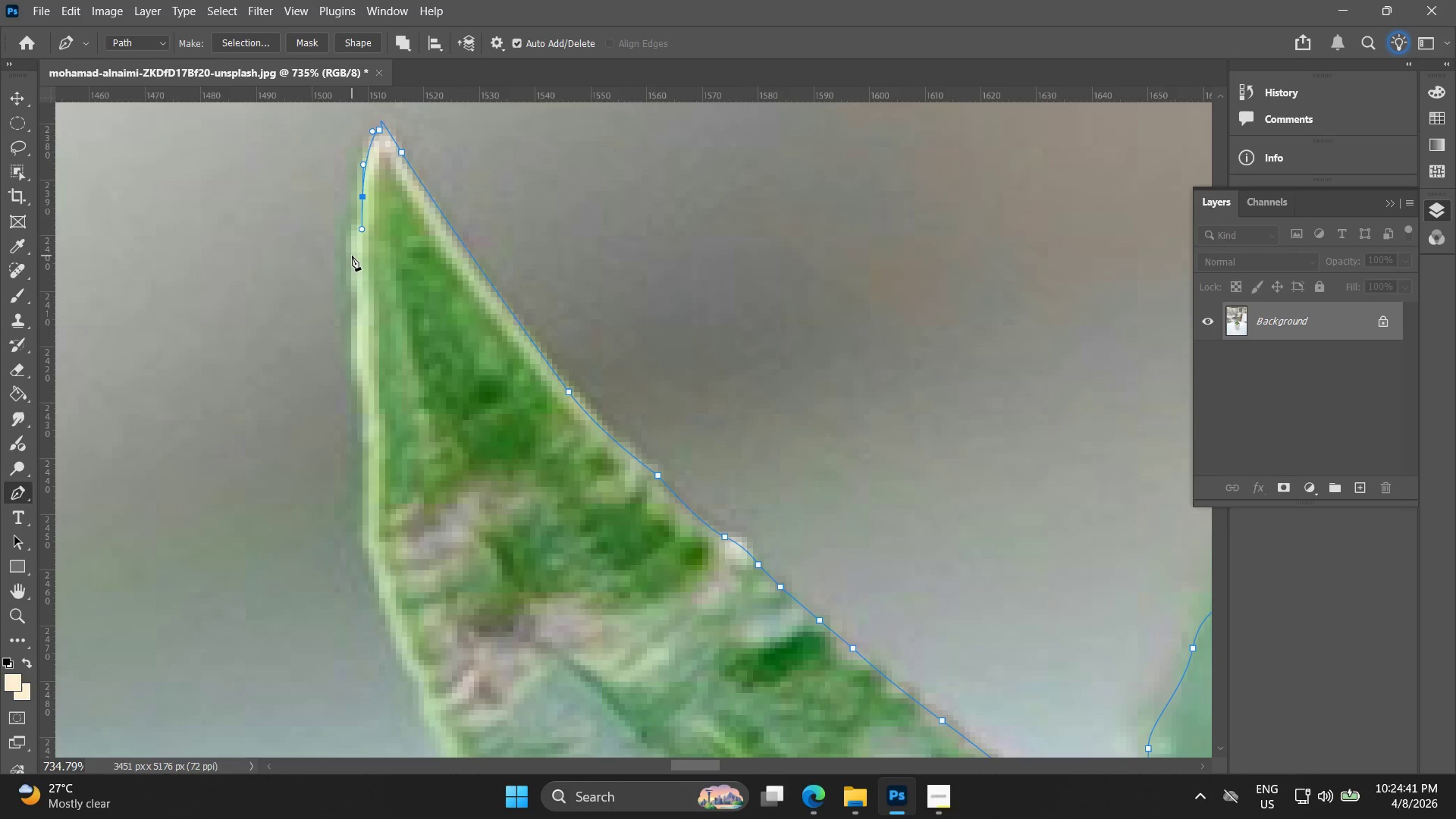 
left_click_drag(start_coordinate=[352, 256], to_coordinate=[356, 296])
 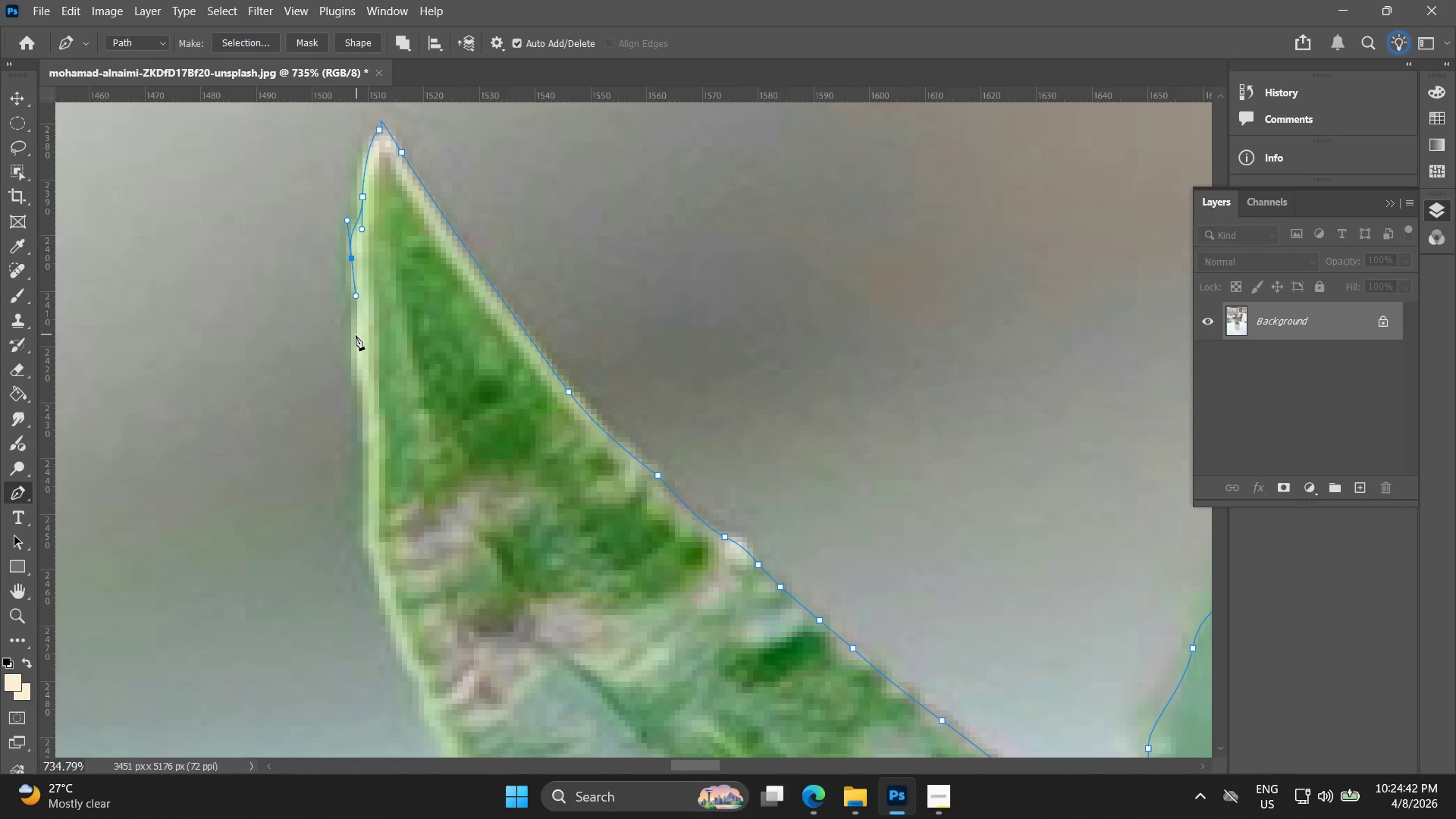 
left_click_drag(start_coordinate=[353, 339], to_coordinate=[353, 359])
 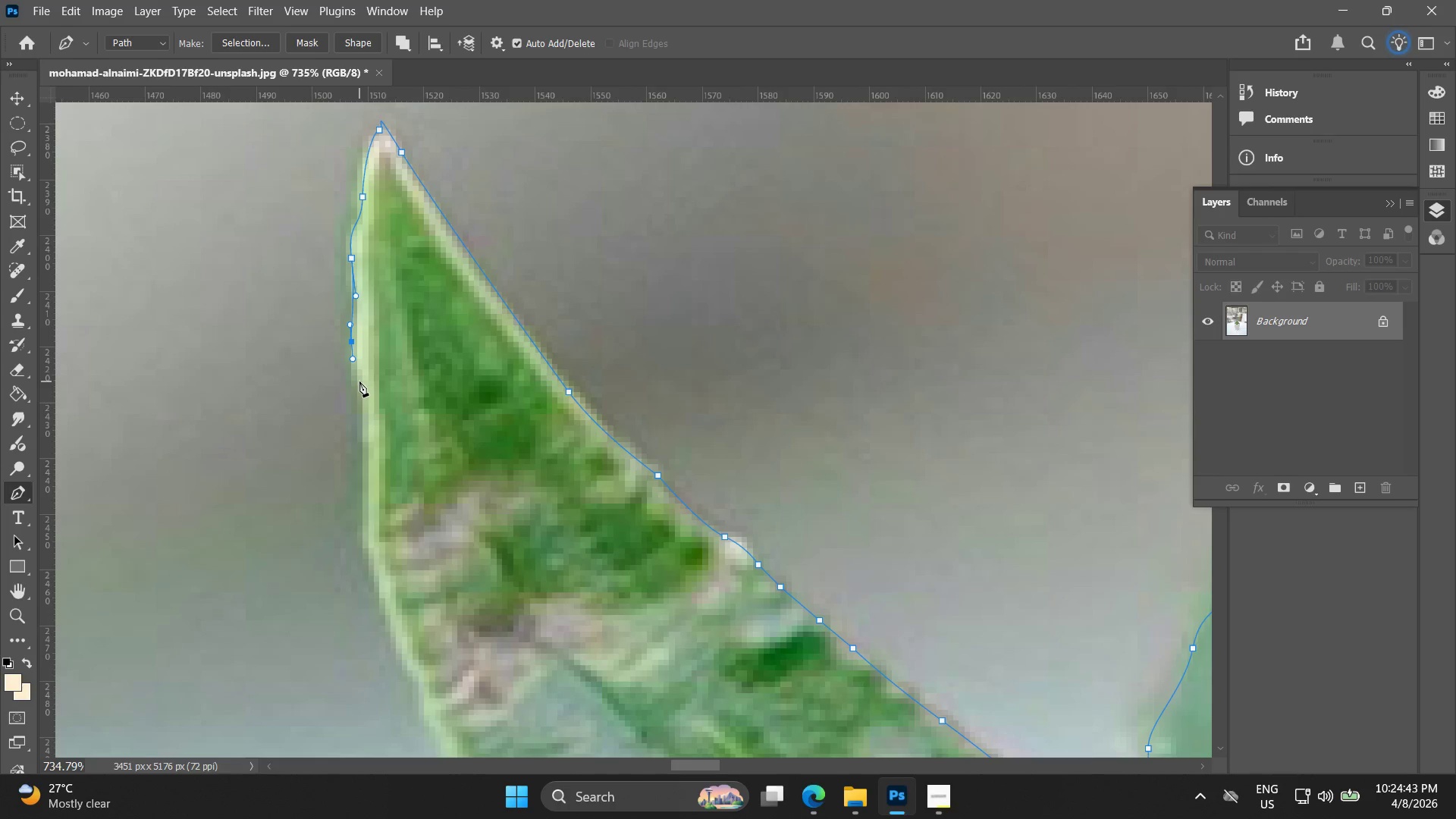 
left_click_drag(start_coordinate=[362, 384], to_coordinate=[366, 403])
 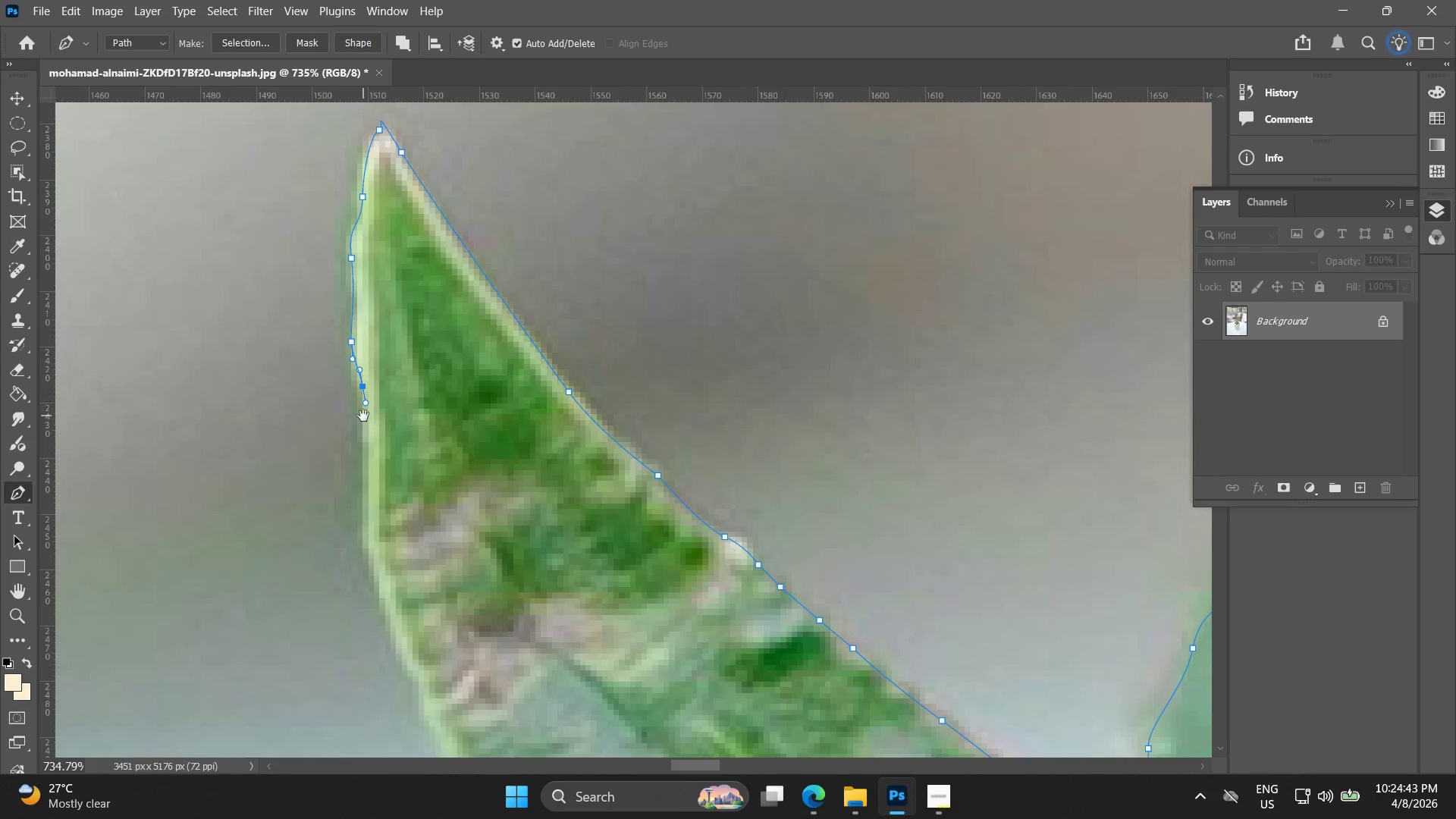 
hold_key(key=Space, duration=0.44)
 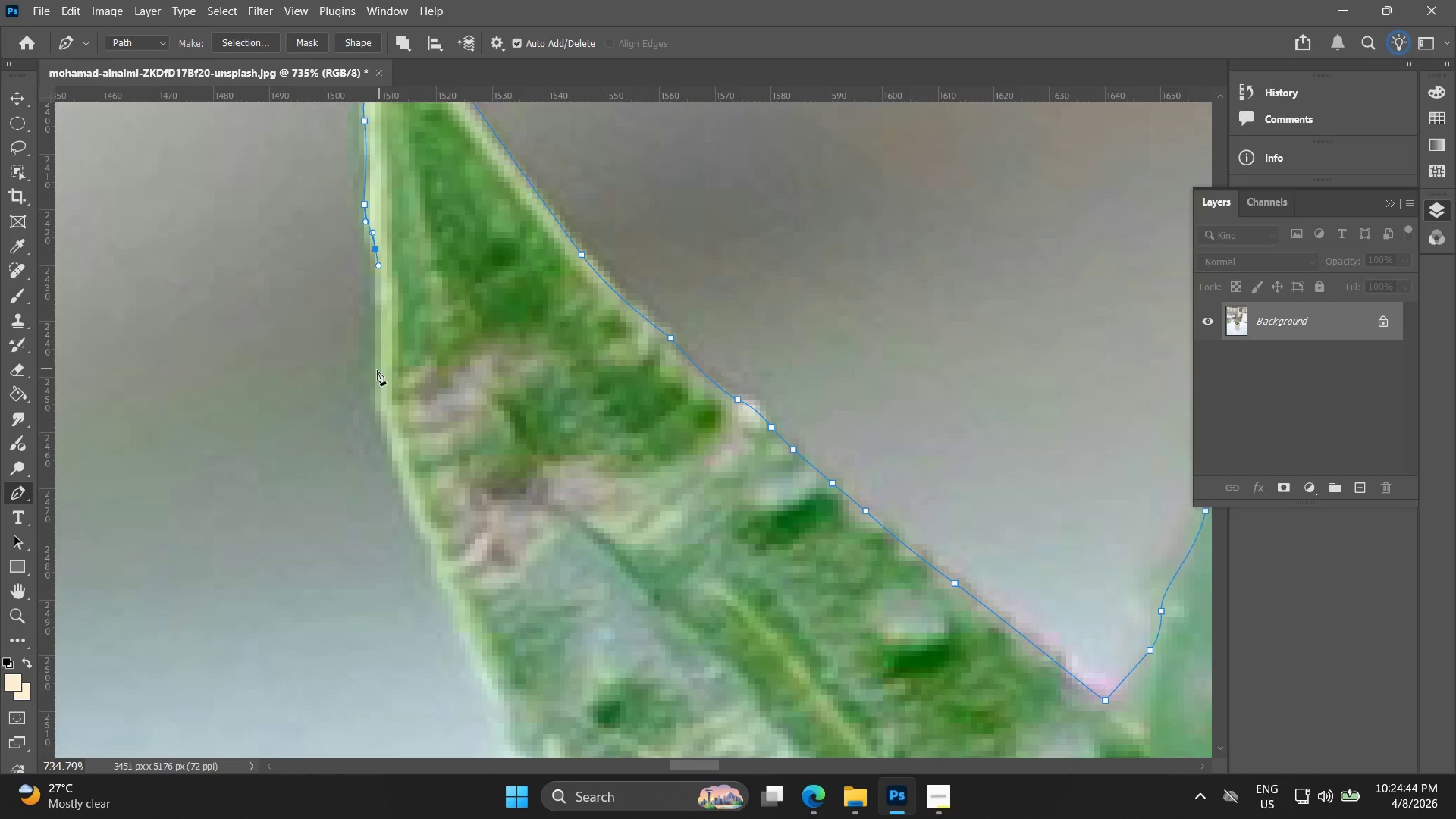 
left_click_drag(start_coordinate=[364, 403], to_coordinate=[377, 266])
 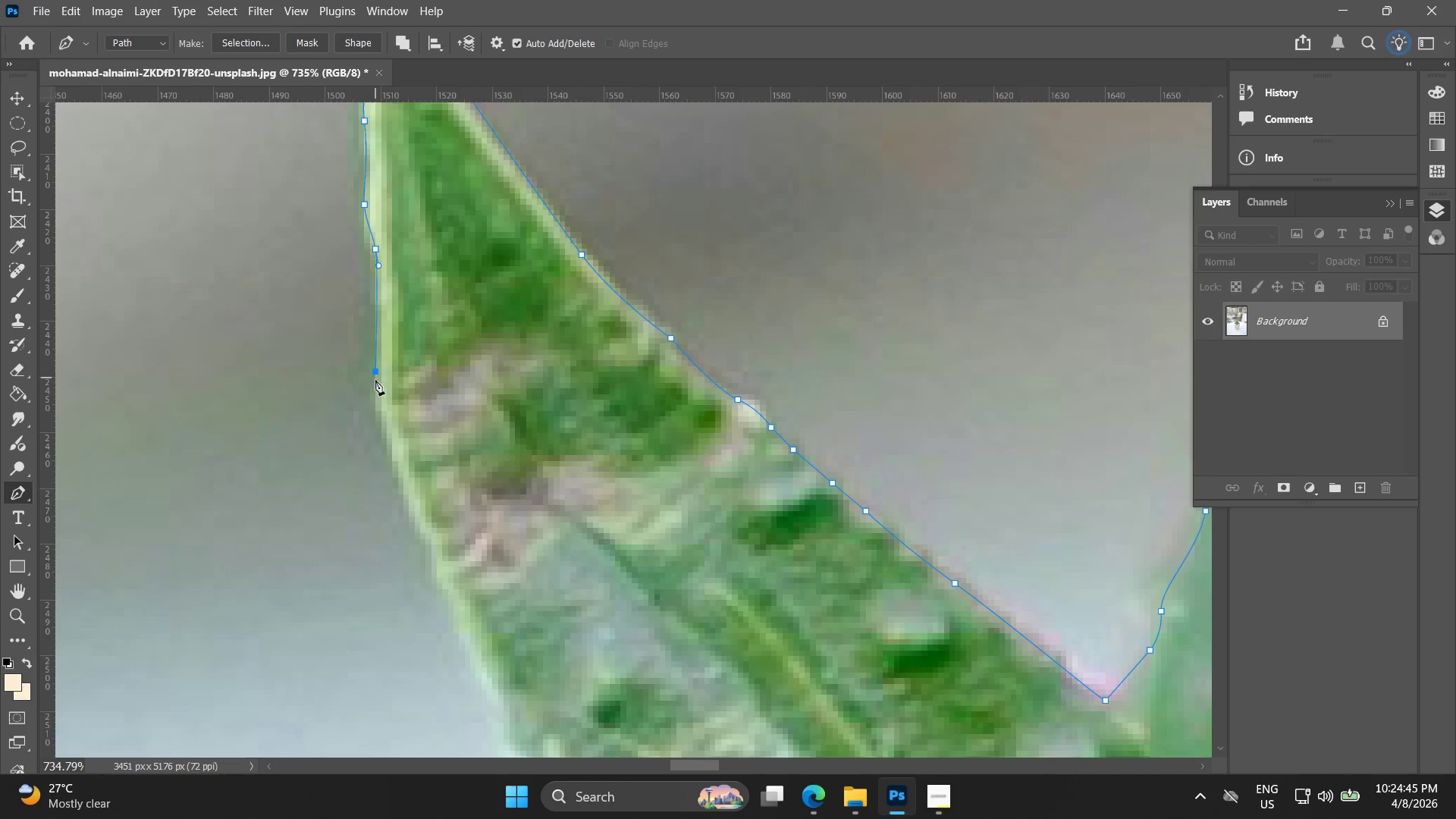 
key(Control+ControlLeft)
 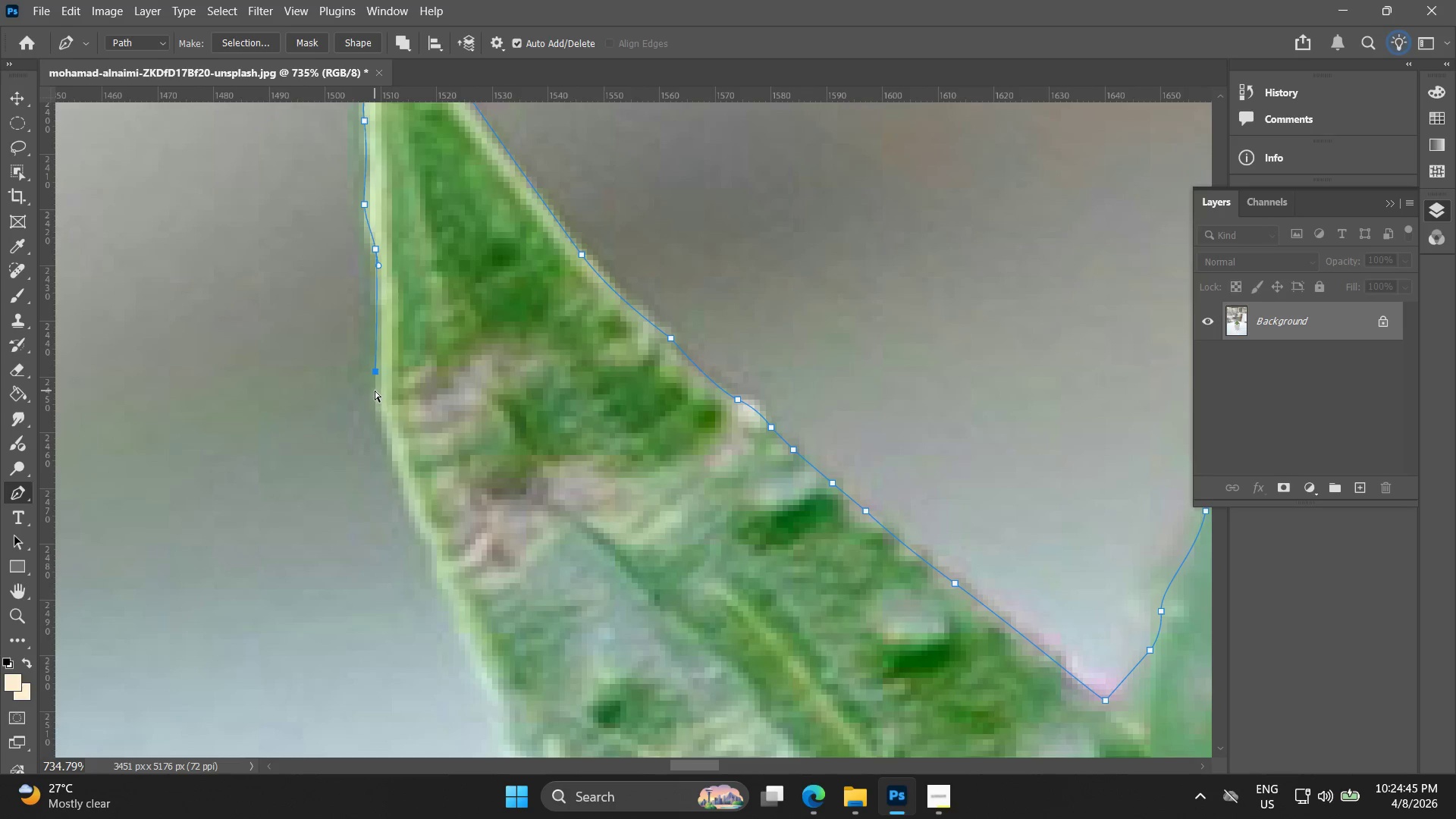 
key(Control+Z)
 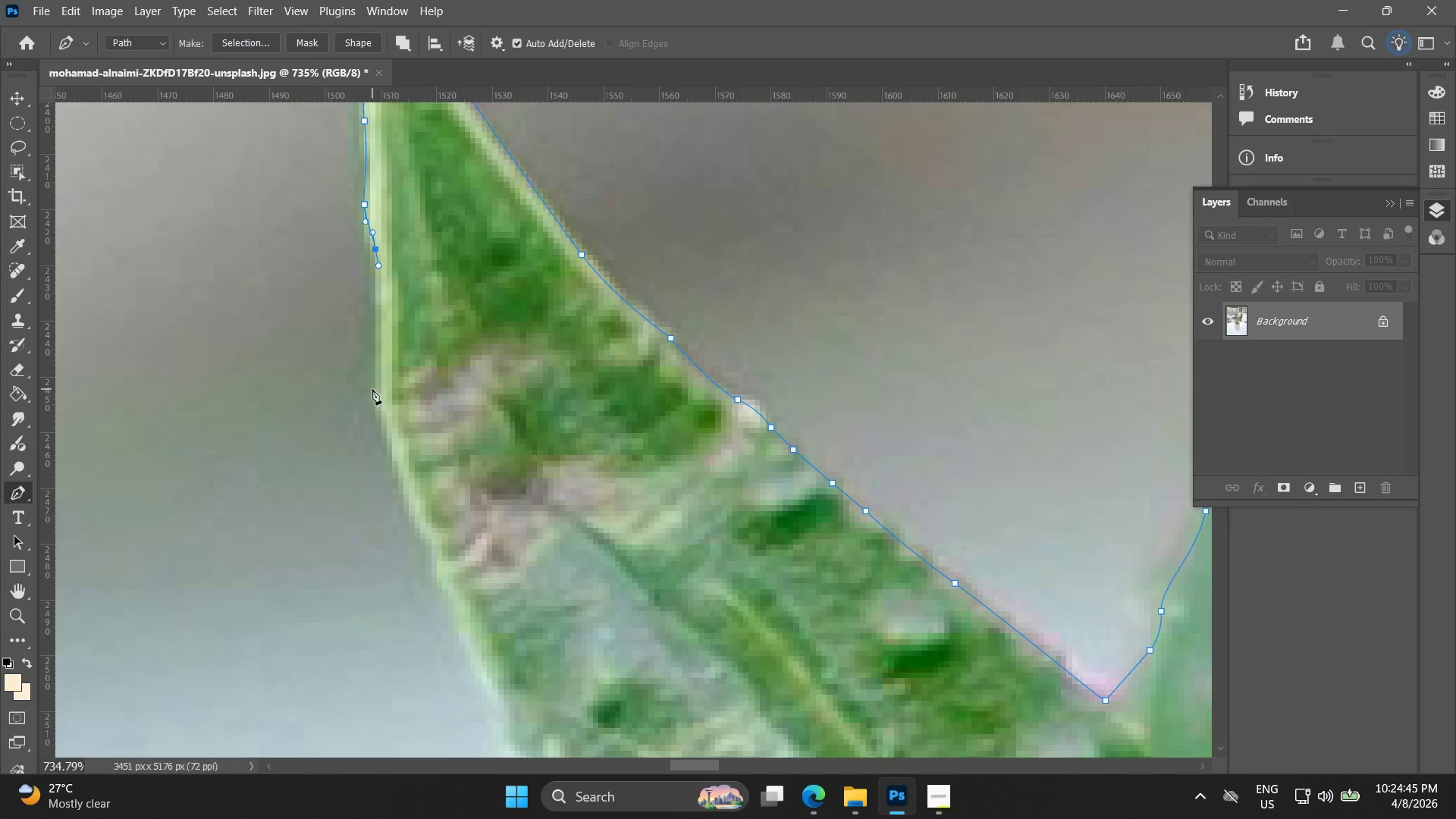 
left_click_drag(start_coordinate=[372, 389], to_coordinate=[373, 396])
 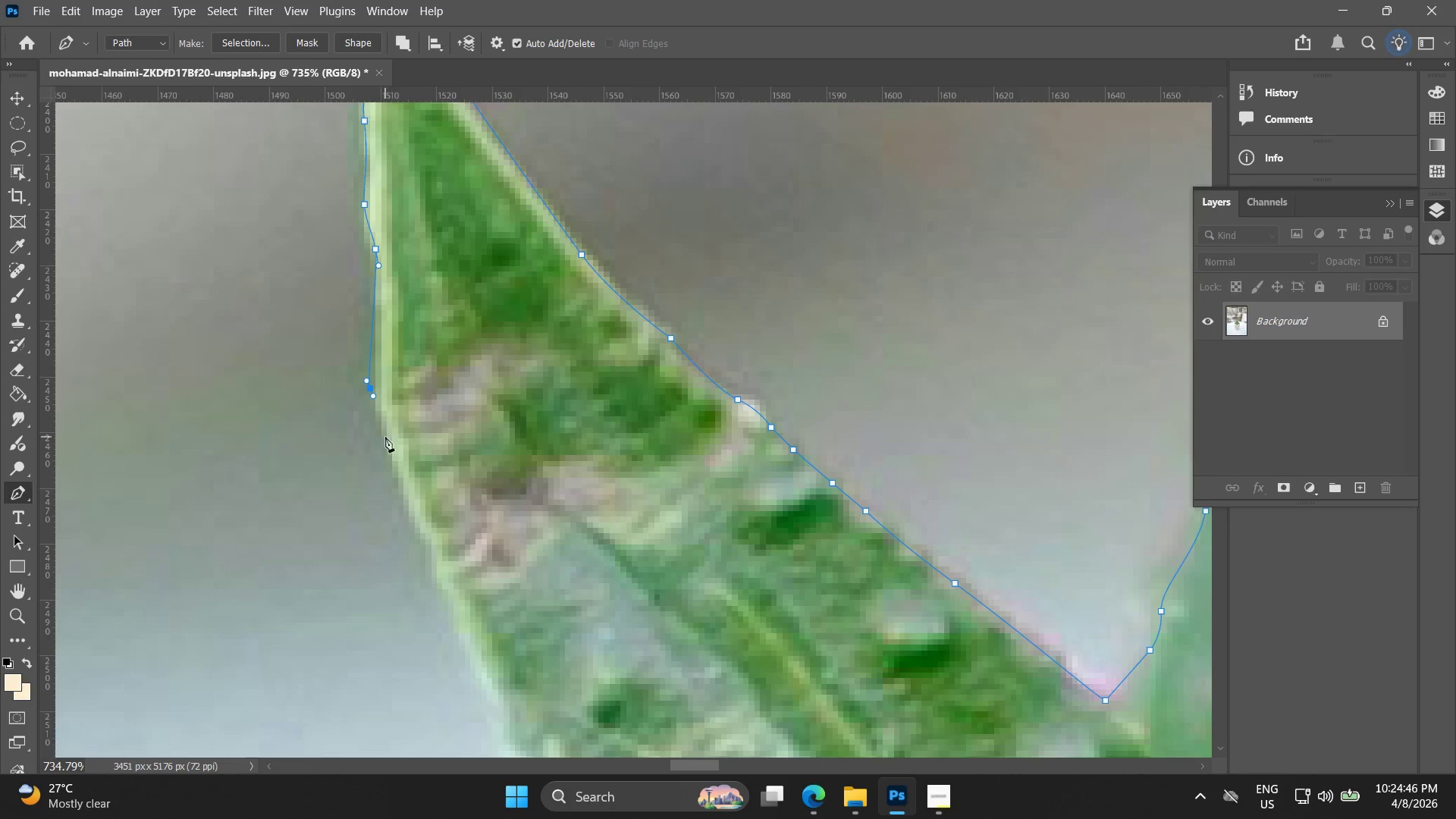 
key(Control+ControlLeft)
 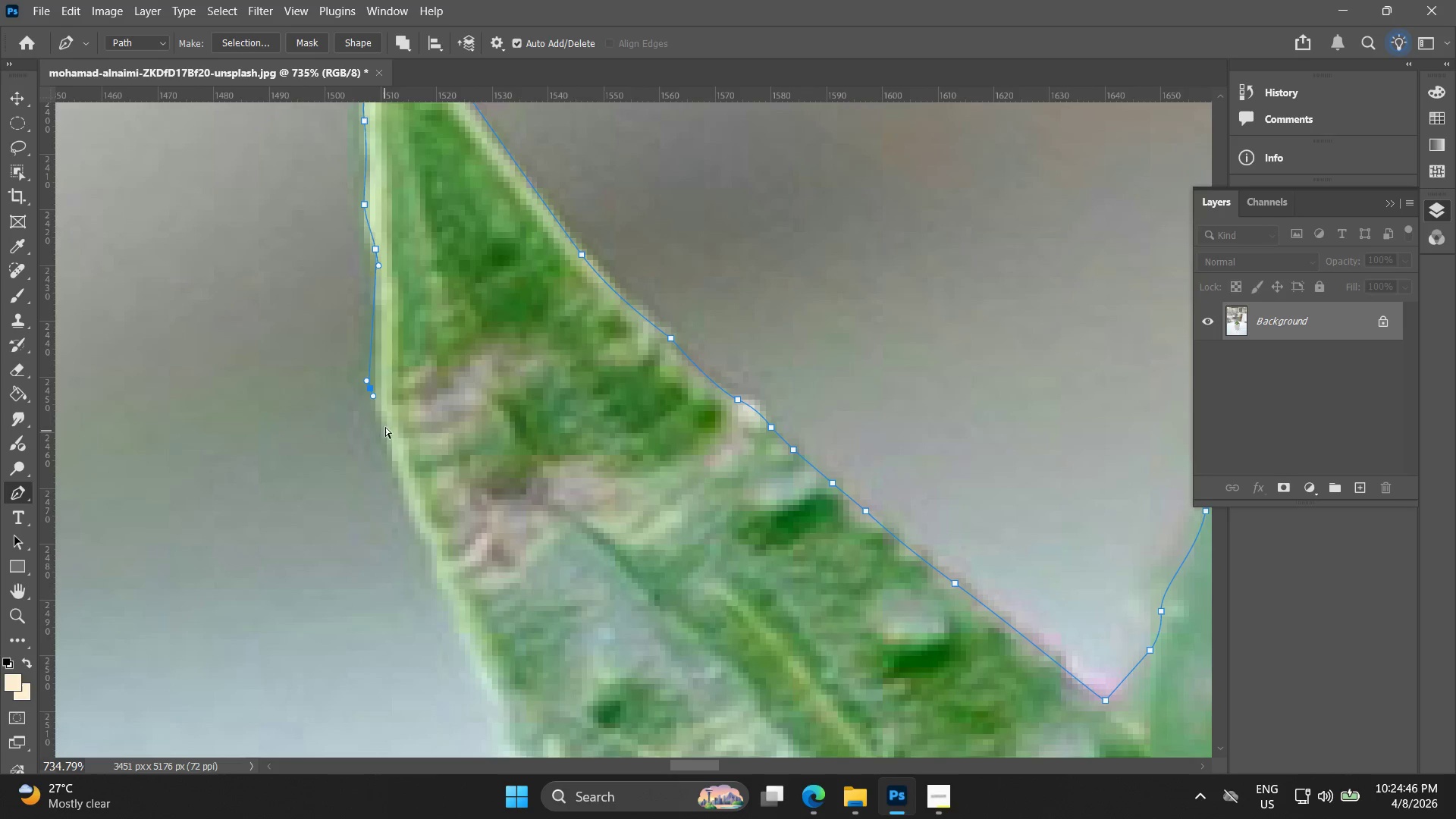 
key(Control+Z)
 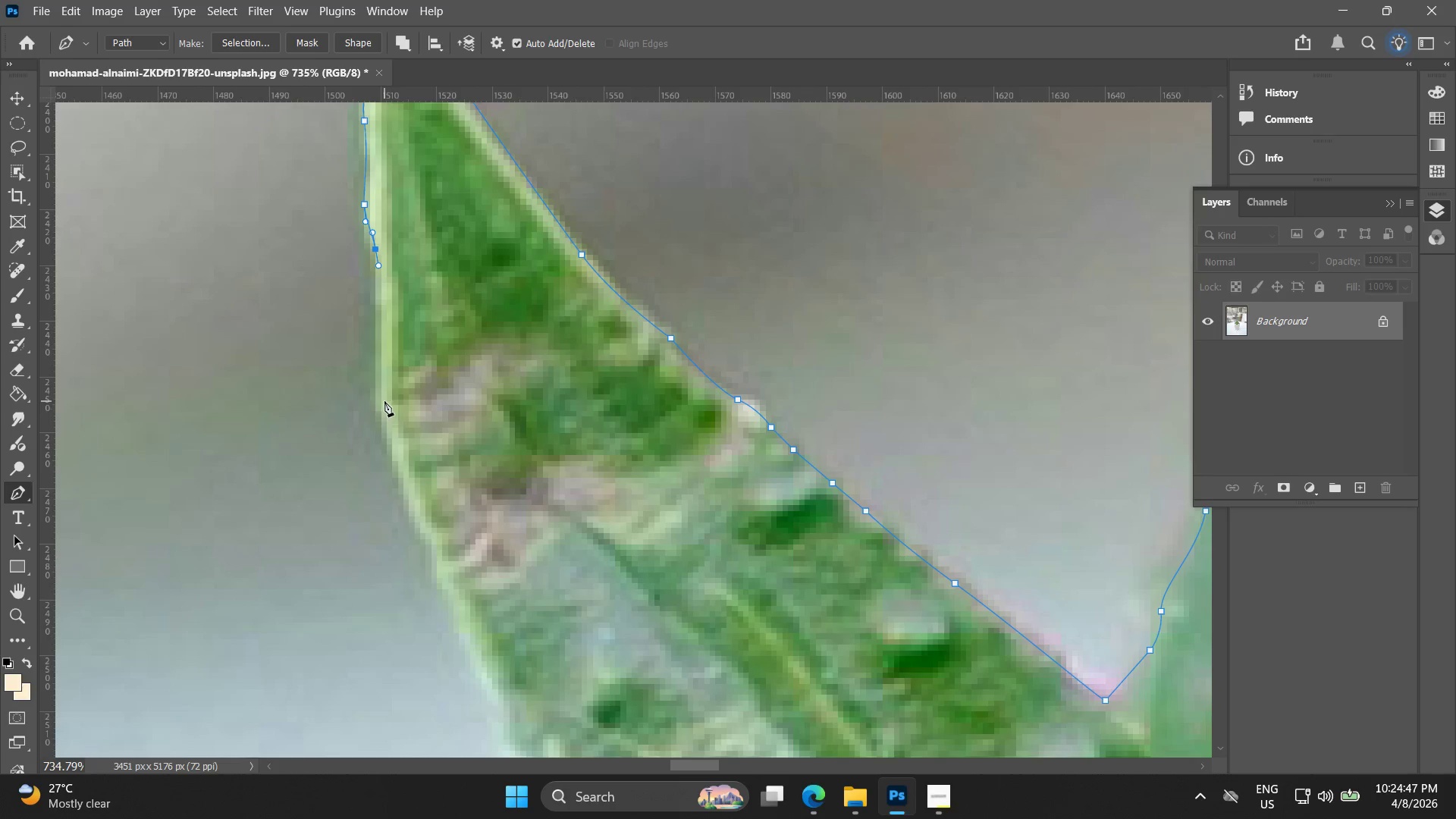 
left_click_drag(start_coordinate=[382, 404], to_coordinate=[381, 410])
 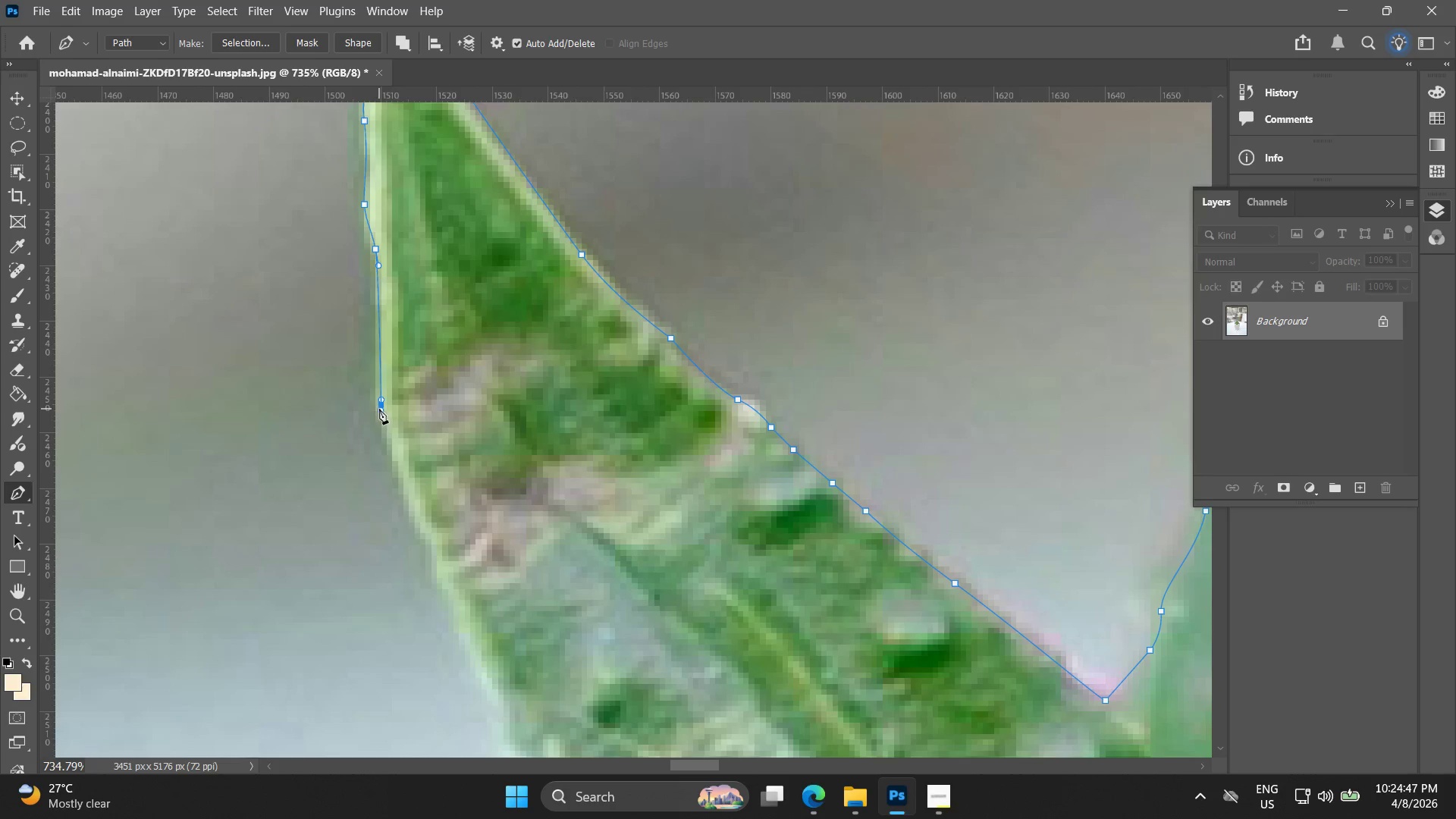 
key(Control+ControlLeft)
 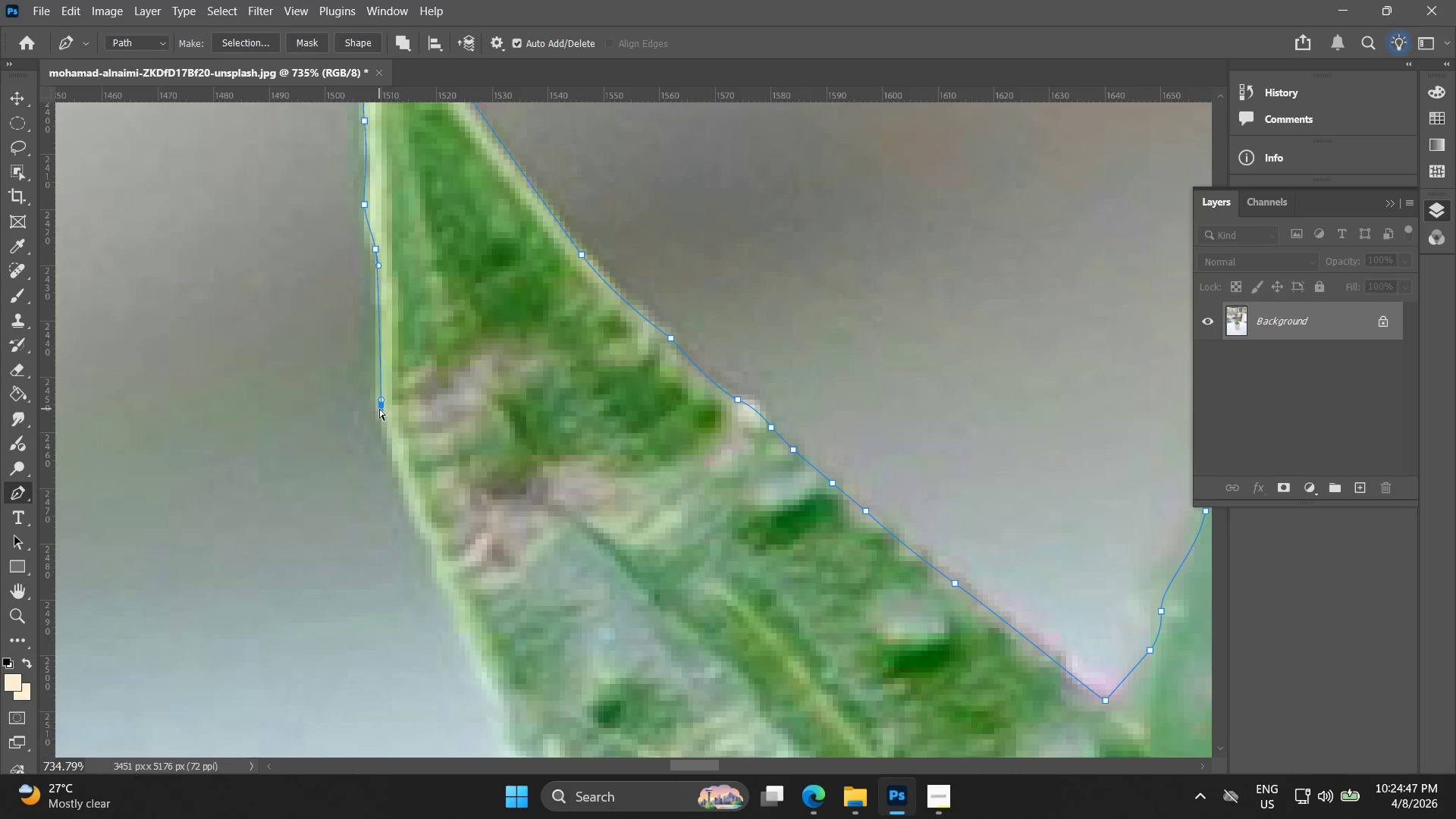 
key(Control+Z)
 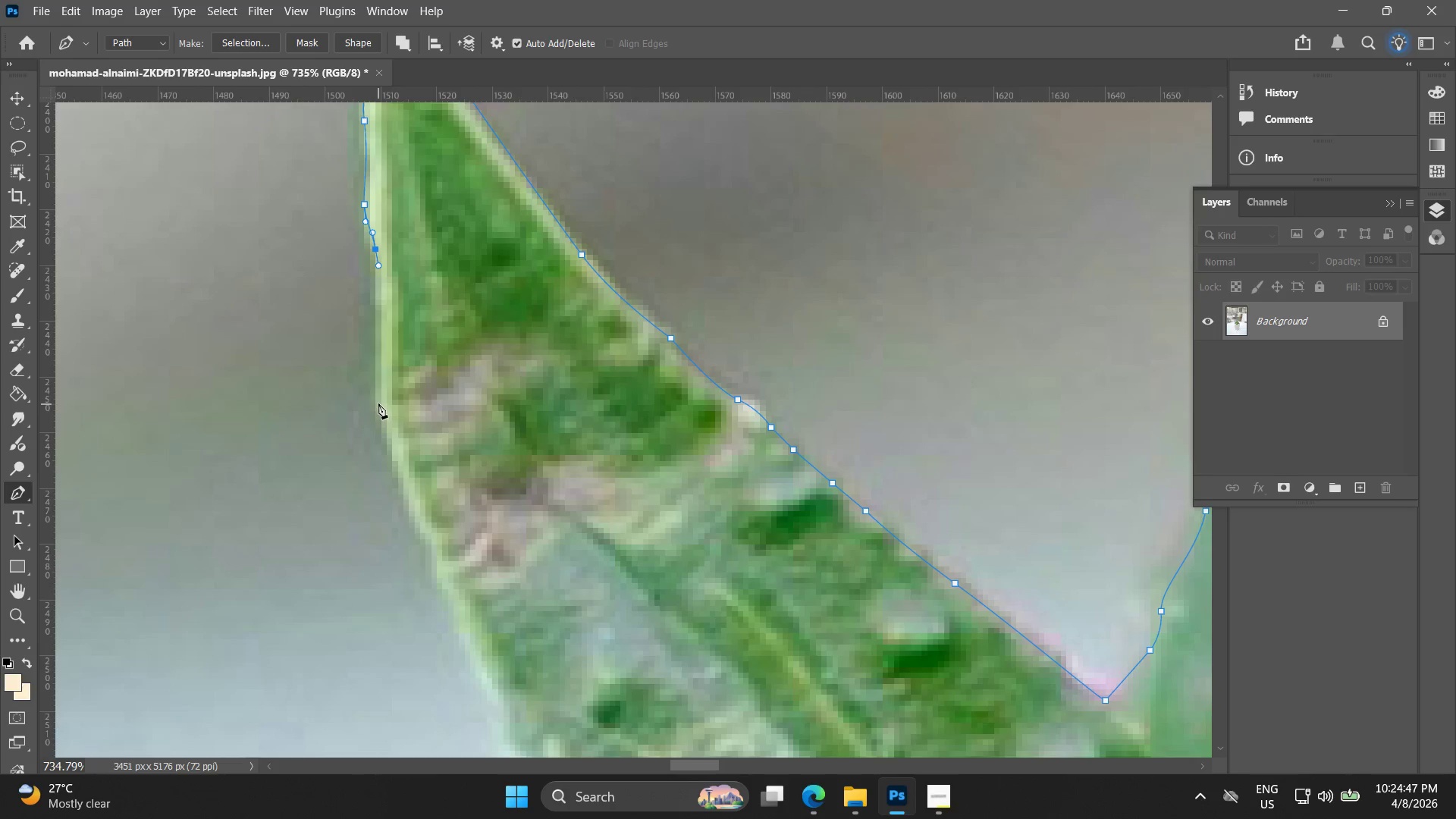 
left_click_drag(start_coordinate=[375, 403], to_coordinate=[379, 415])
 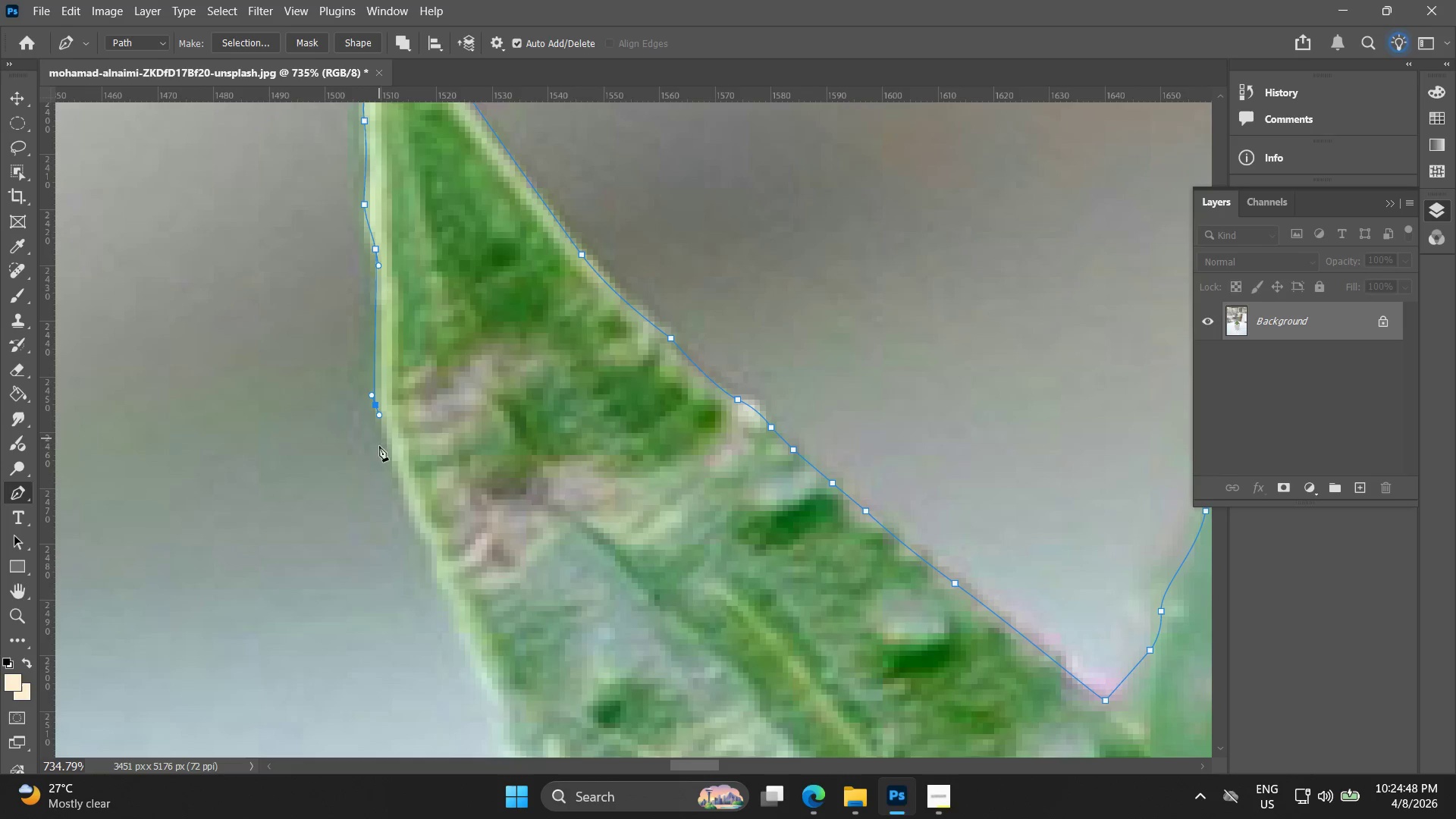 
hold_key(key=Space, duration=0.44)
 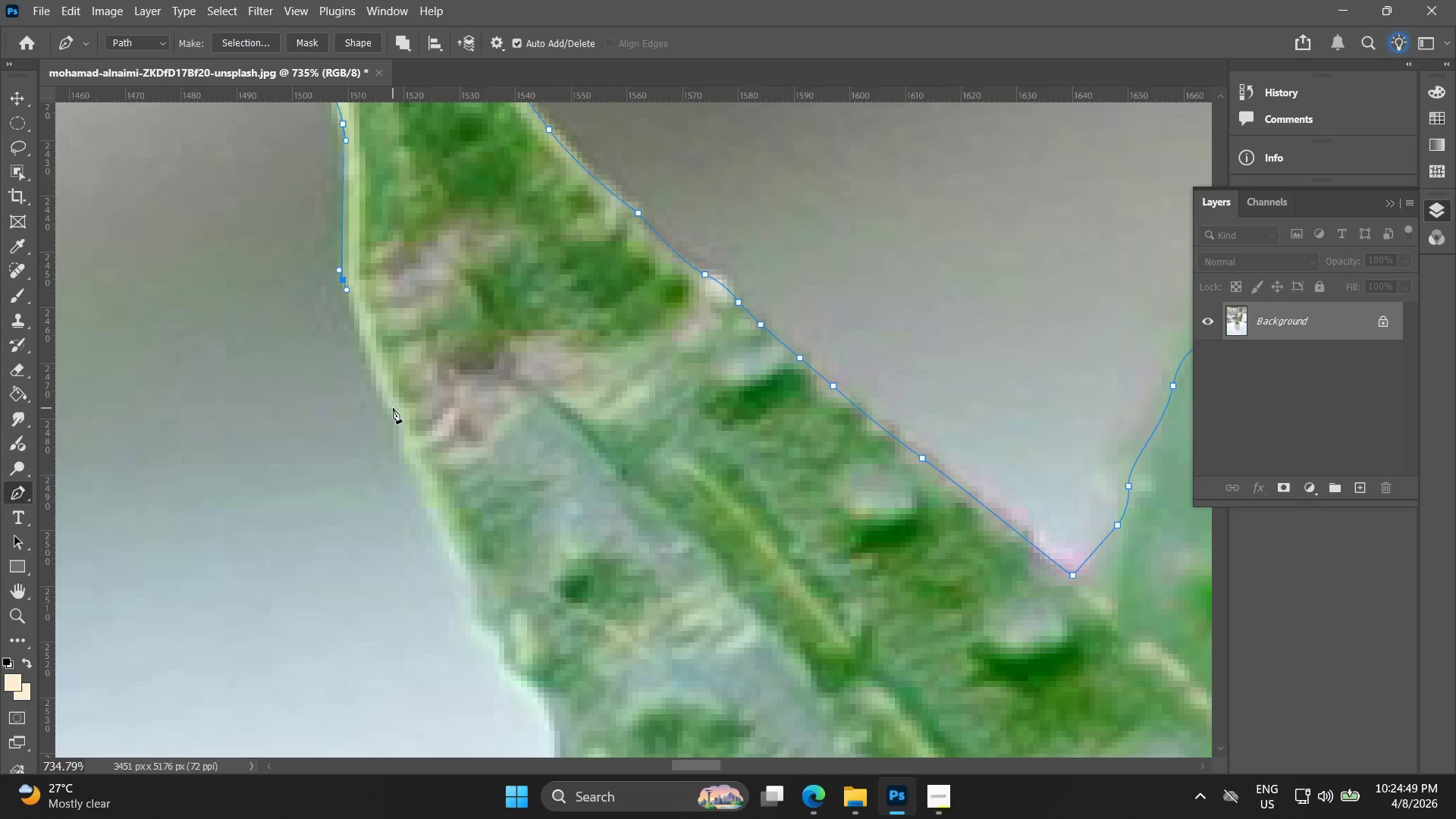 
left_click_drag(start_coordinate=[375, 400], to_coordinate=[343, 275])
 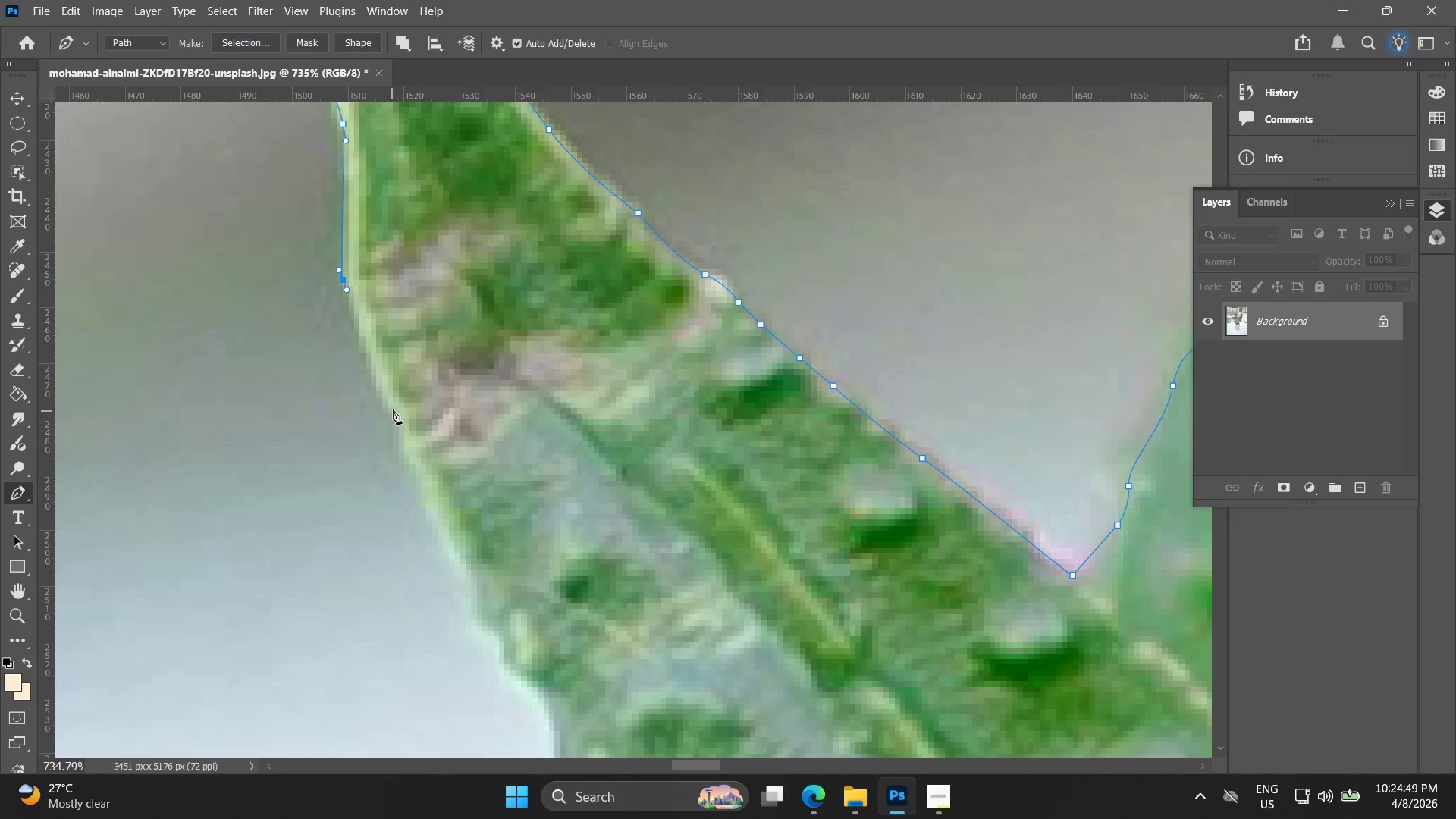 
left_click_drag(start_coordinate=[393, 408], to_coordinate=[401, 427])
 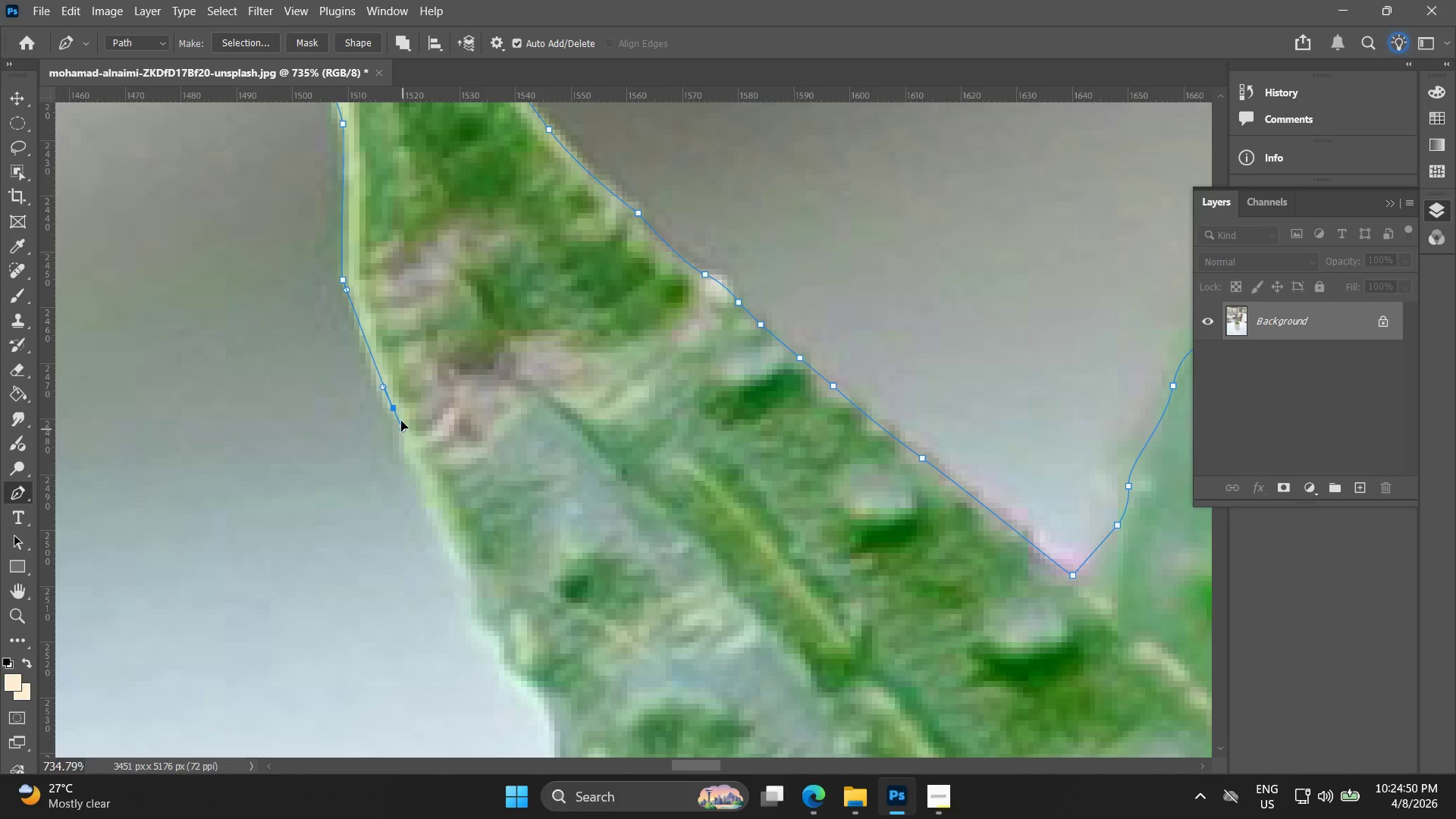 
key(Control+ControlLeft)
 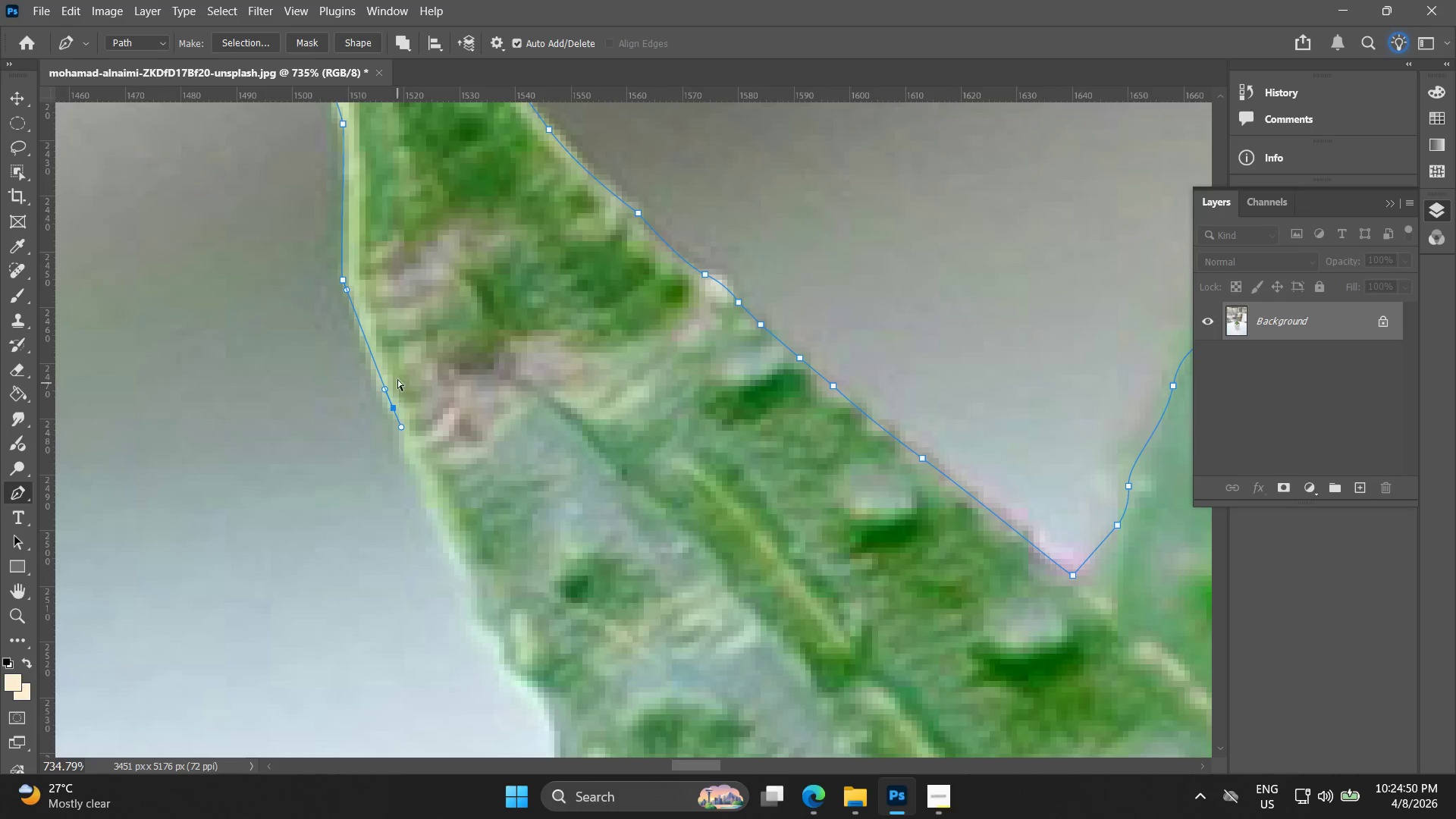 
key(Control+Z)
 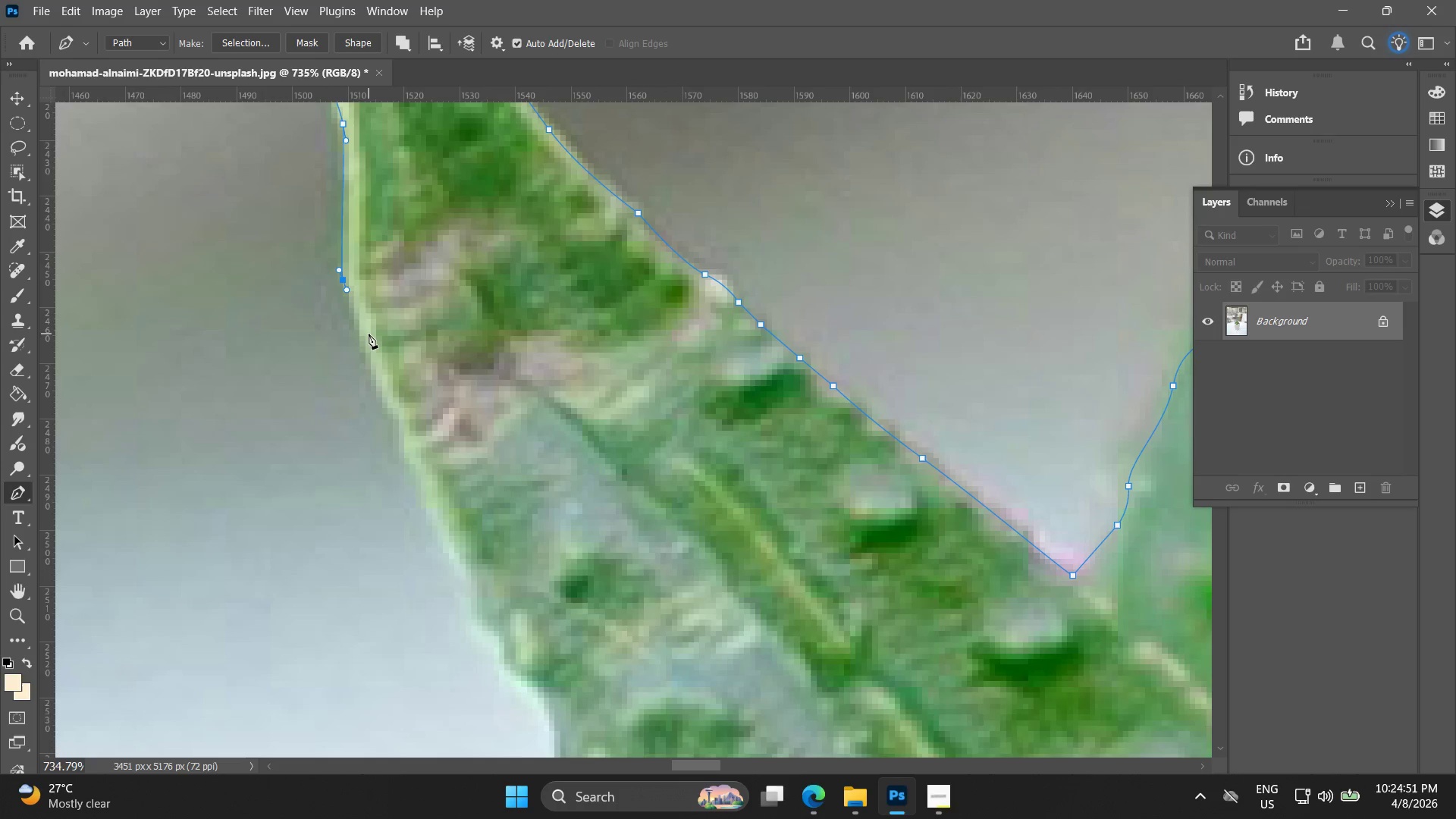 
left_click_drag(start_coordinate=[368, 340], to_coordinate=[375, 369])
 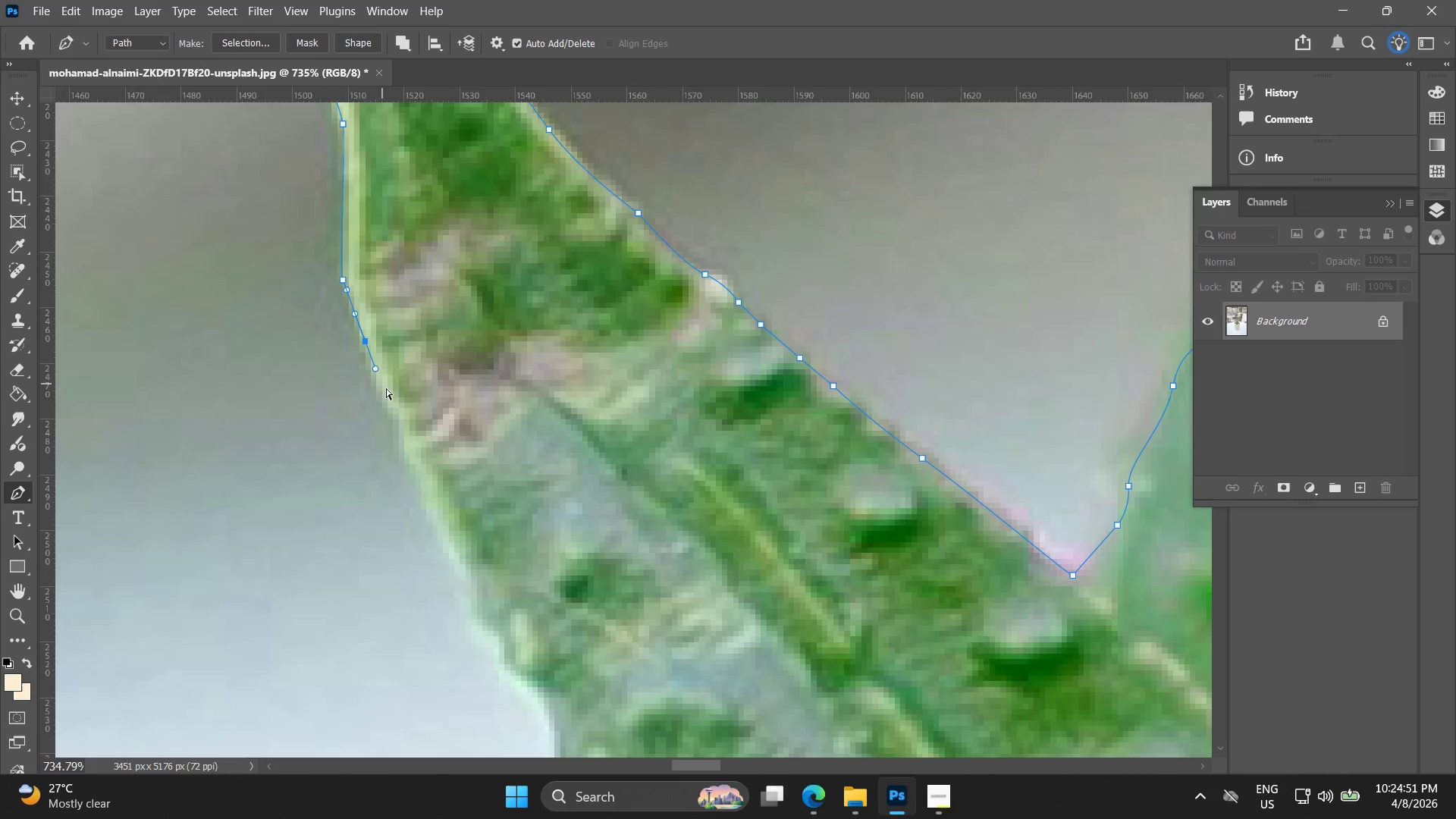 
key(Control+ControlLeft)
 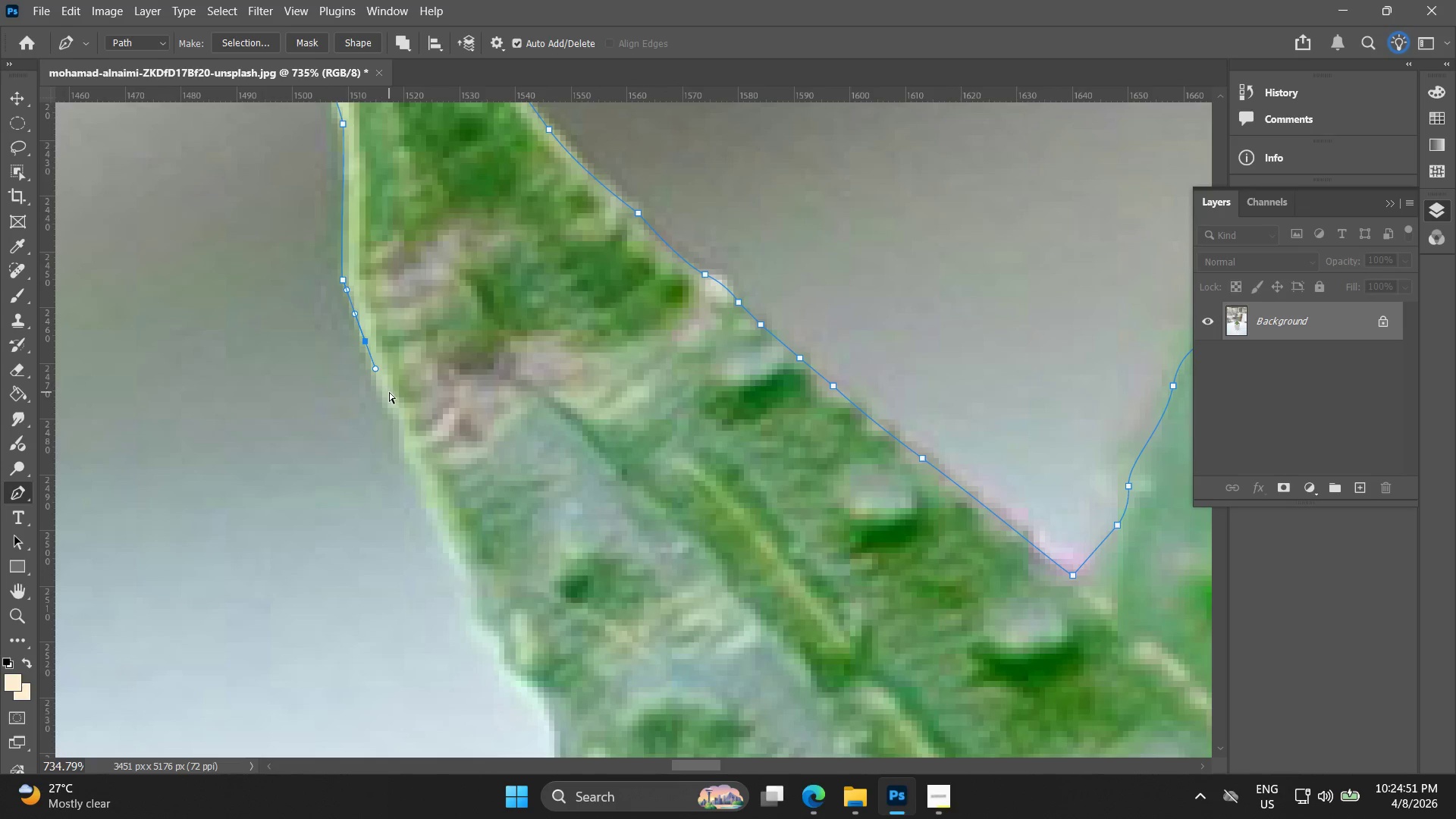 
key(Control+Z)
 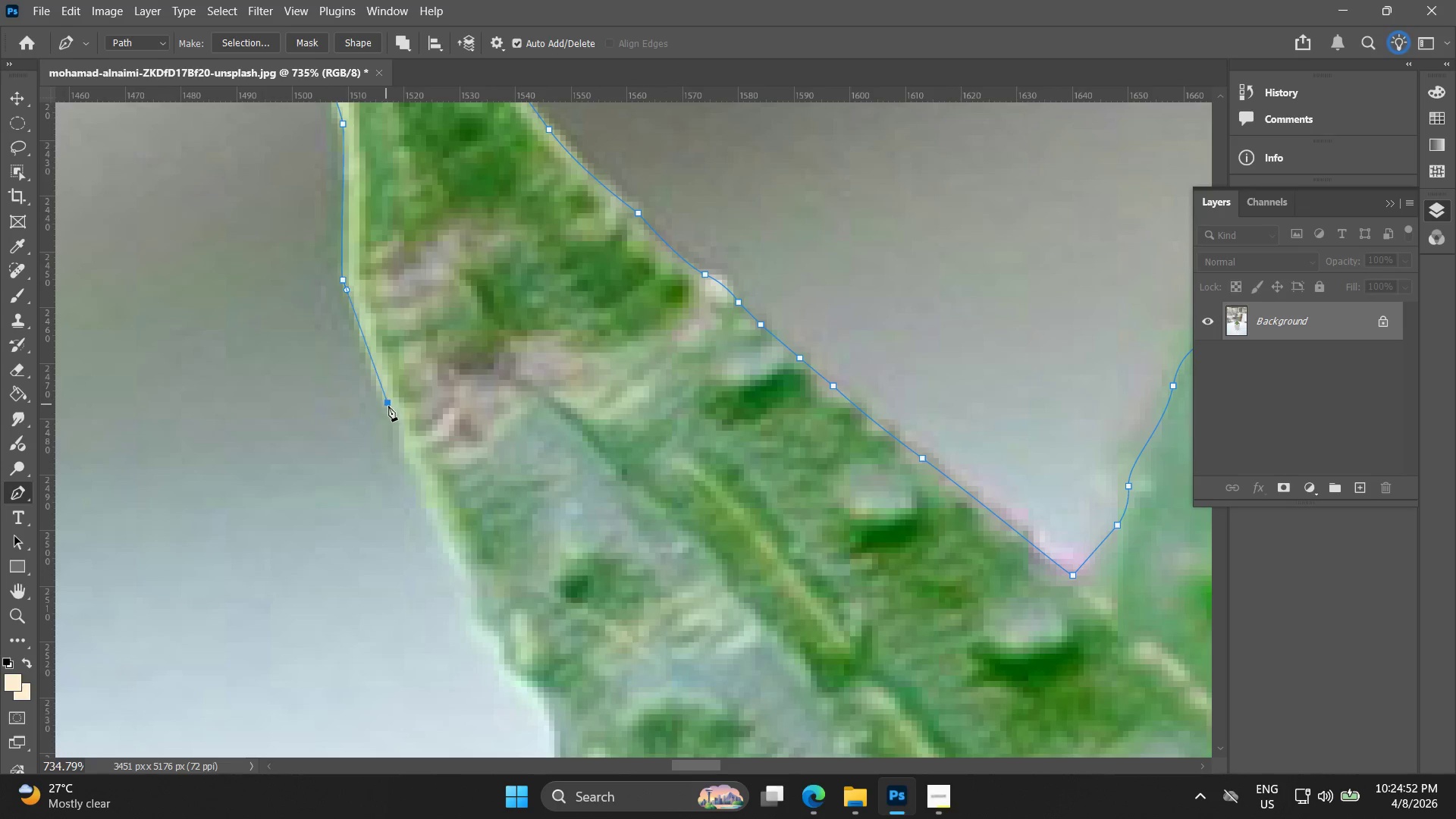 
key(Control+ControlLeft)
 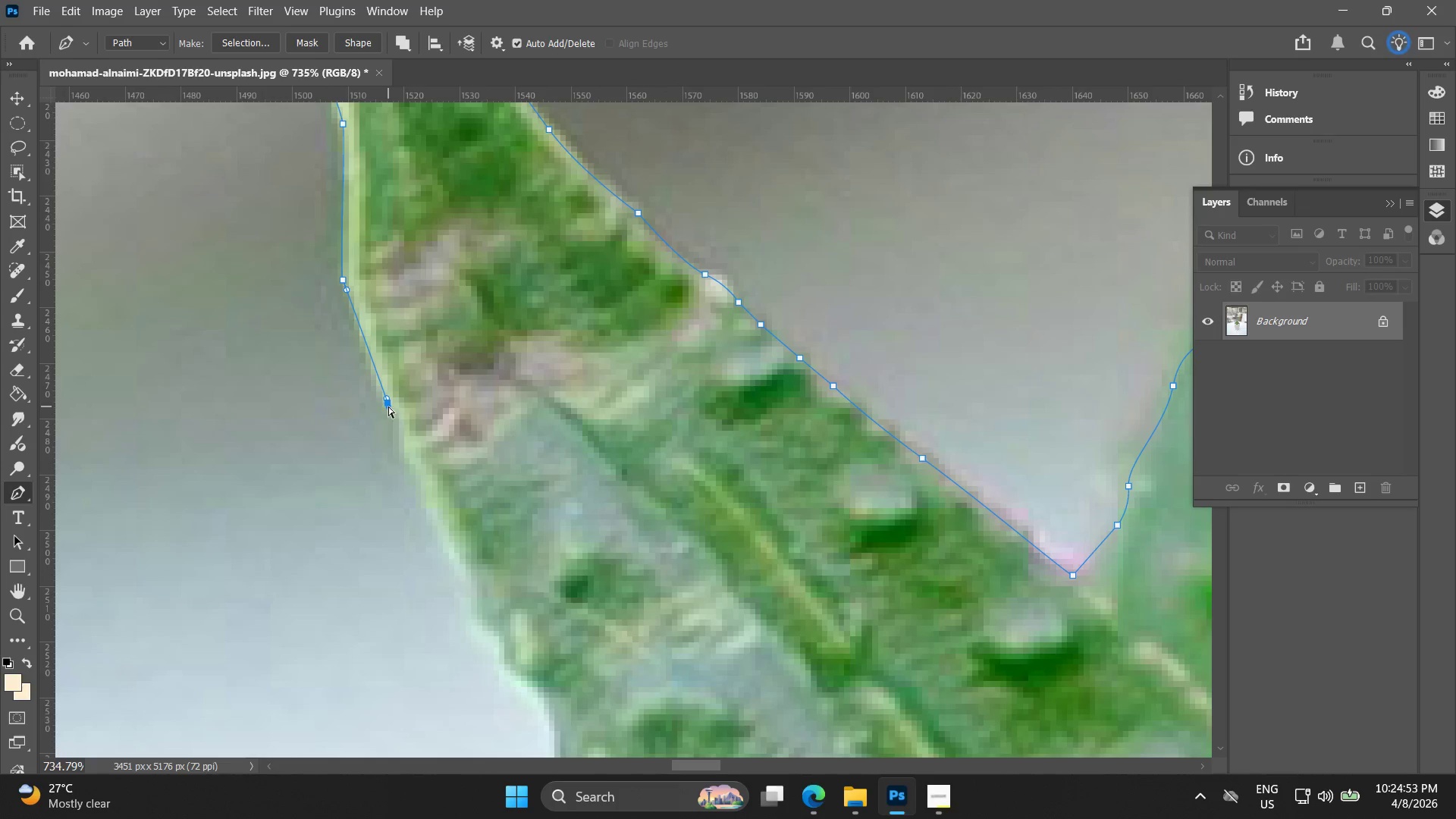 
key(Control+Z)
 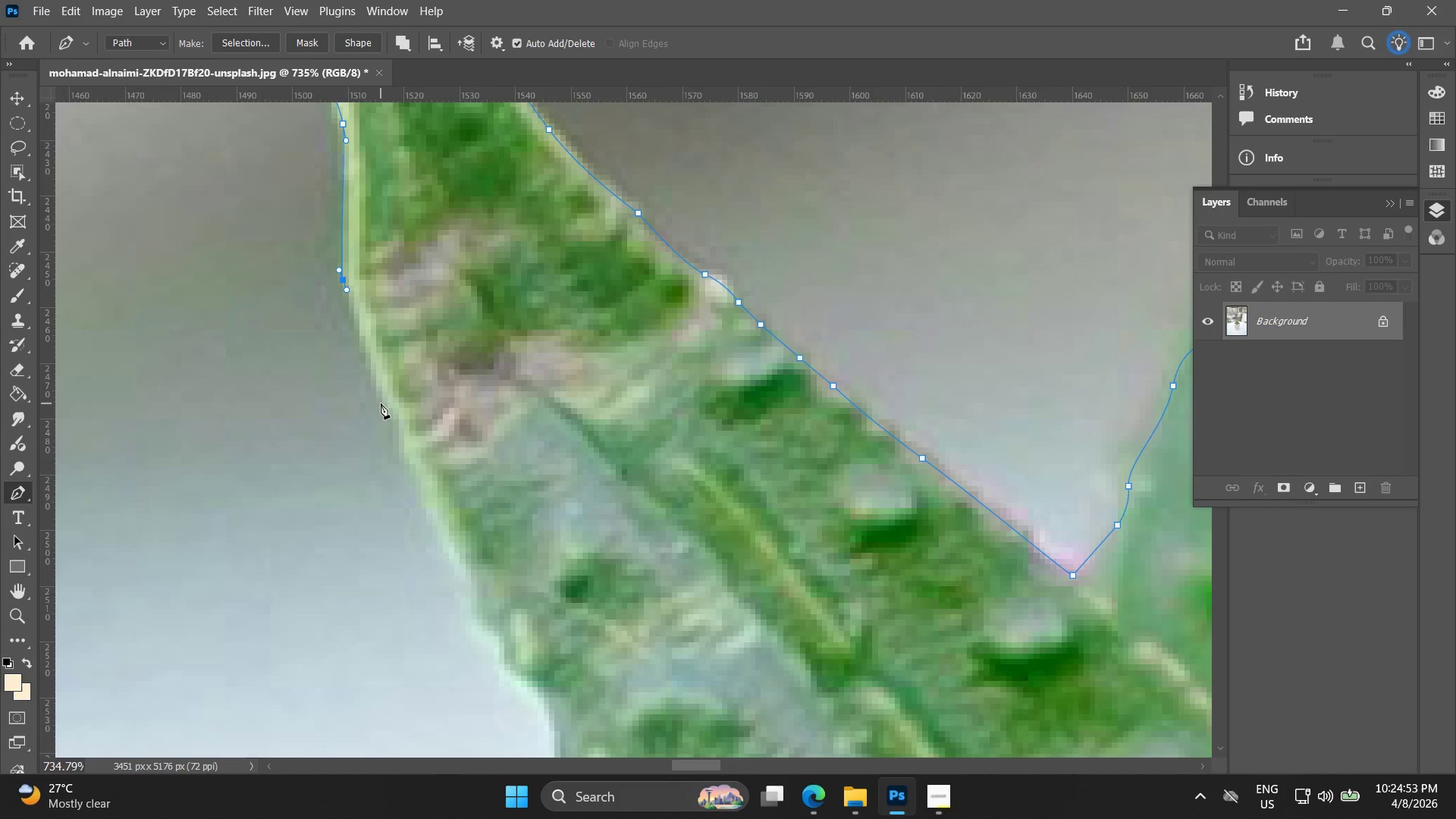 
left_click_drag(start_coordinate=[381, 403], to_coordinate=[387, 413])
 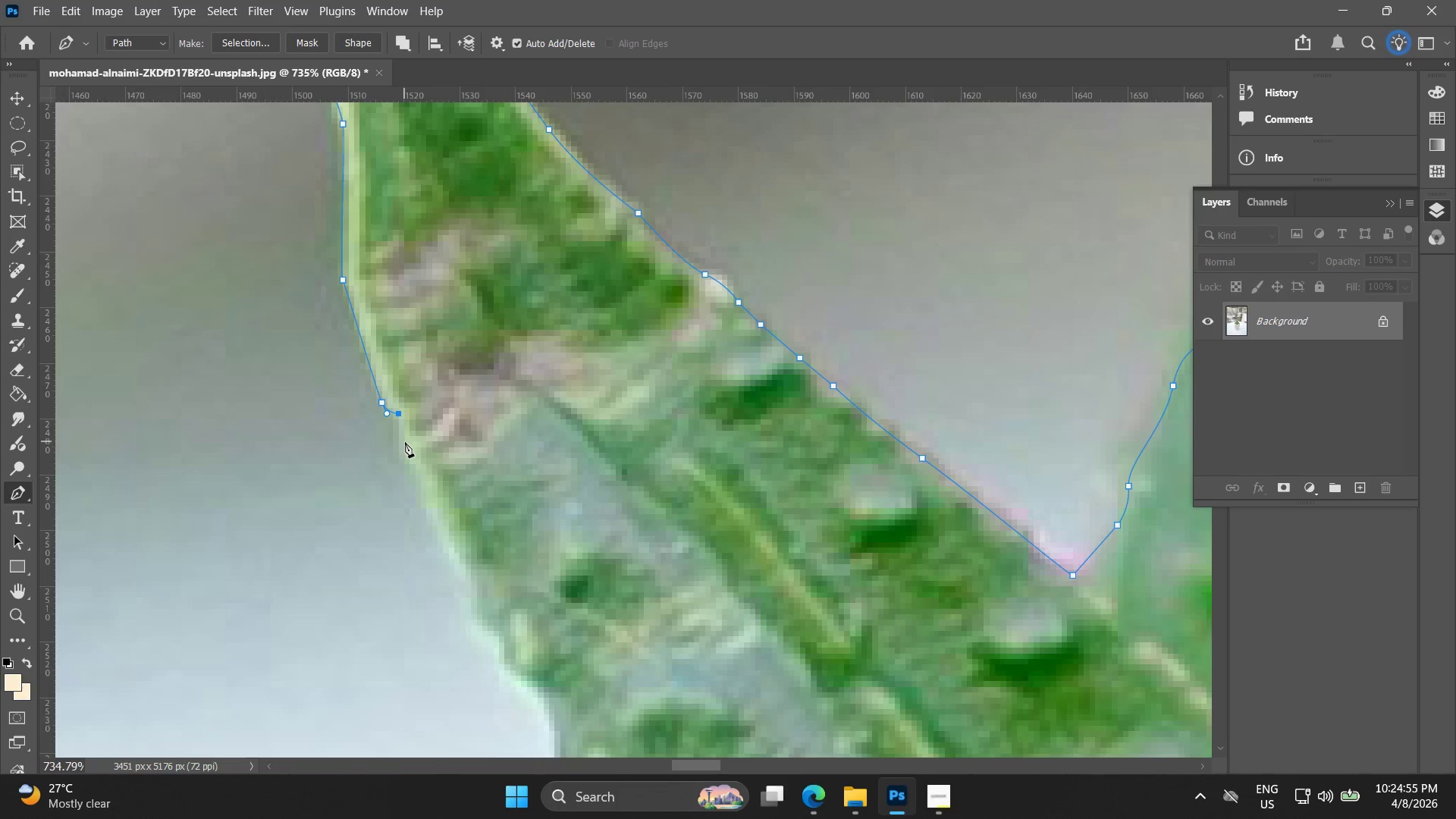 
left_click_drag(start_coordinate=[405, 457], to_coordinate=[413, 471])
 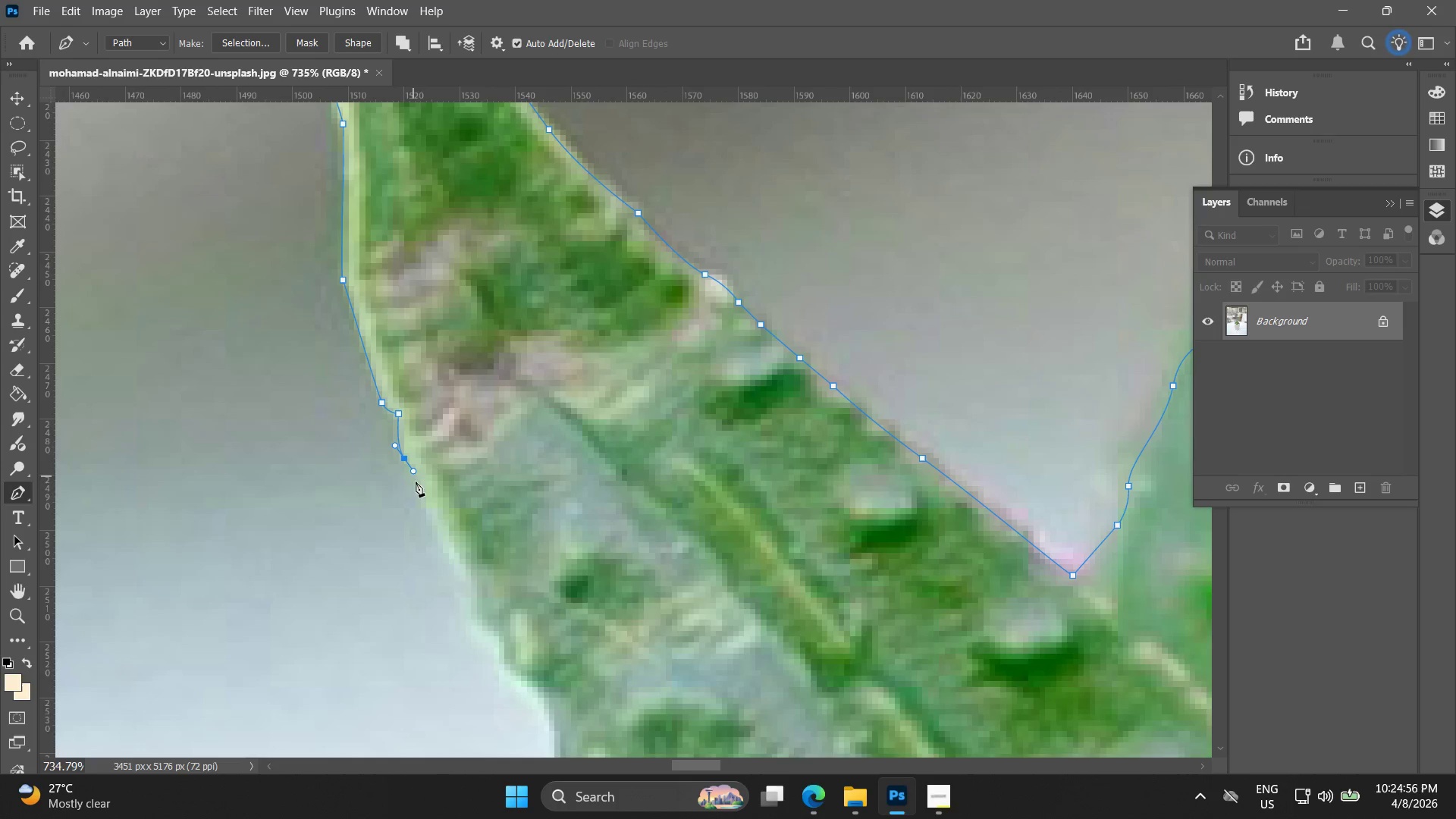 
hold_key(key=Space, duration=0.41)
 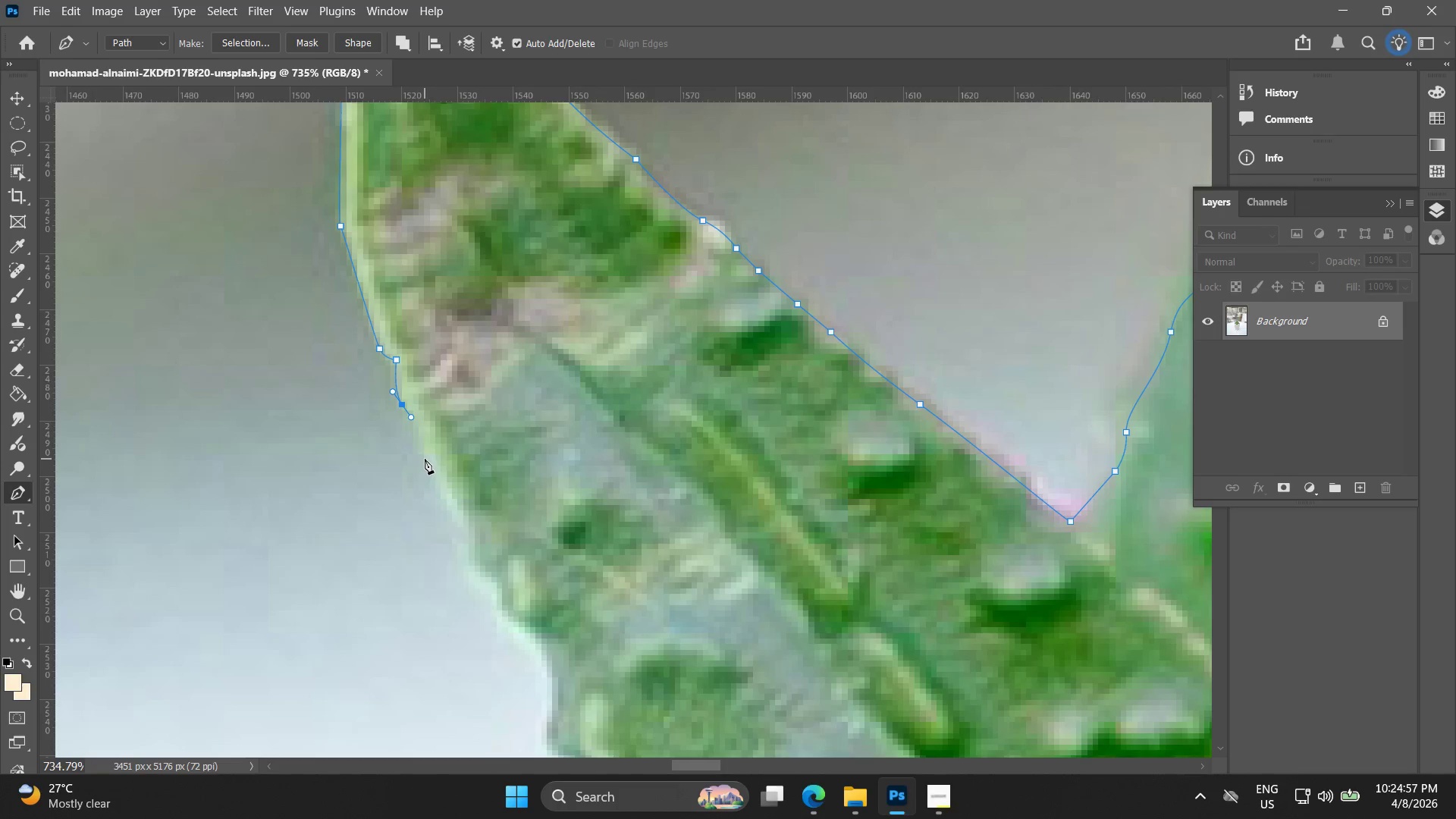 
left_click_drag(start_coordinate=[415, 465], to_coordinate=[413, 411])
 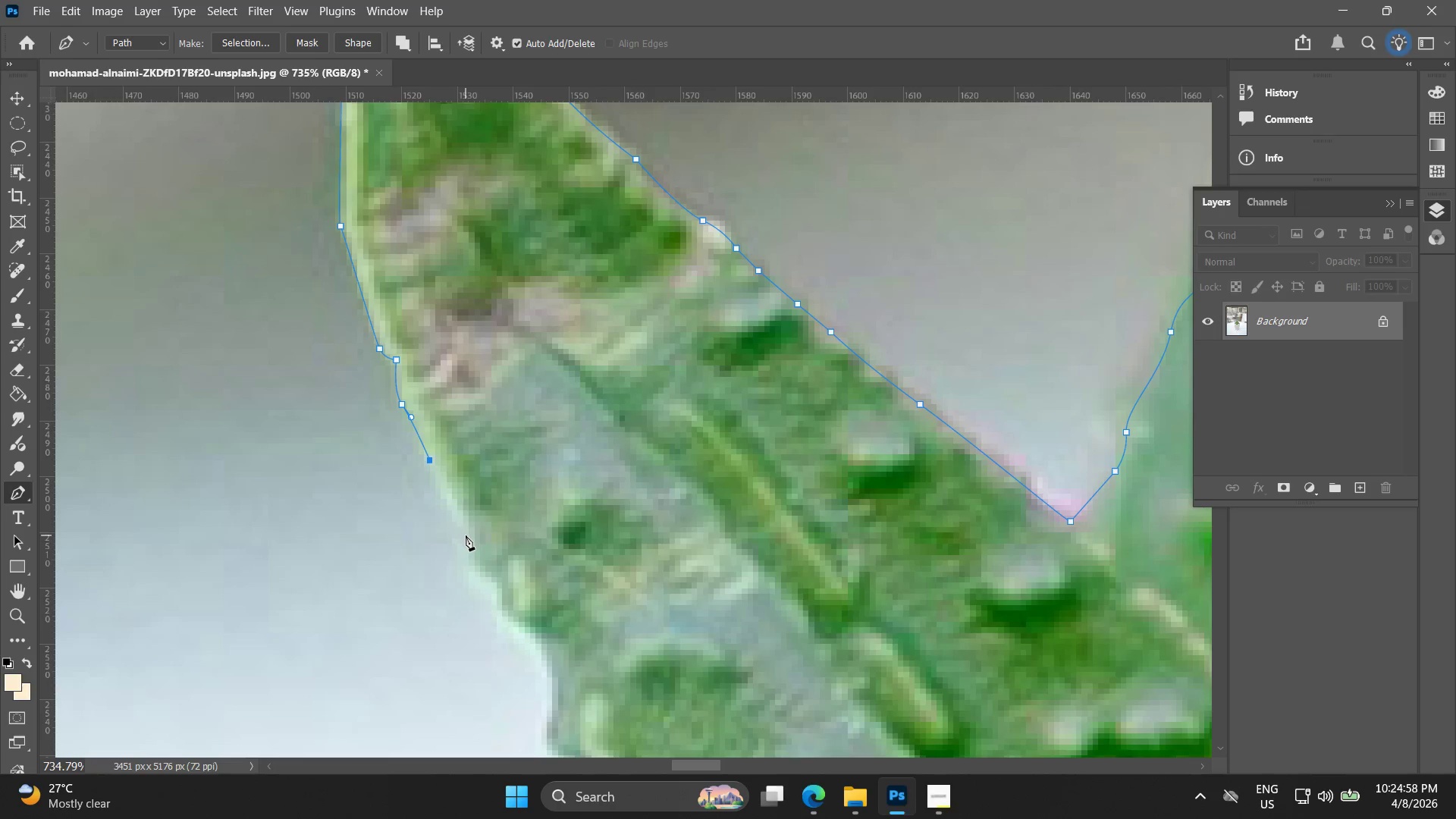 
hold_key(key=Space, duration=0.53)
 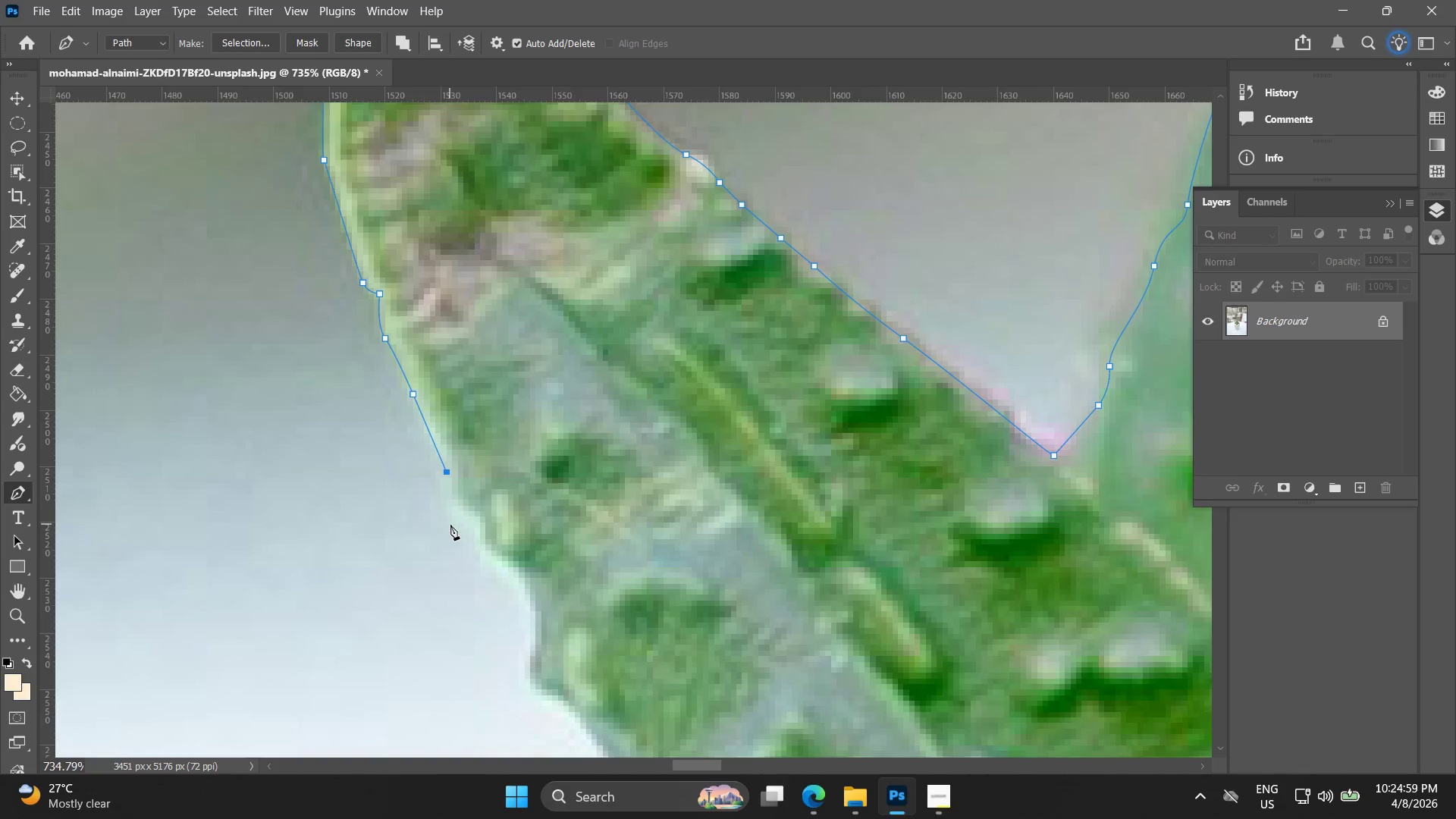 
left_click_drag(start_coordinate=[463, 526], to_coordinate=[447, 460])
 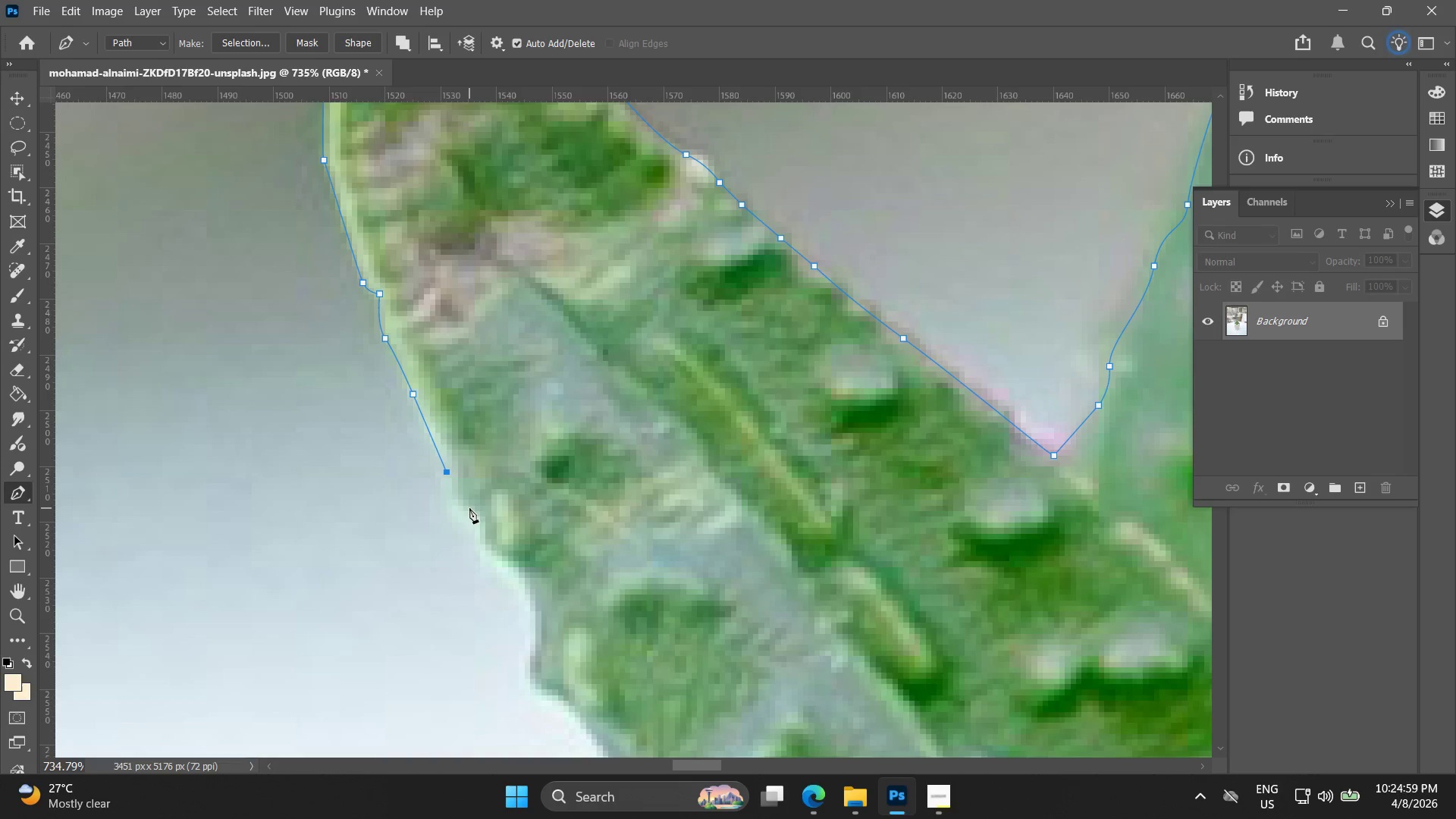 
left_click_drag(start_coordinate=[468, 514], to_coordinate=[481, 526])
 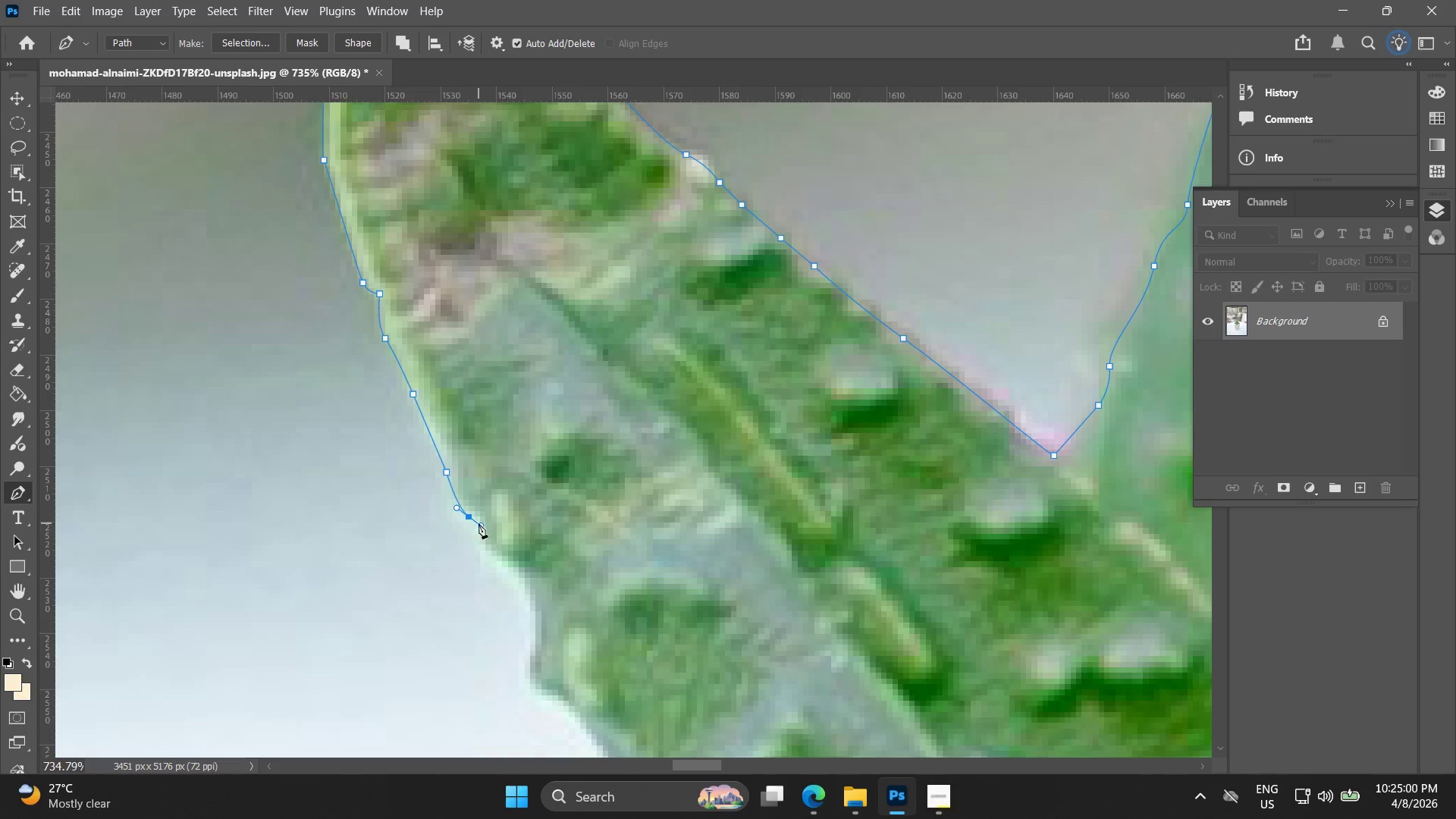 
key(Control+ControlLeft)
 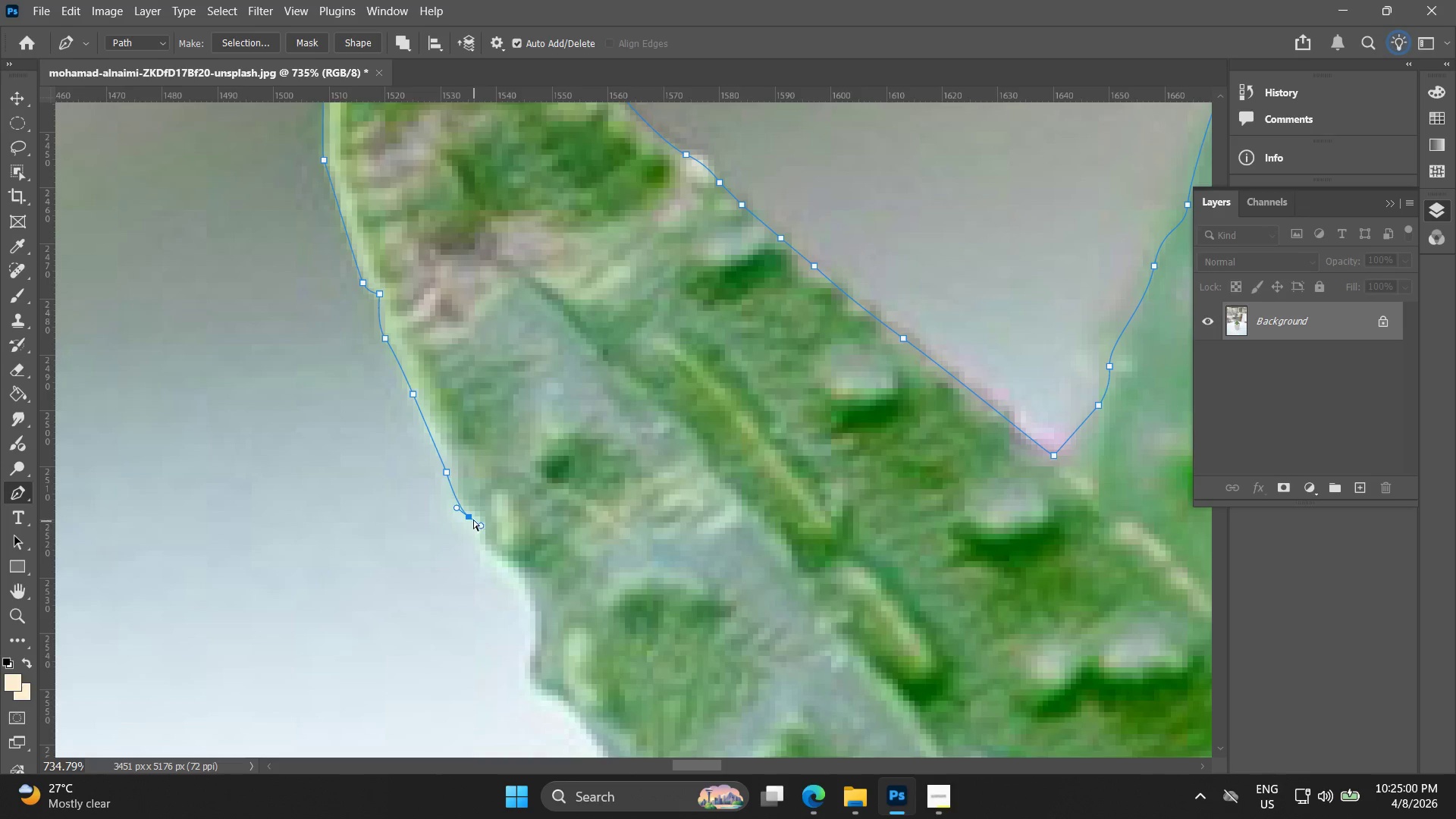 
key(Control+Z)
 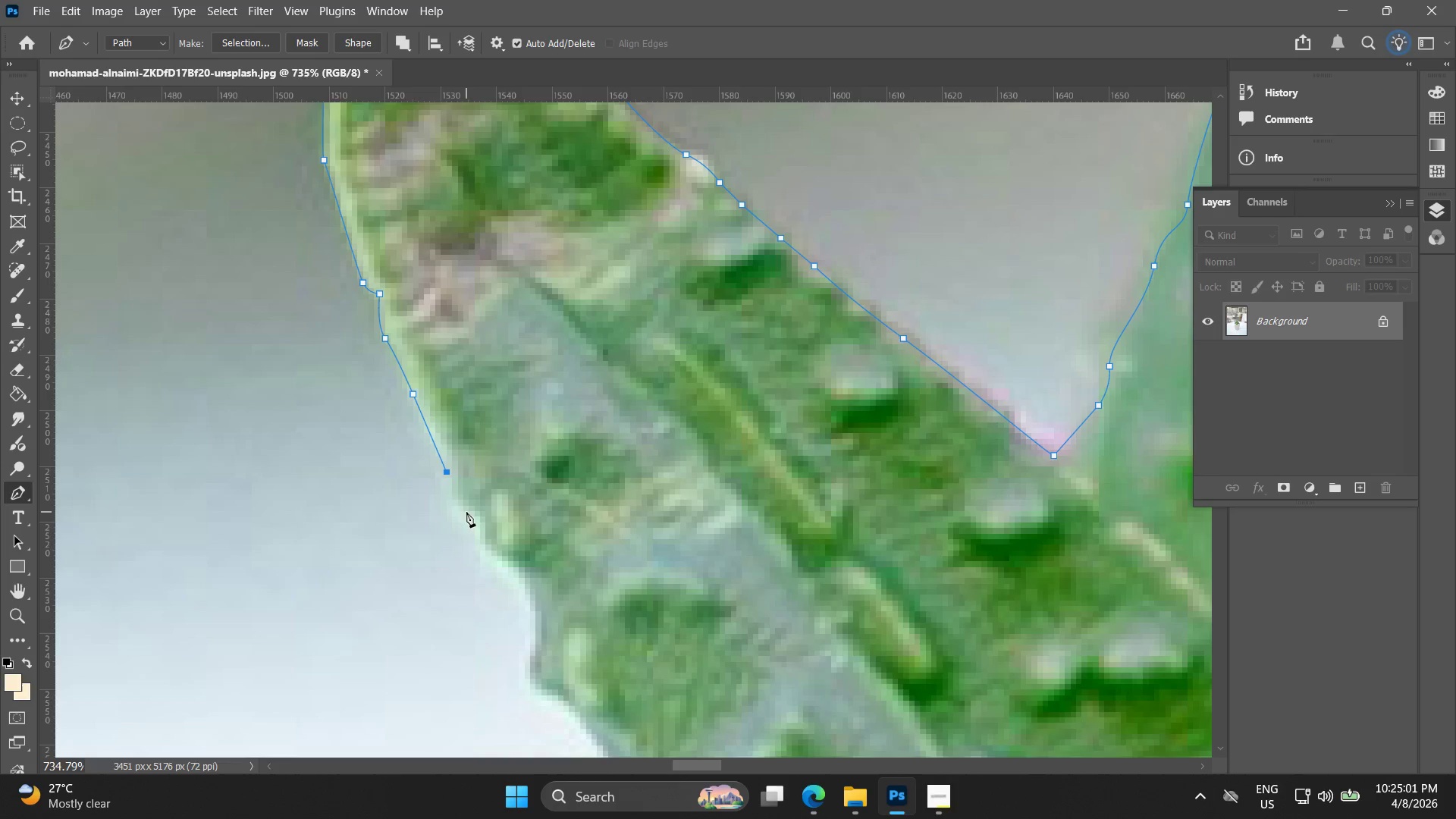 
left_click_drag(start_coordinate=[469, 513], to_coordinate=[479, 518])
 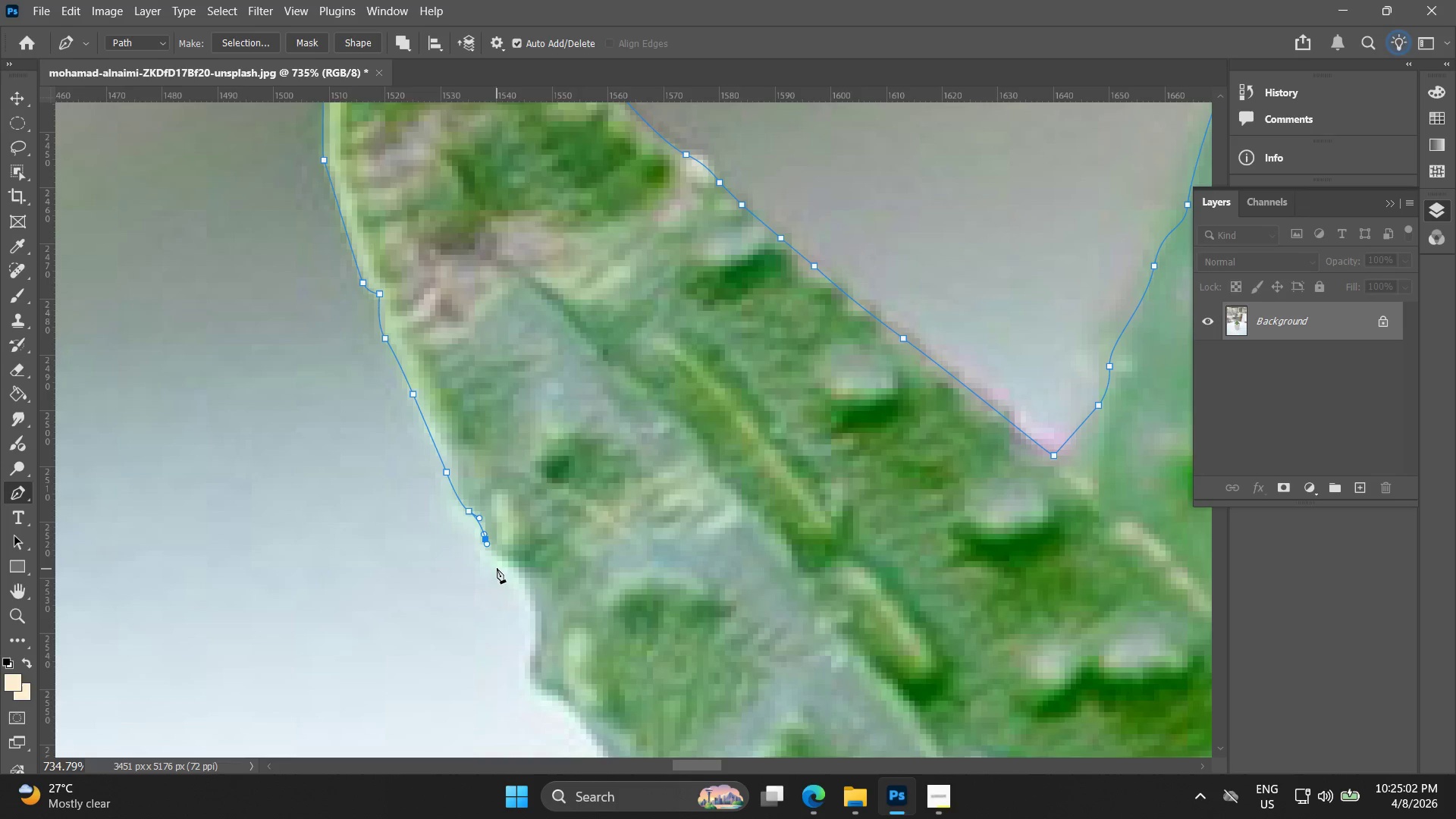 
key(Control+ControlLeft)
 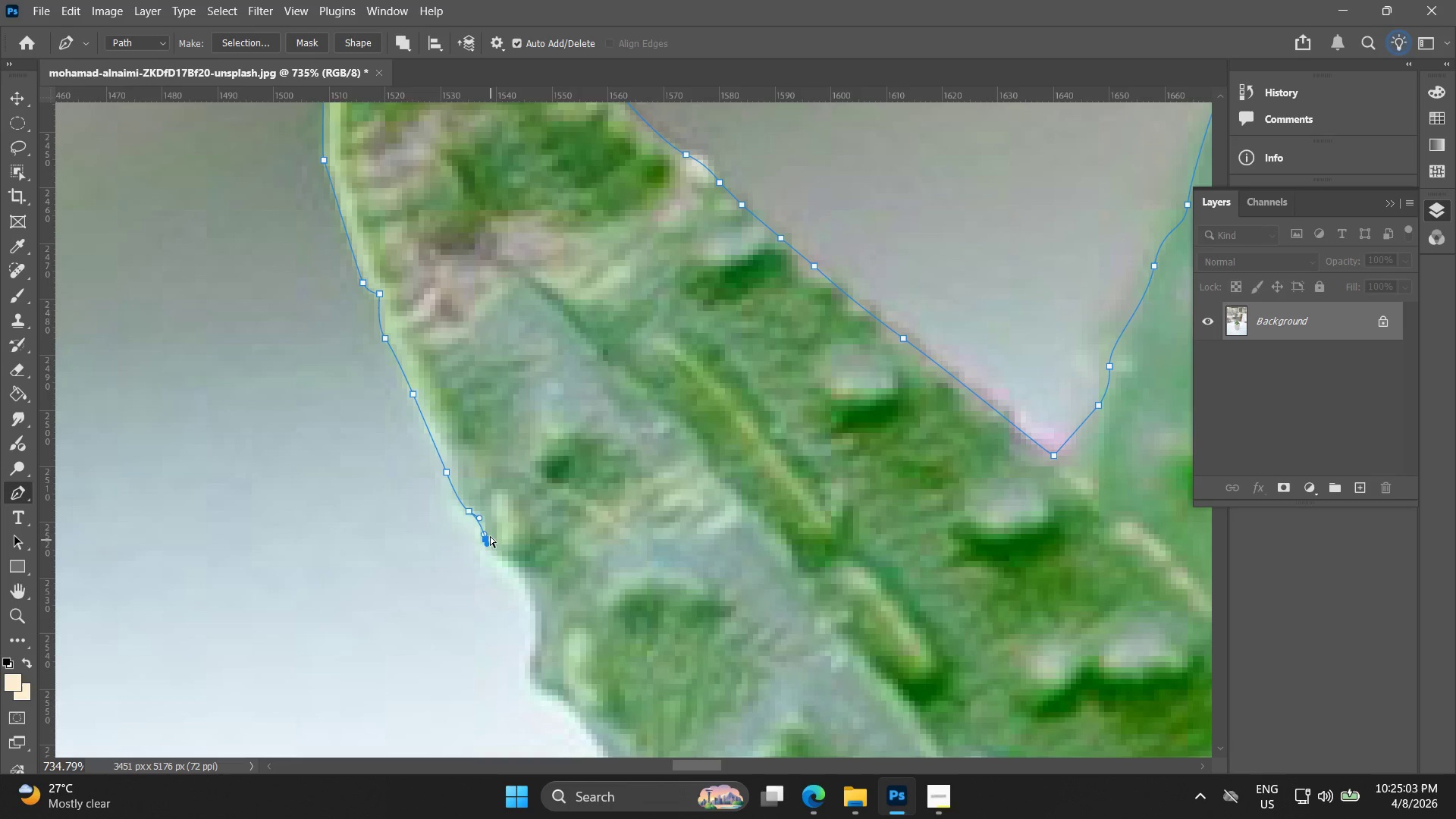 
key(Control+Z)
 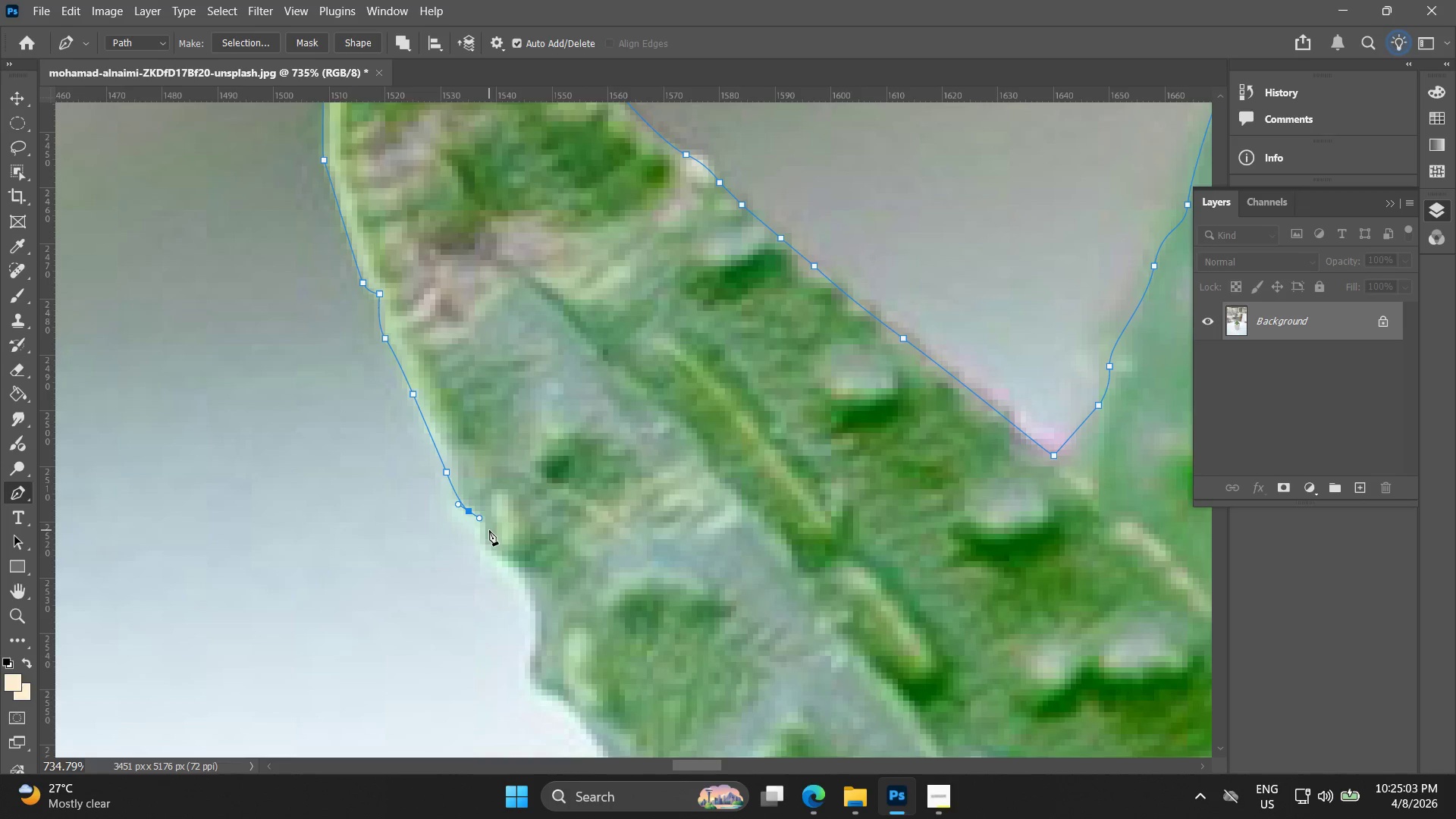 
left_click_drag(start_coordinate=[489, 532], to_coordinate=[489, 548])
 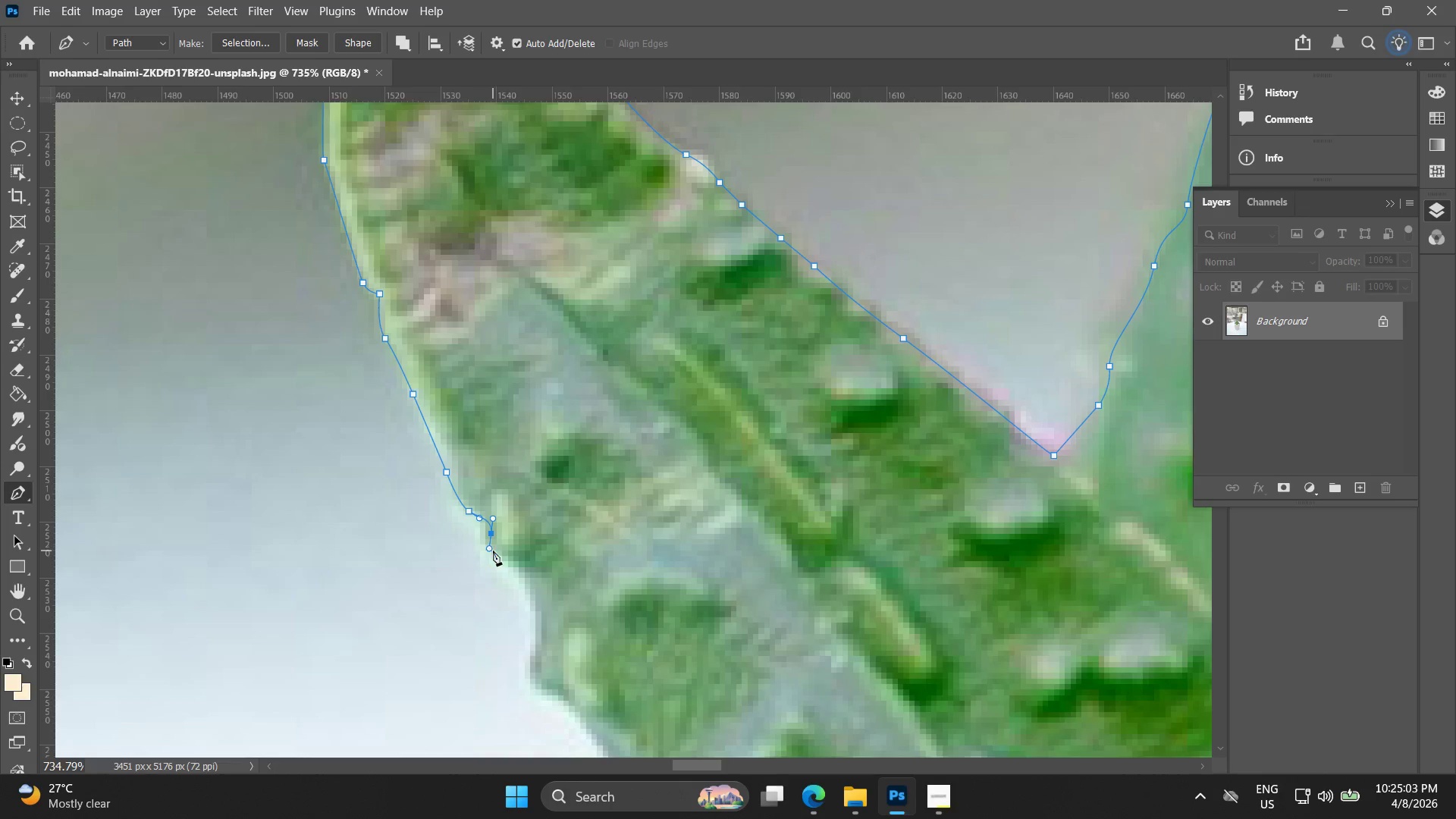 
key(Control+ControlLeft)
 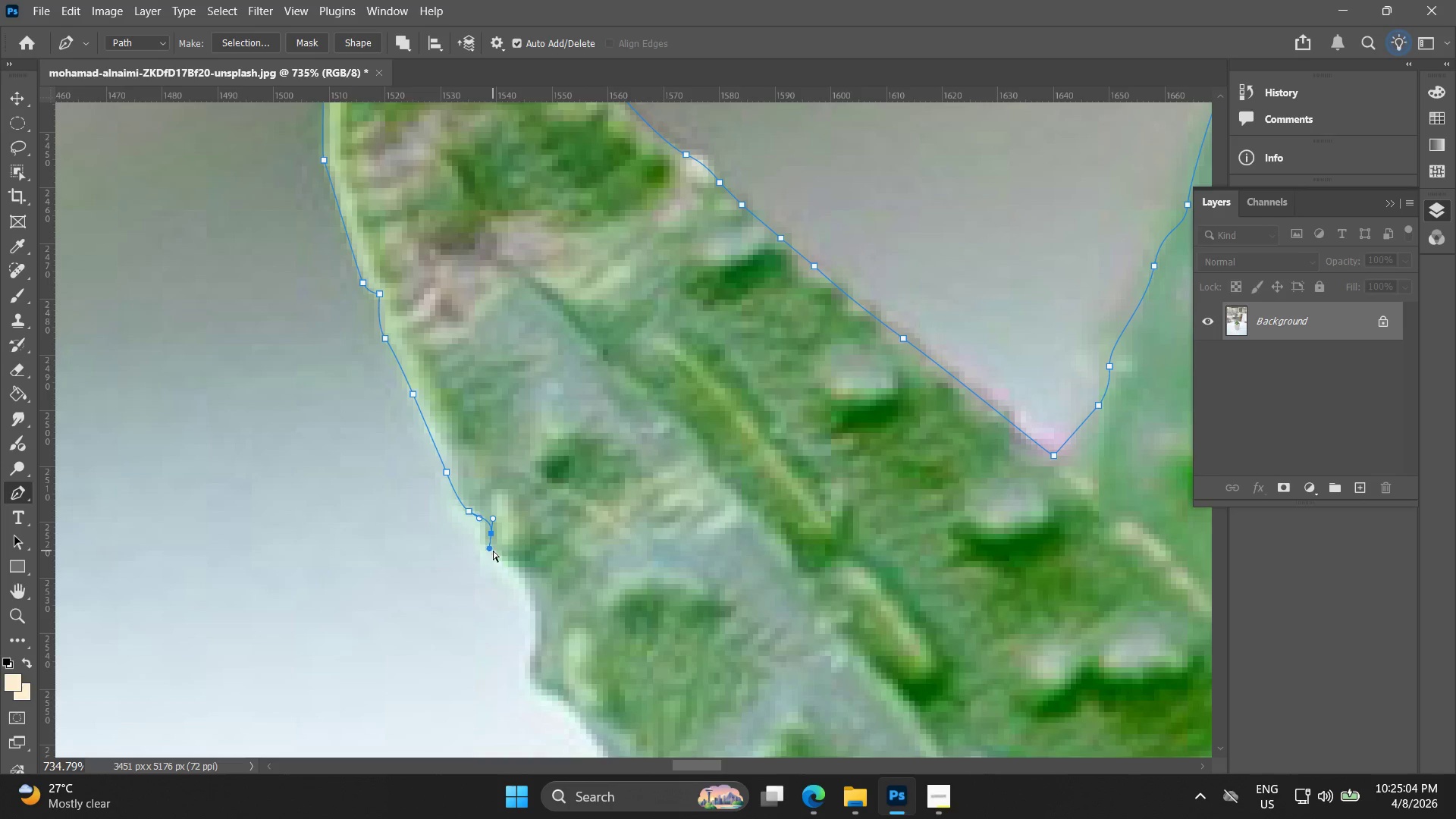 
key(Control+Z)
 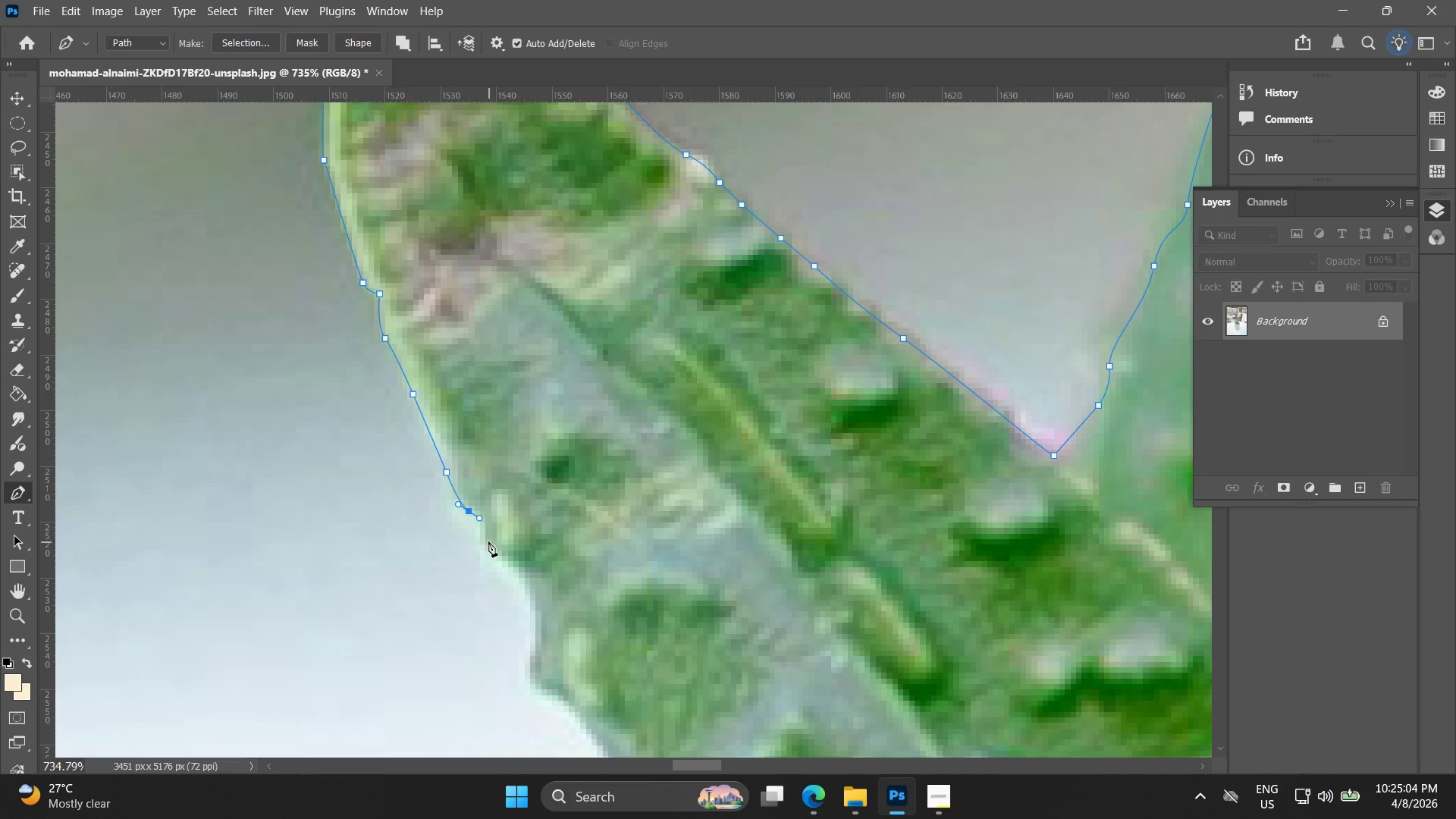 
left_click_drag(start_coordinate=[487, 542], to_coordinate=[485, 550])
 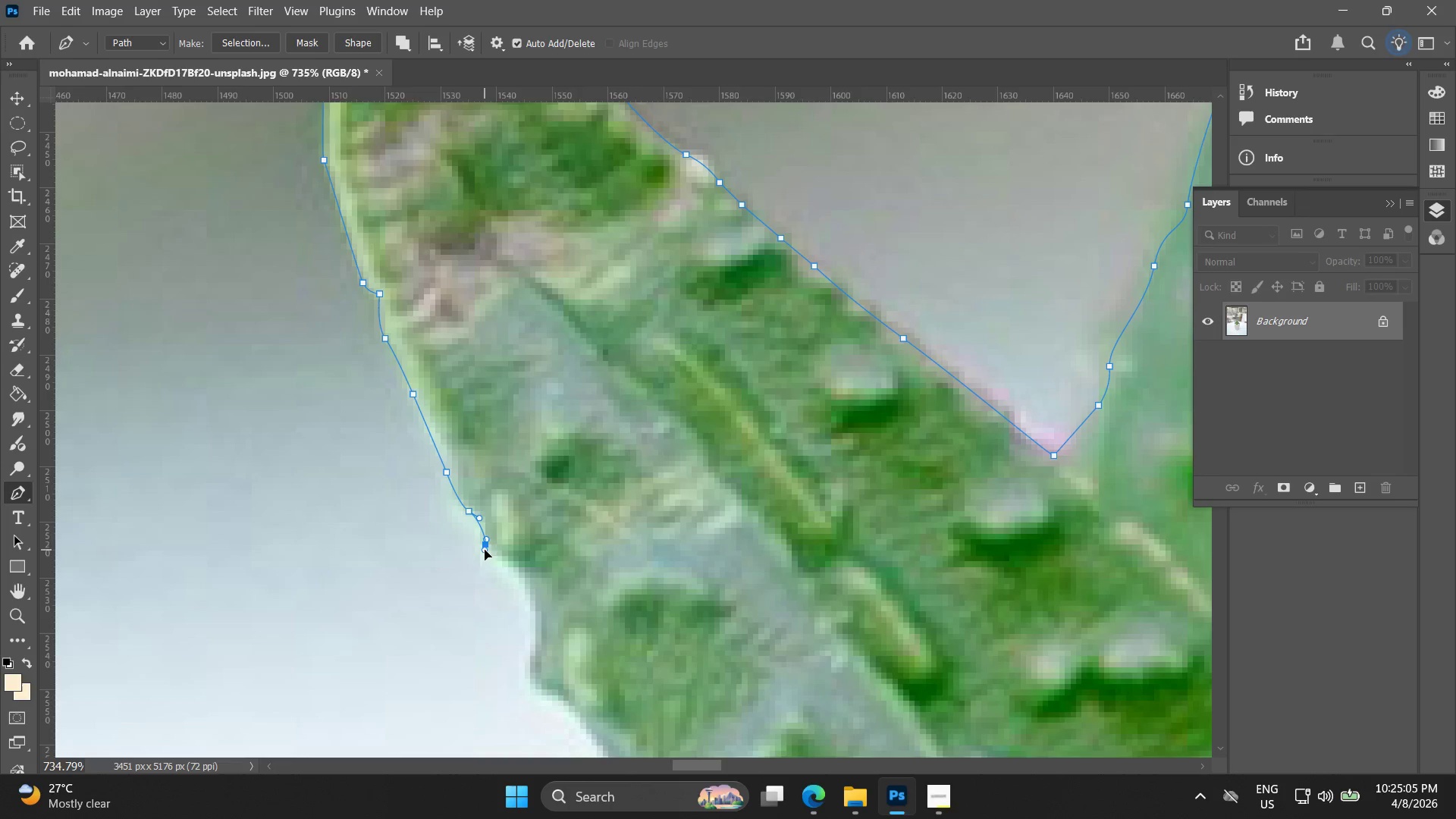 
key(Control+ControlLeft)
 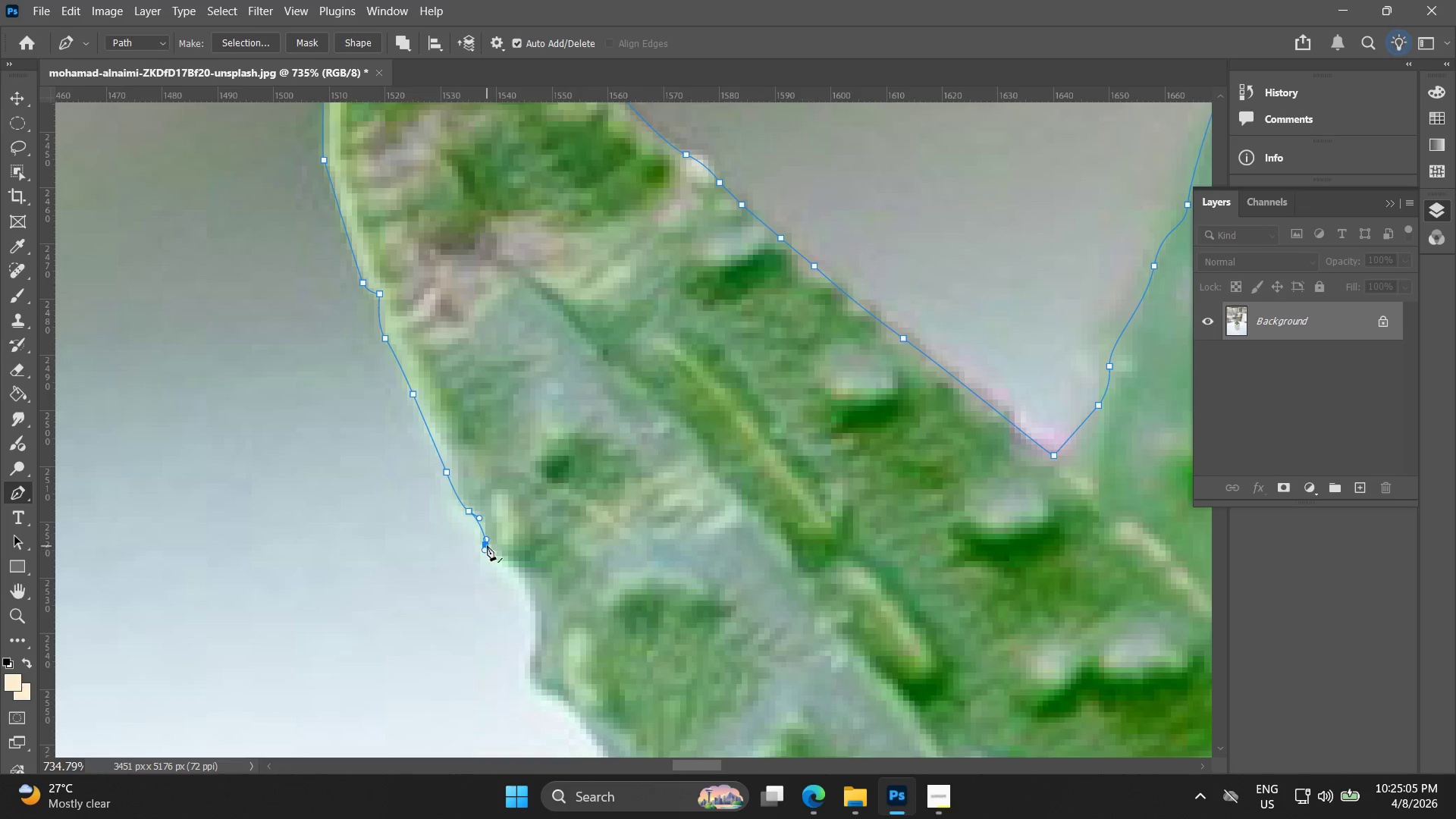 
key(Control+Z)
 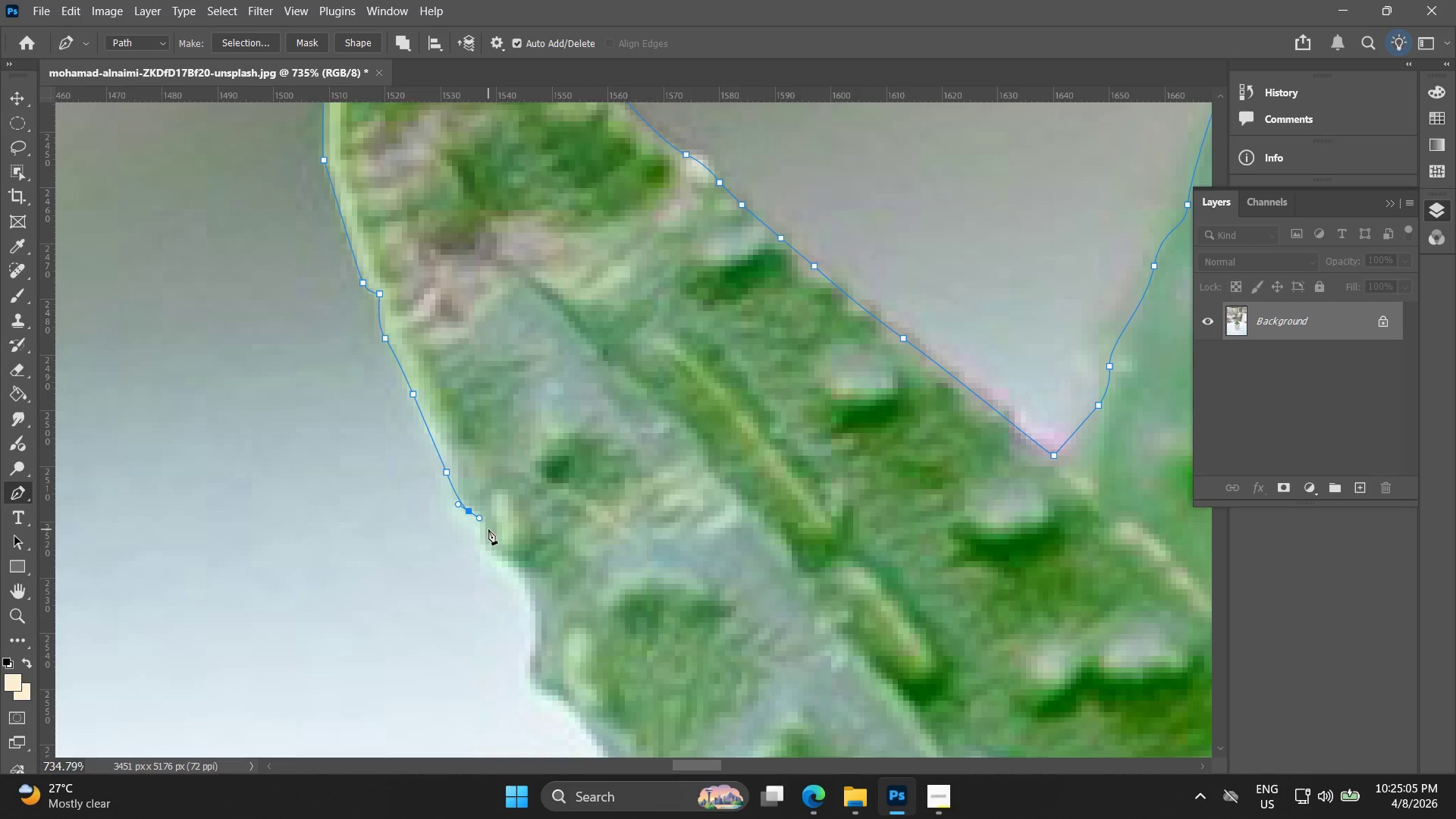 
left_click_drag(start_coordinate=[487, 533], to_coordinate=[491, 554])
 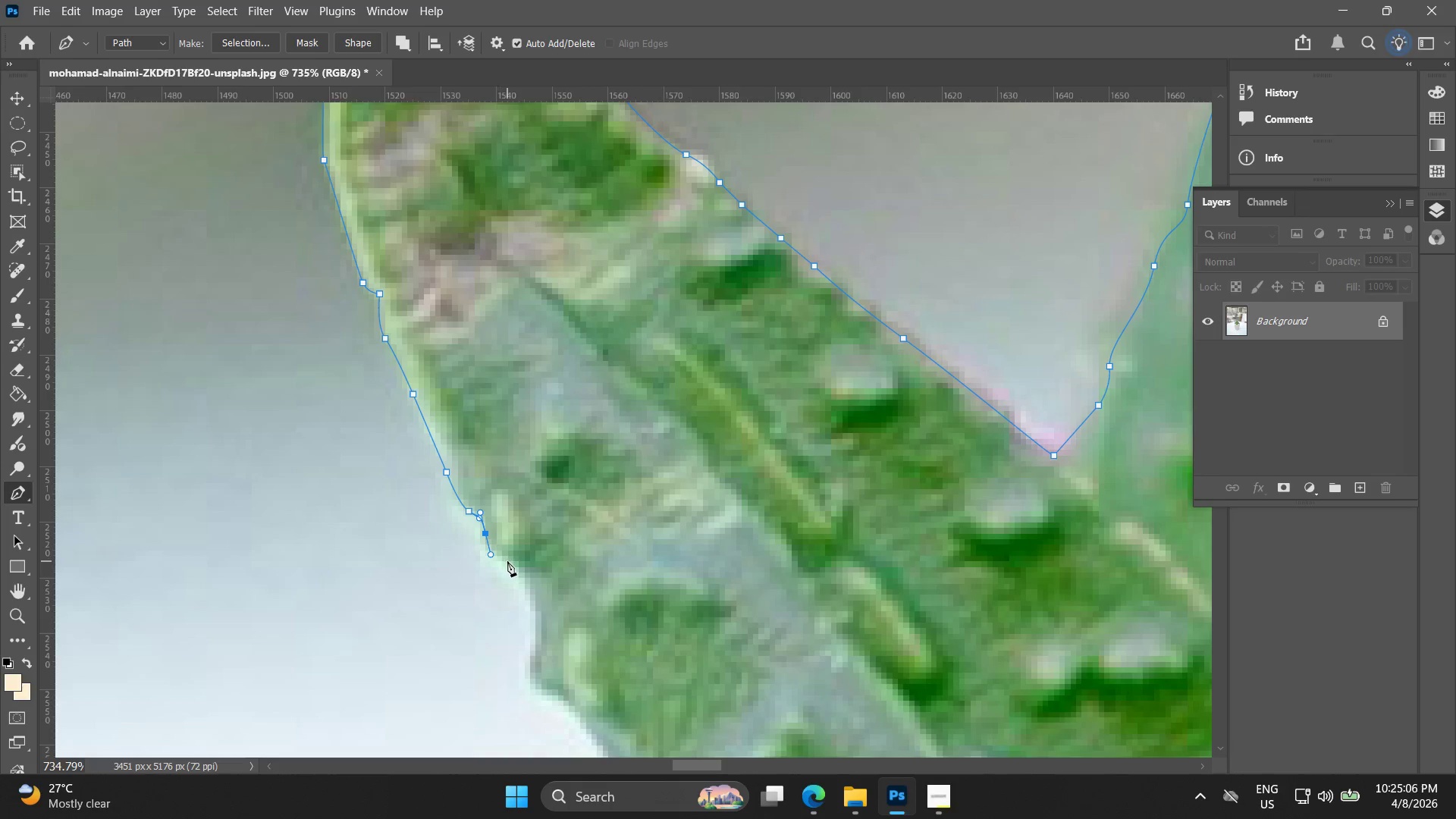 
left_click_drag(start_coordinate=[510, 561], to_coordinate=[514, 565])
 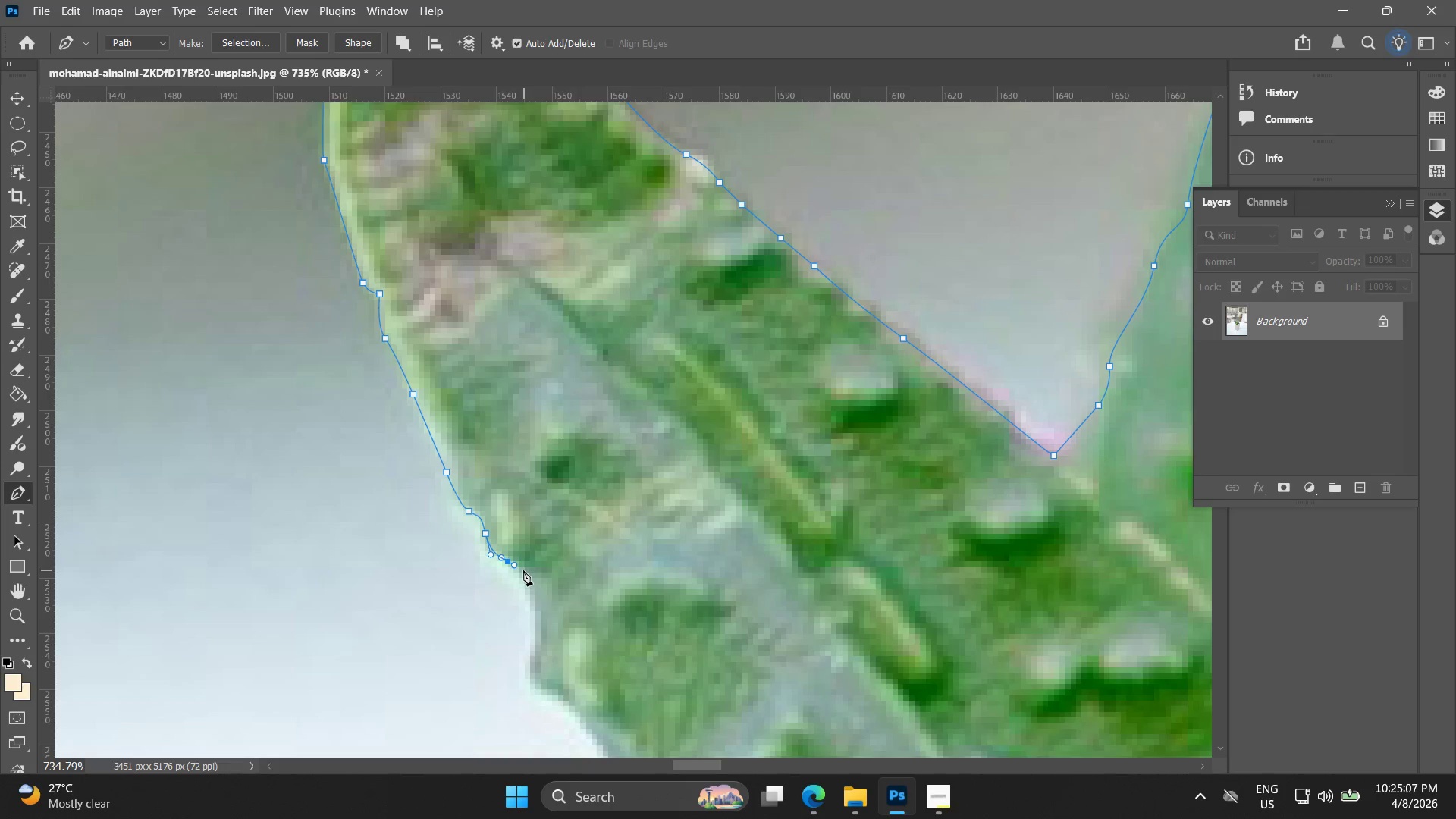 
left_click_drag(start_coordinate=[522, 576], to_coordinate=[526, 582])
 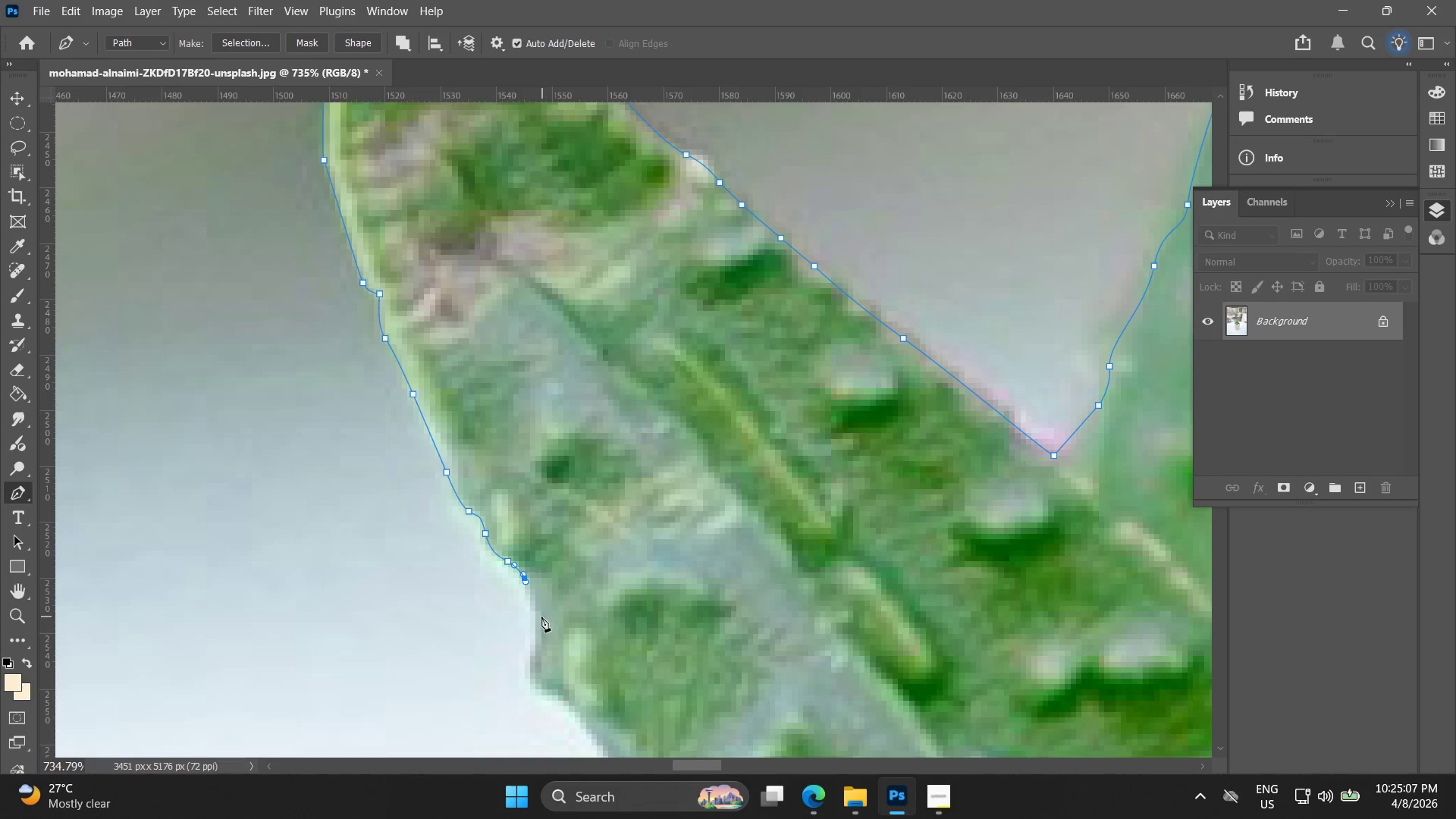 
left_click_drag(start_coordinate=[539, 618], to_coordinate=[539, 639])
 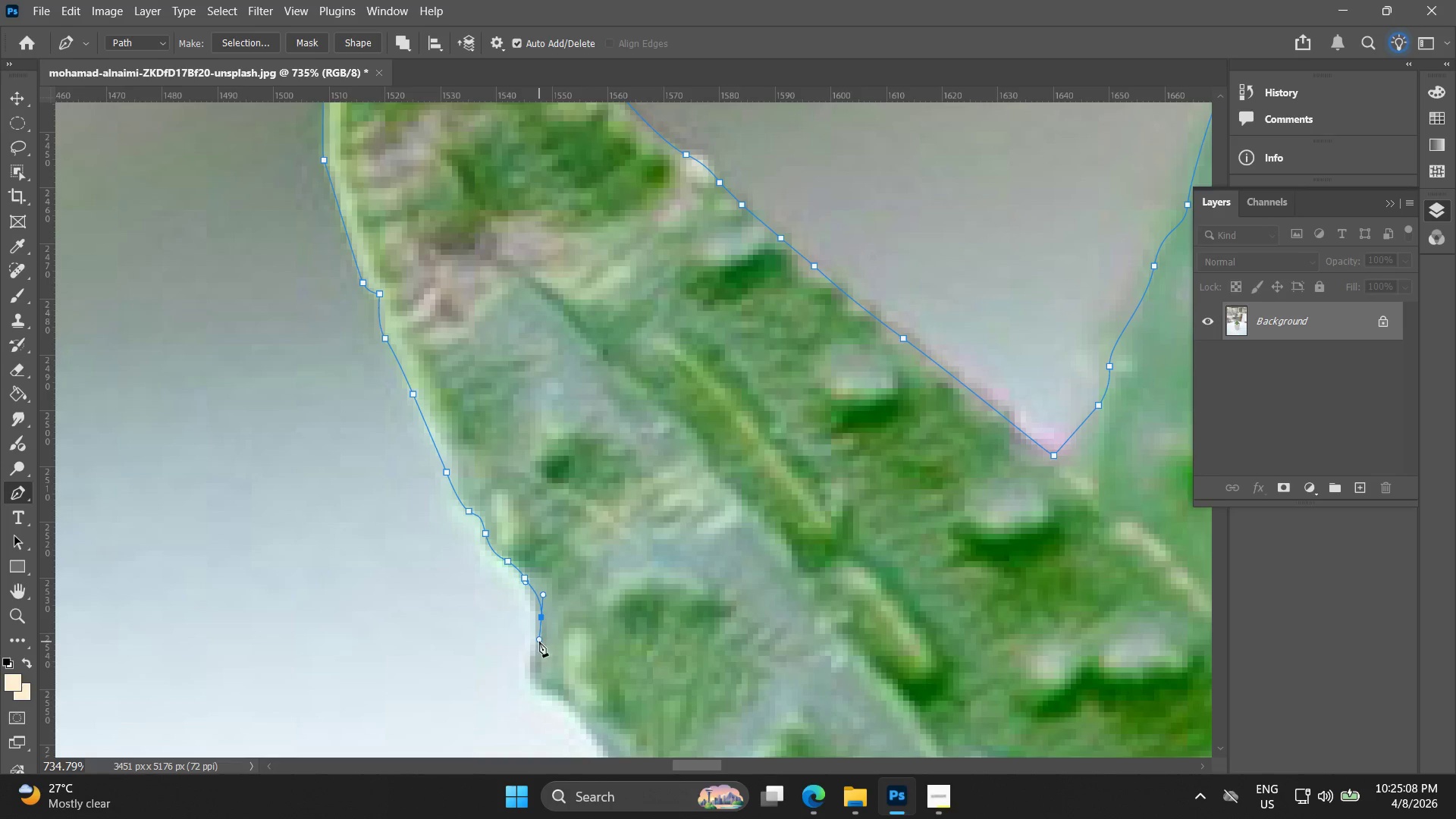 
key(Control+ControlLeft)
 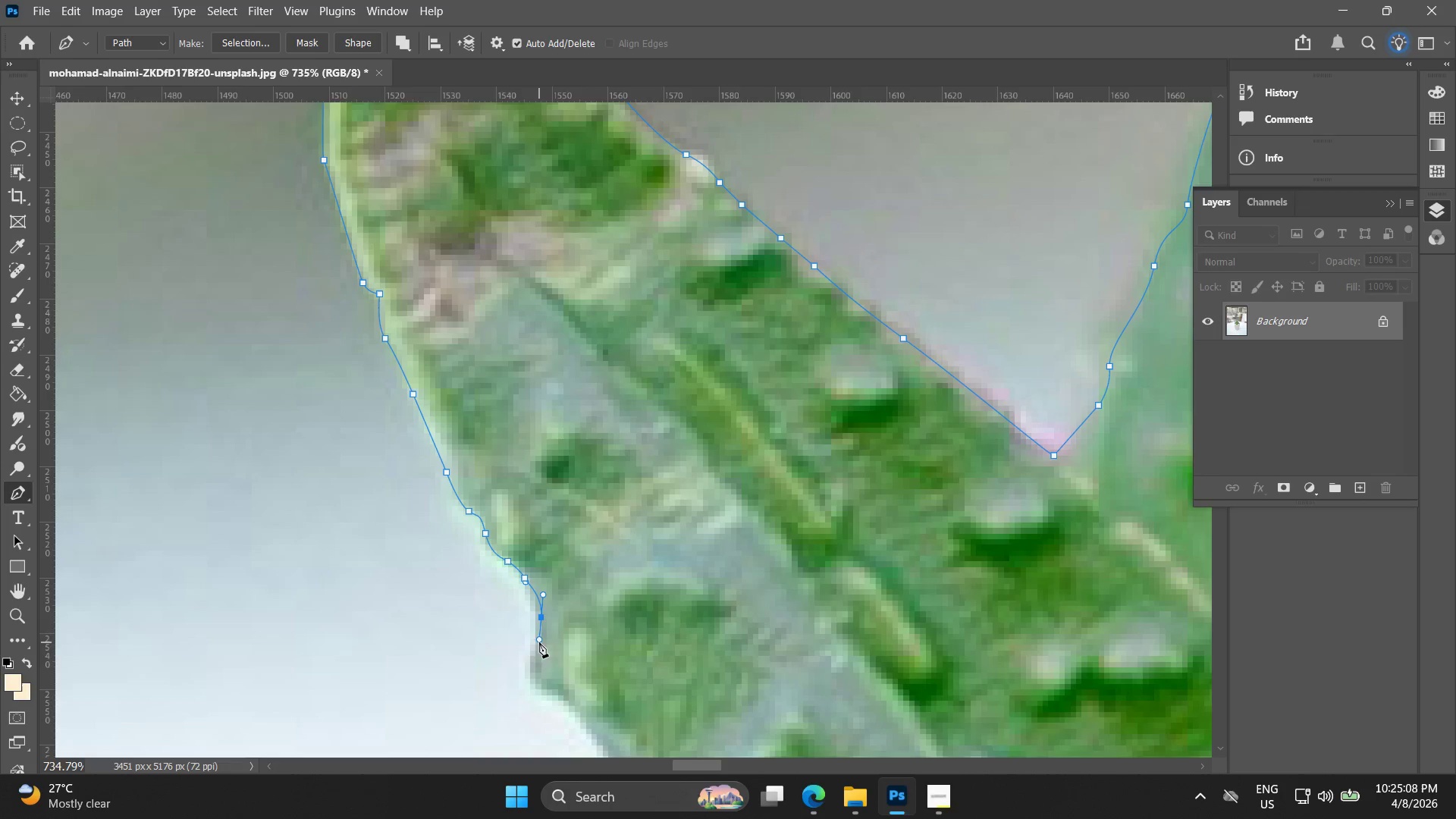 
key(Control+Z)
 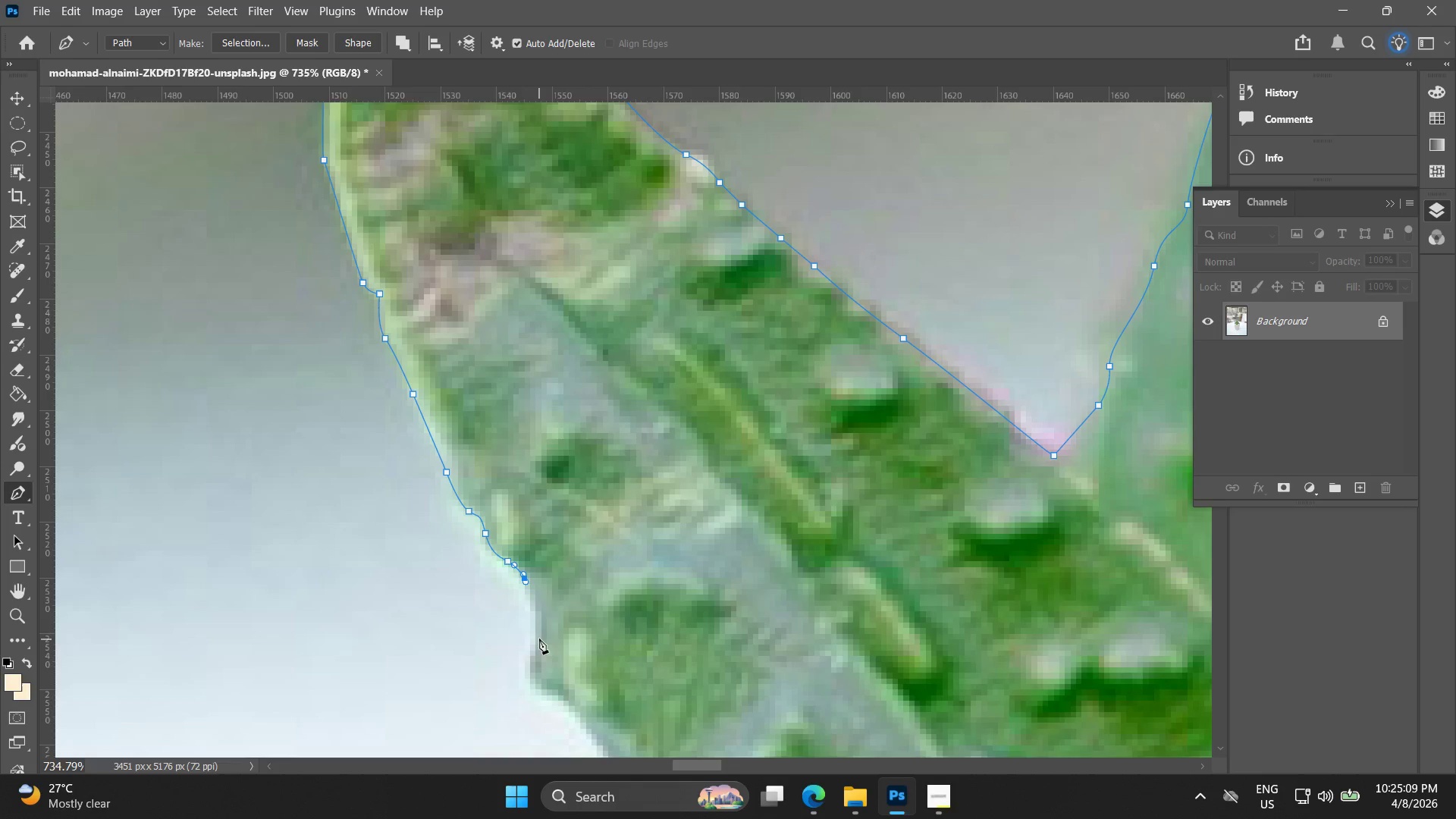 
left_click_drag(start_coordinate=[538, 636], to_coordinate=[536, 661])
 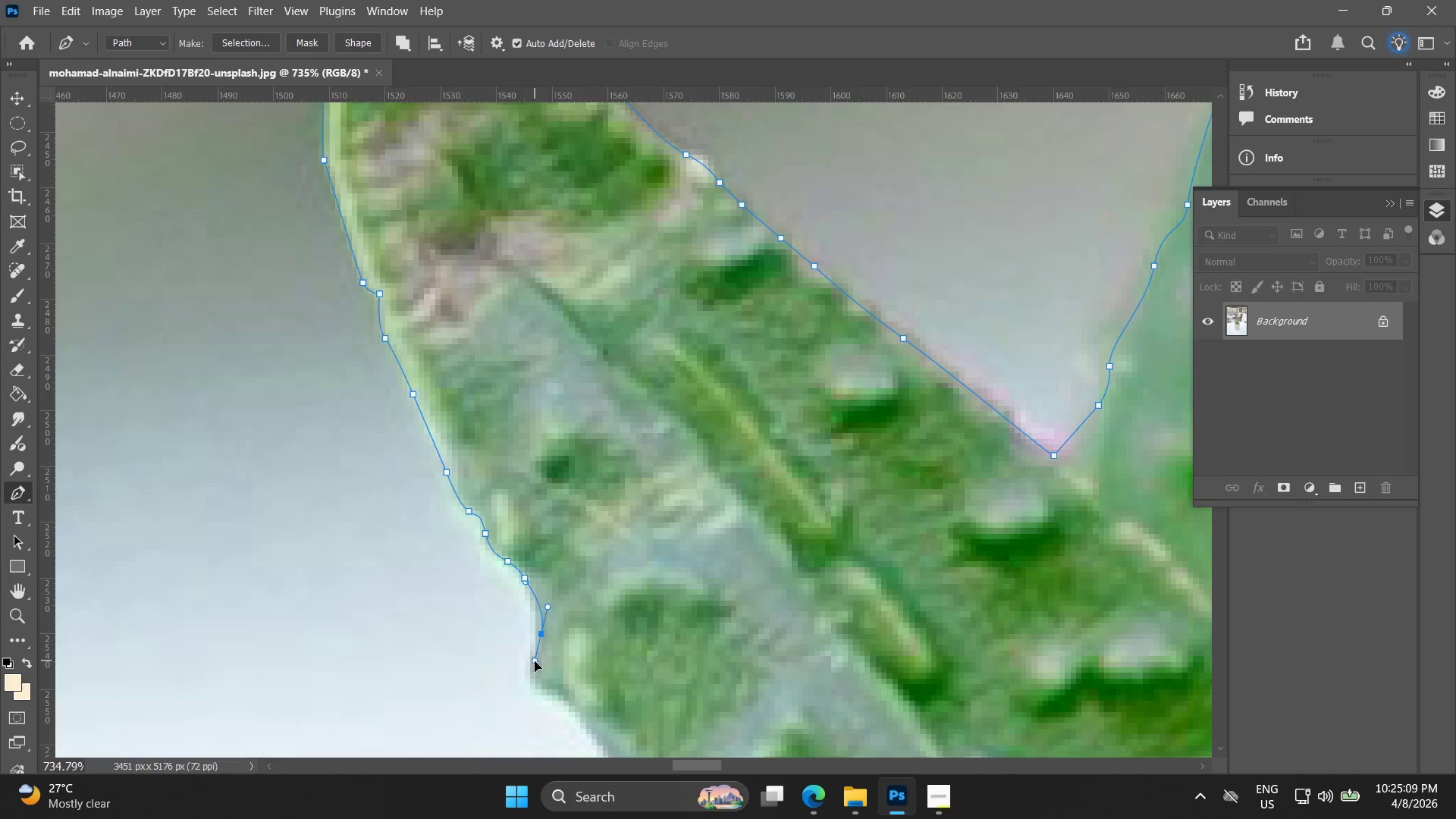 
key(Control+ControlLeft)
 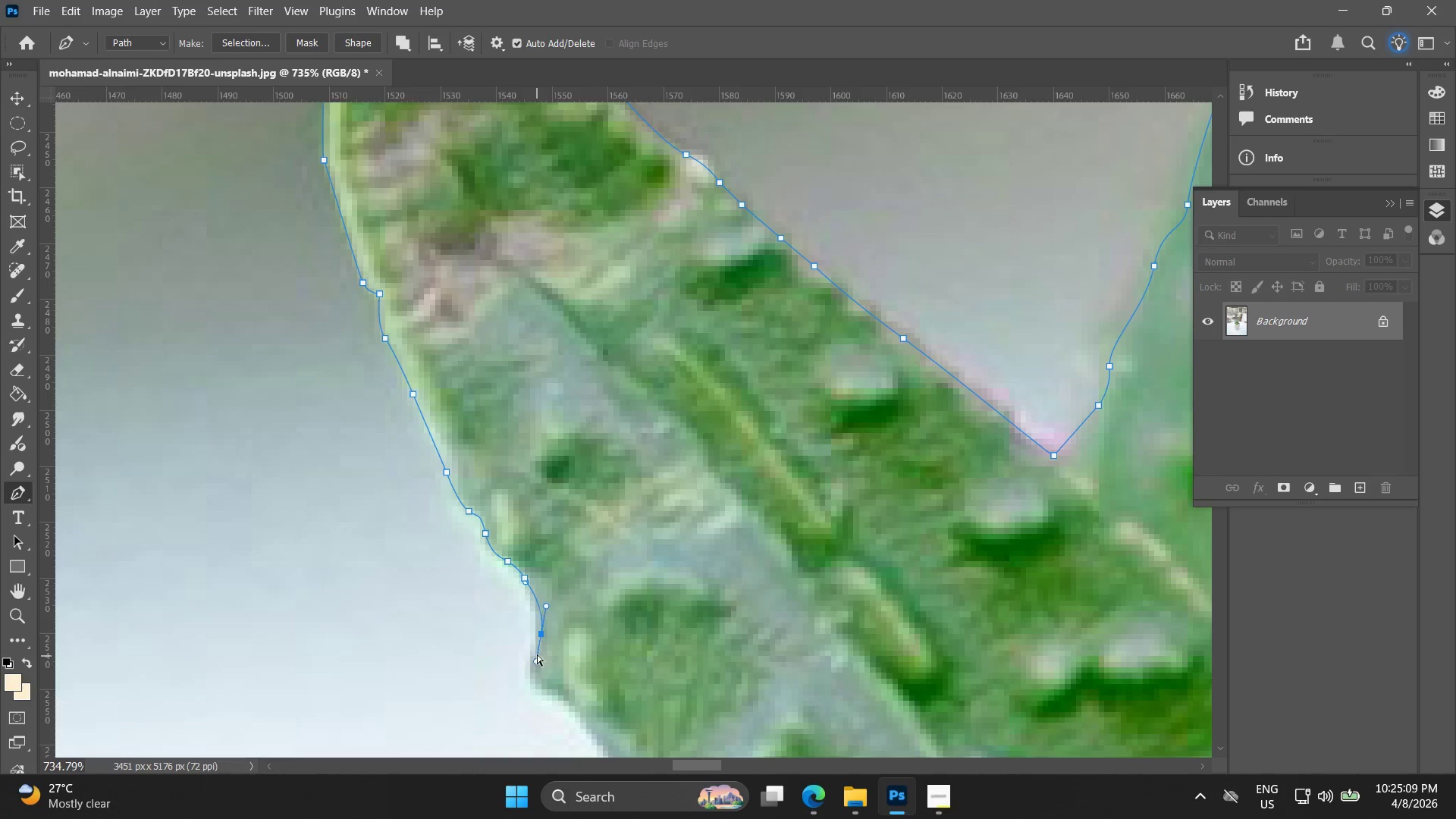 
key(Control+Z)
 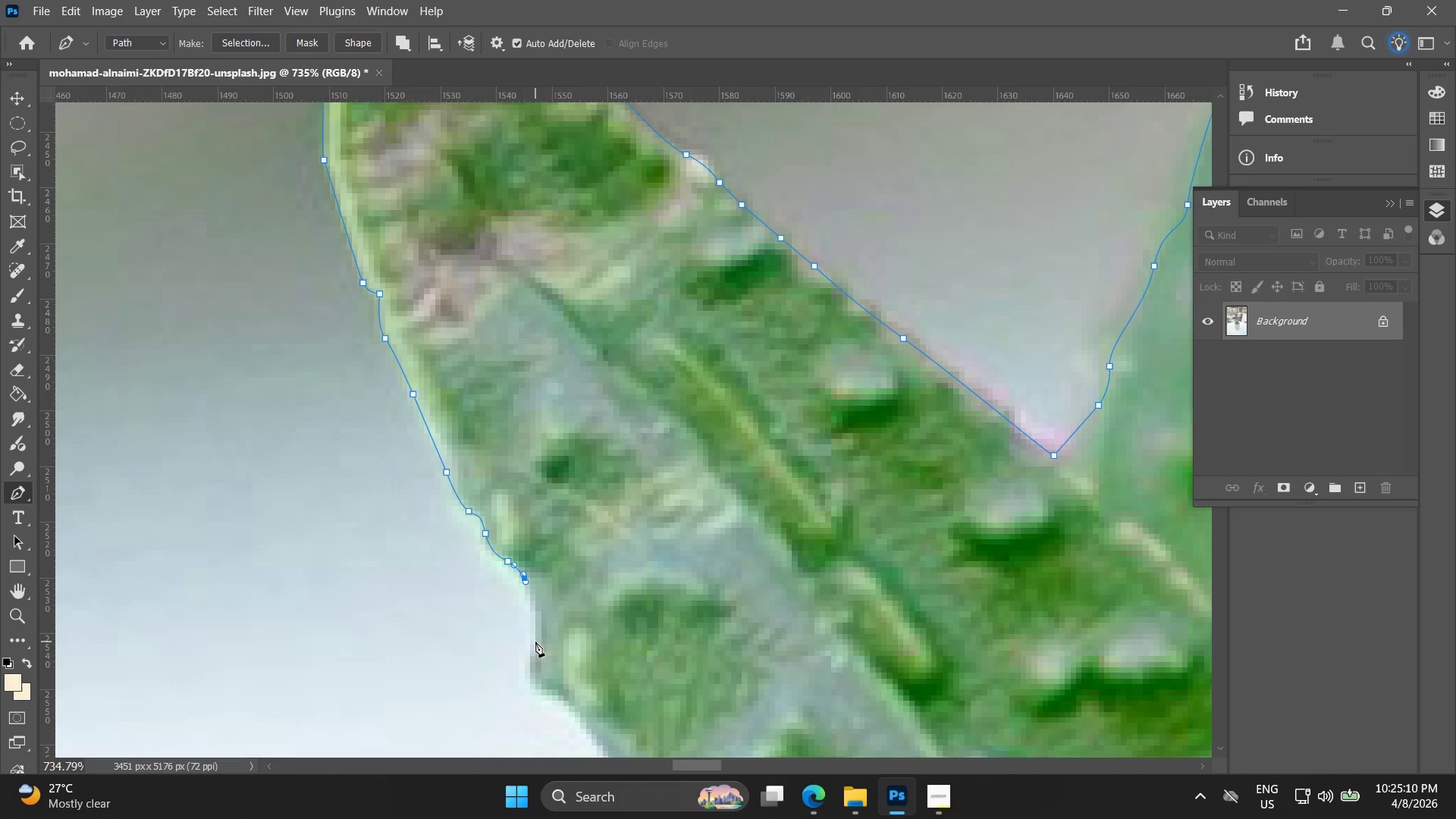 
left_click_drag(start_coordinate=[535, 642], to_coordinate=[532, 672])
 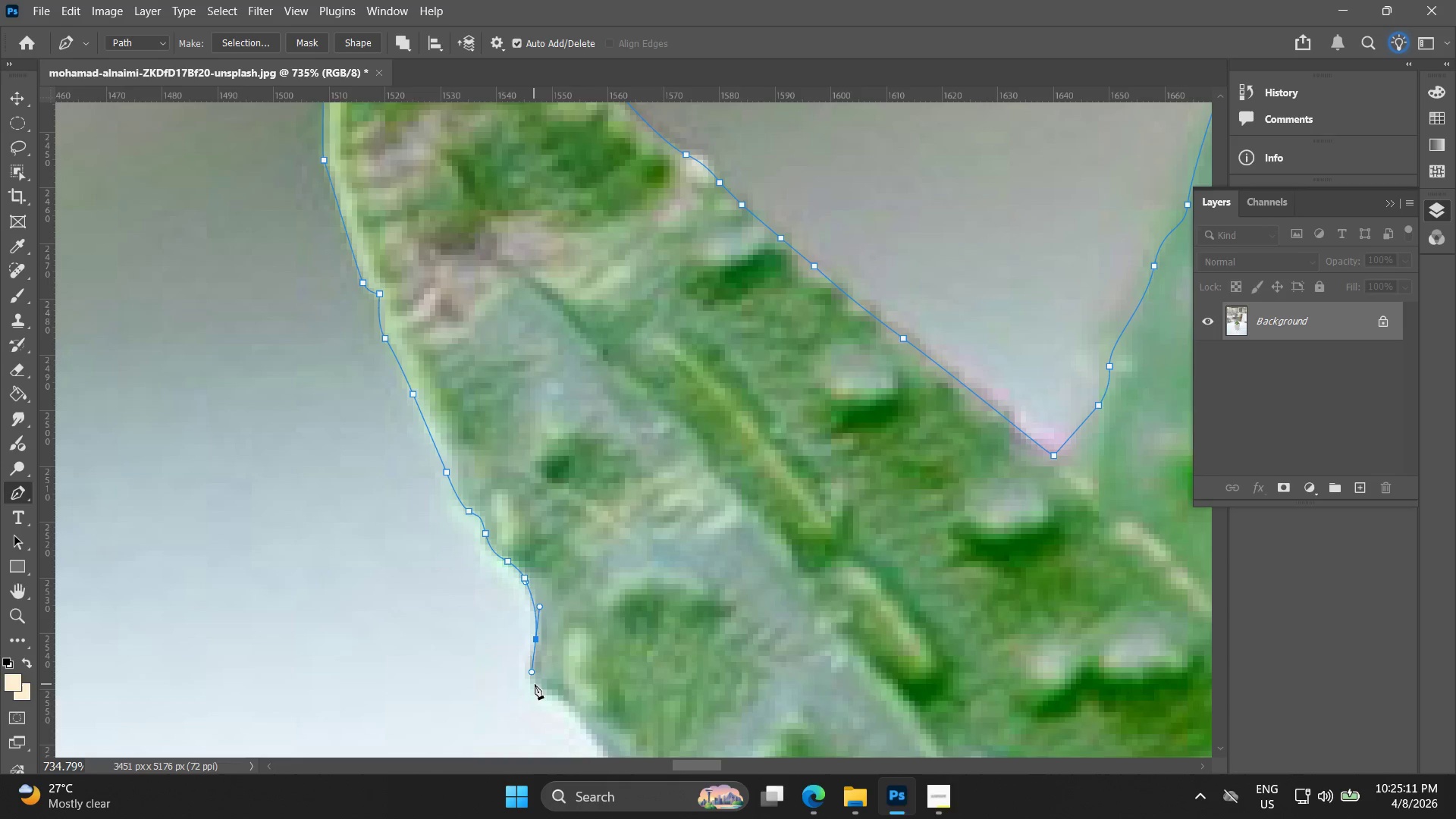 
left_click_drag(start_coordinate=[538, 686], to_coordinate=[563, 694])
 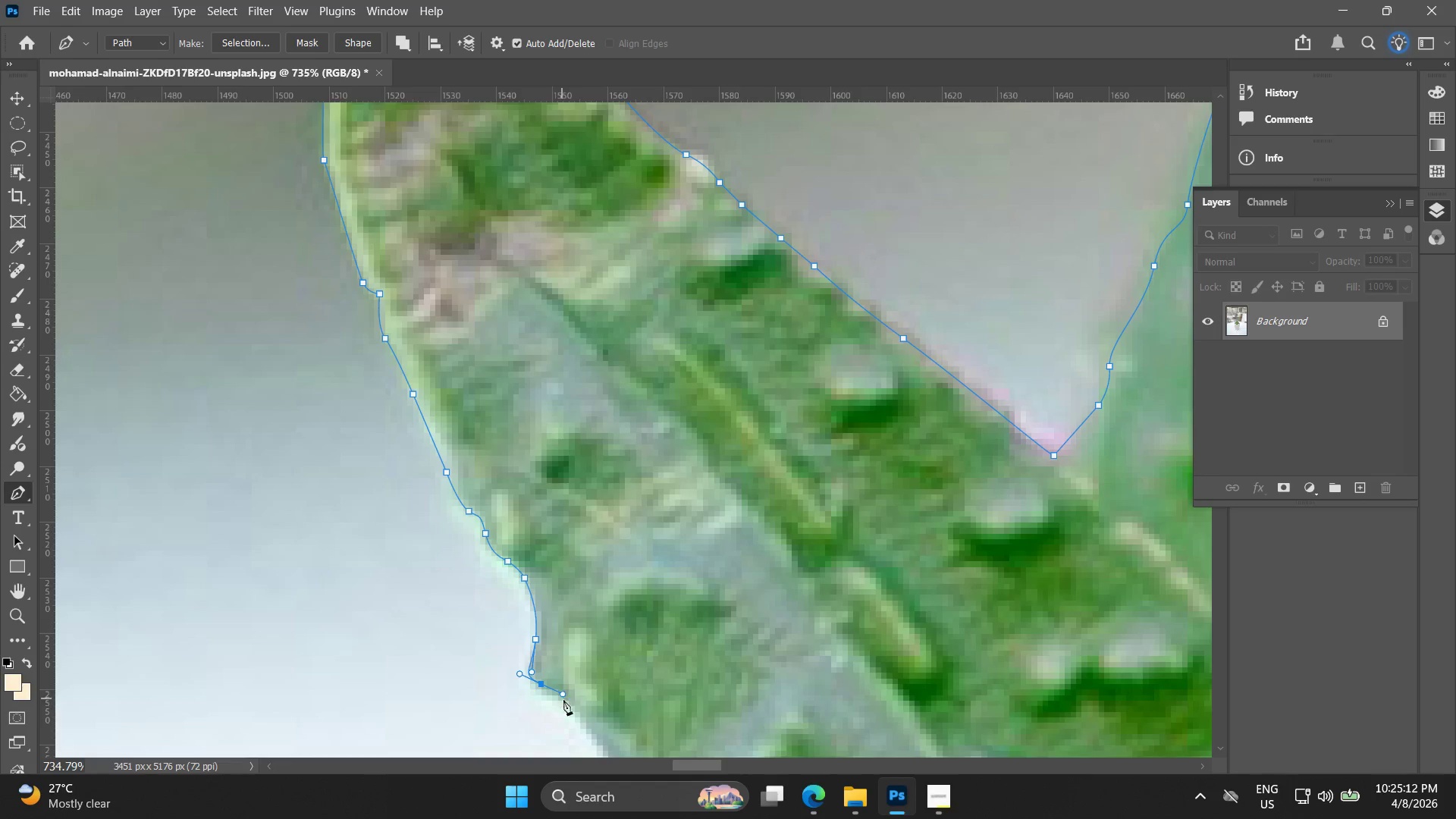 
hold_key(key=Space, duration=0.42)
 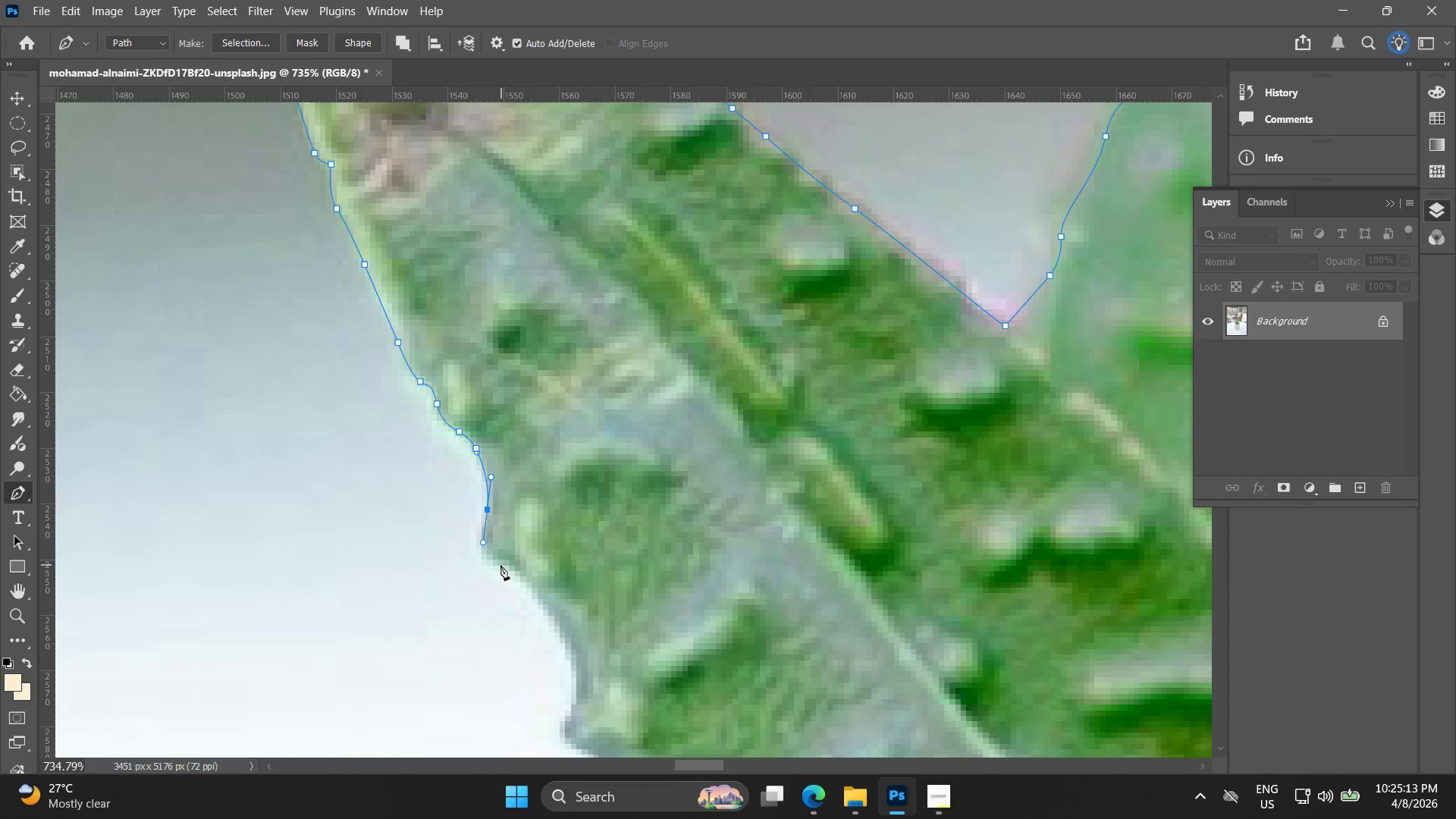 
left_click_drag(start_coordinate=[558, 679], to_coordinate=[510, 549])
 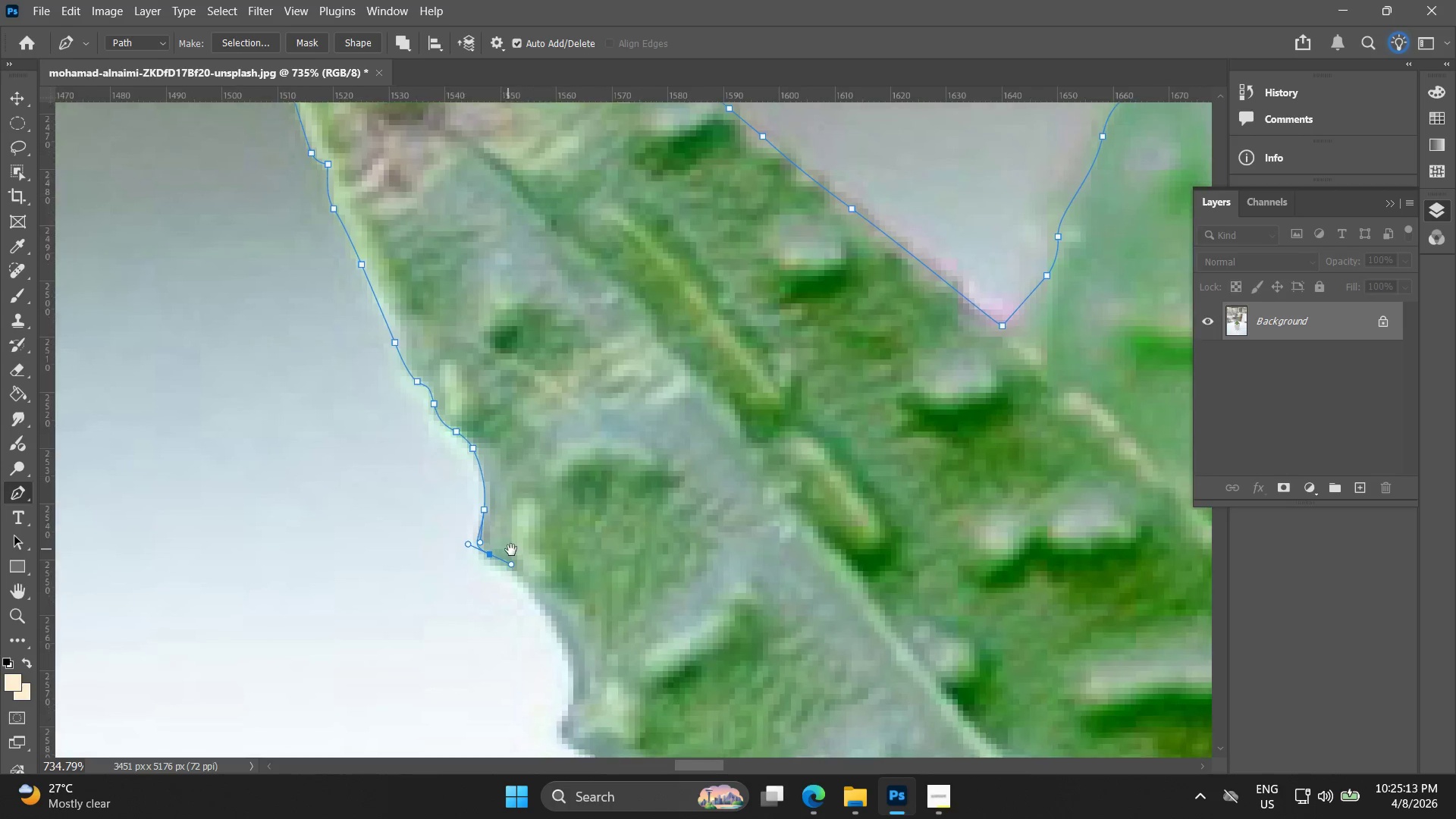 
key(Control+ControlLeft)
 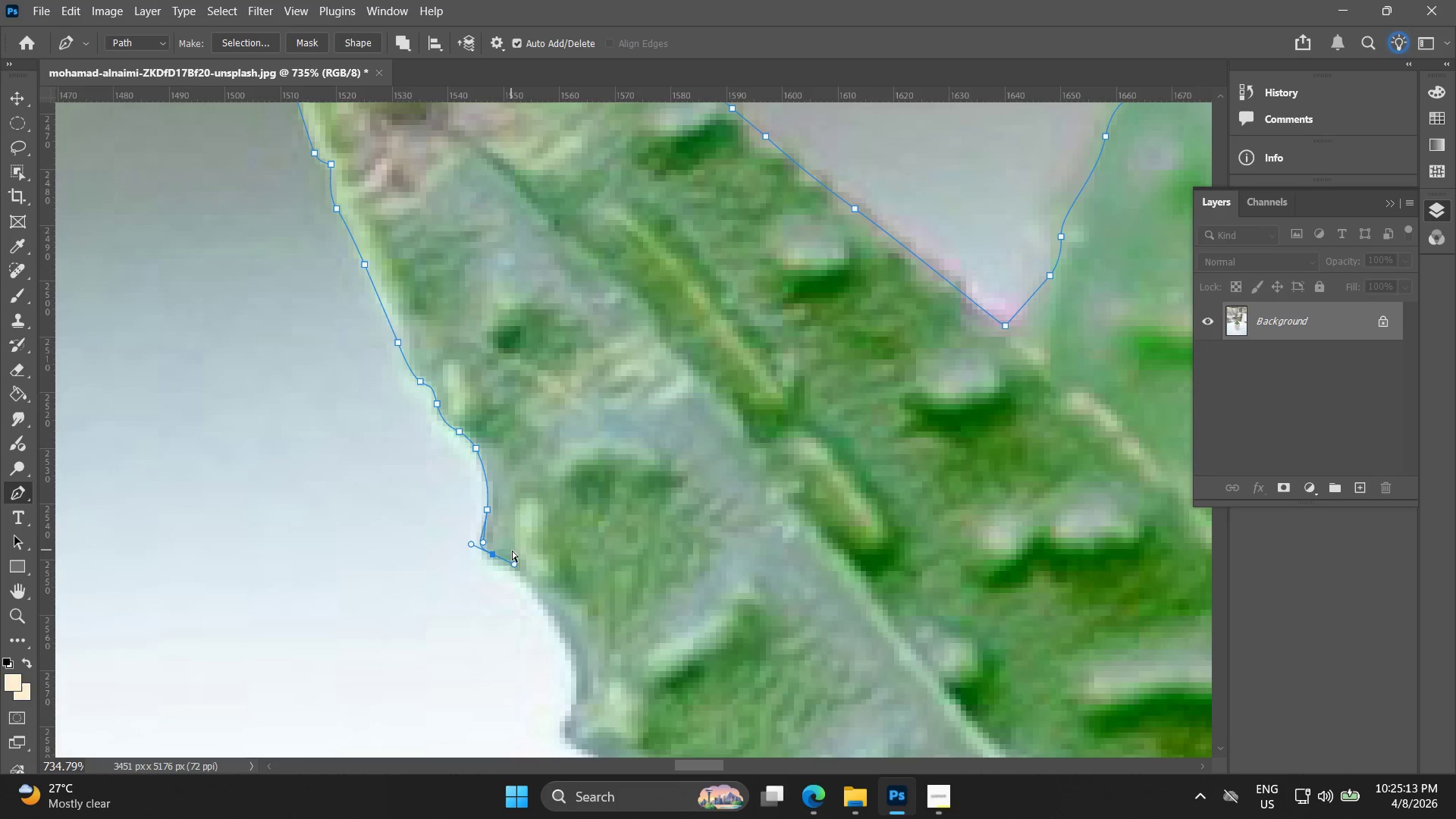 
key(Control+Z)
 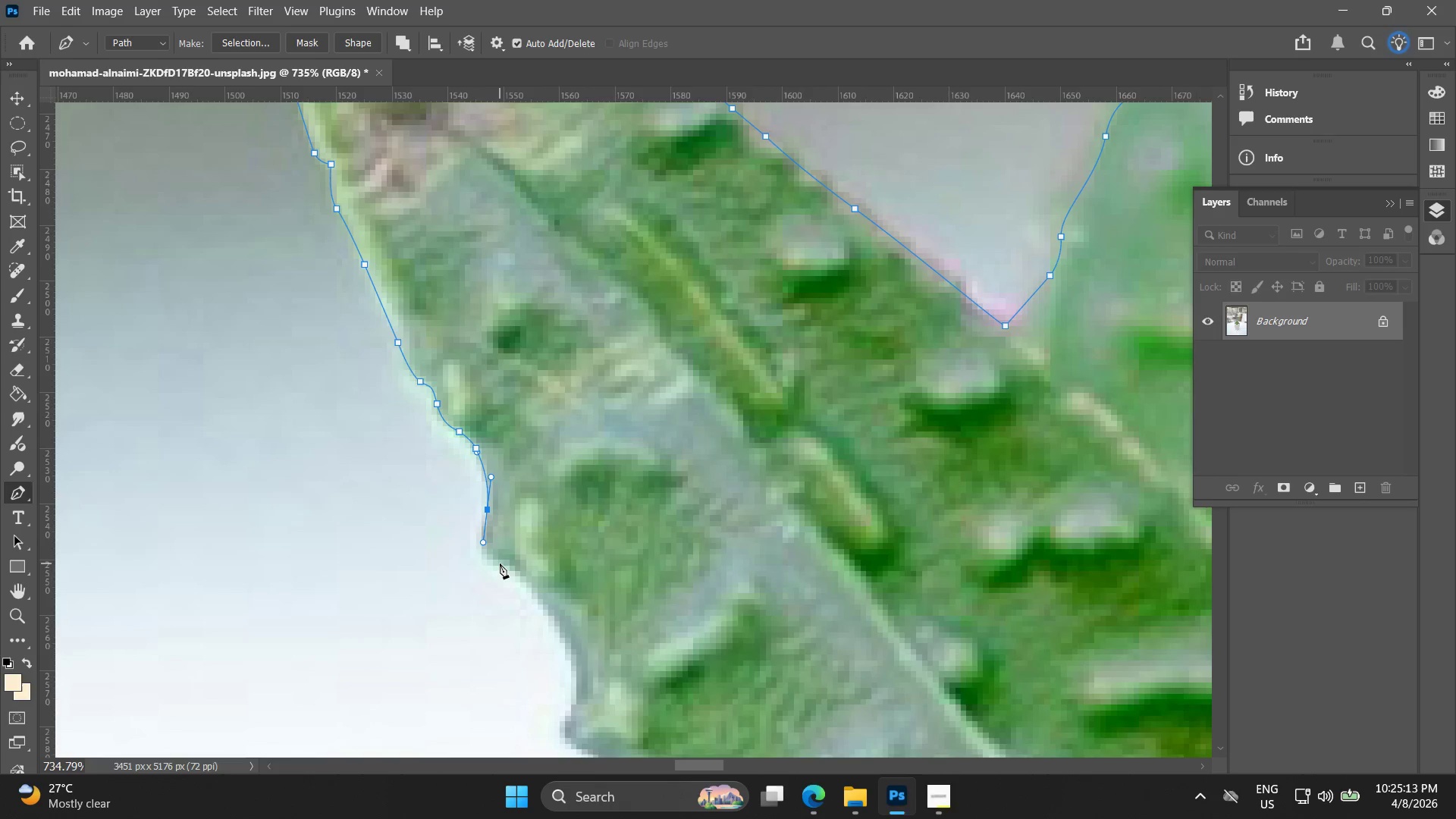 
left_click_drag(start_coordinate=[500, 563], to_coordinate=[519, 570])
 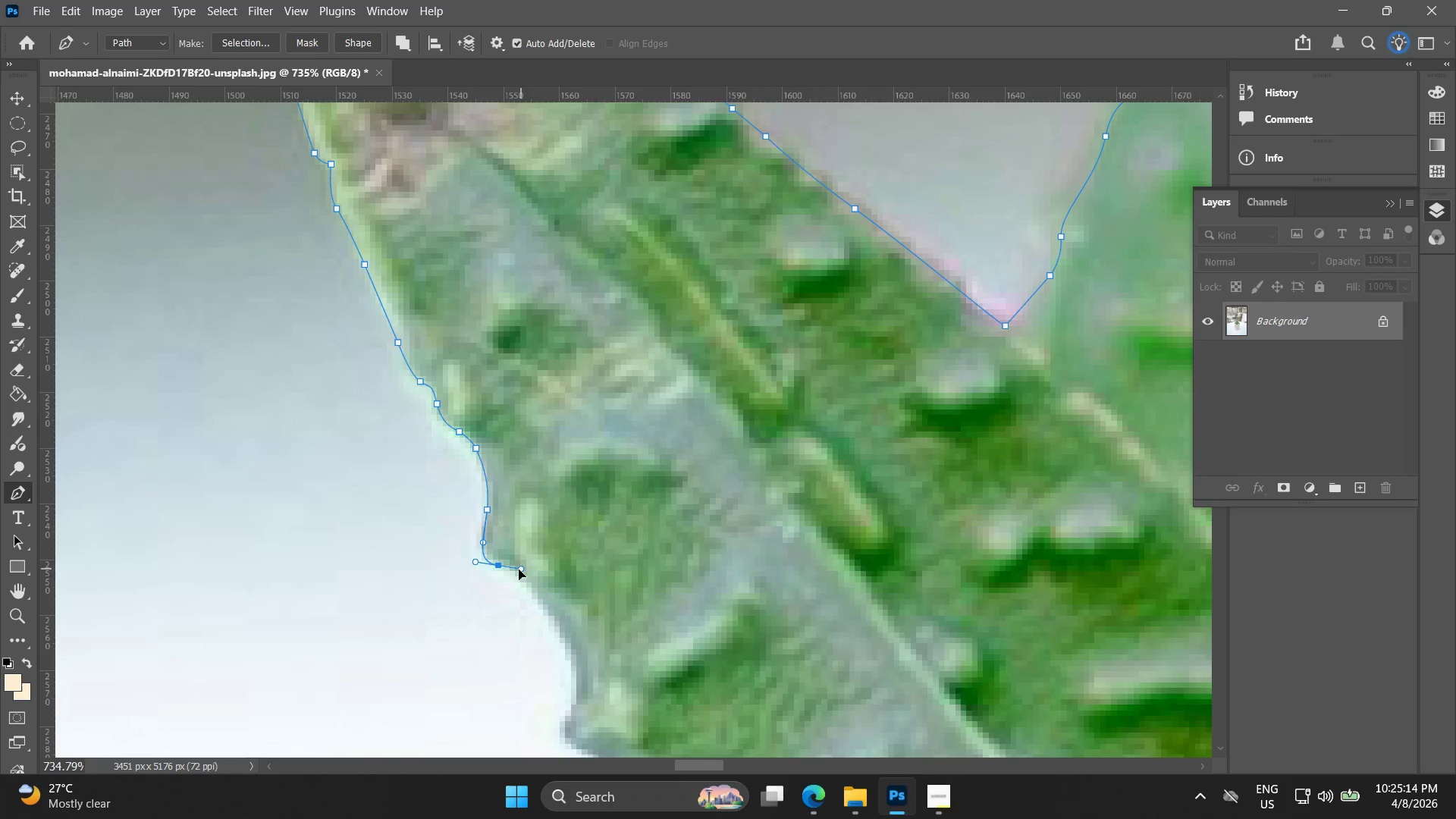 
key(Control+ControlLeft)
 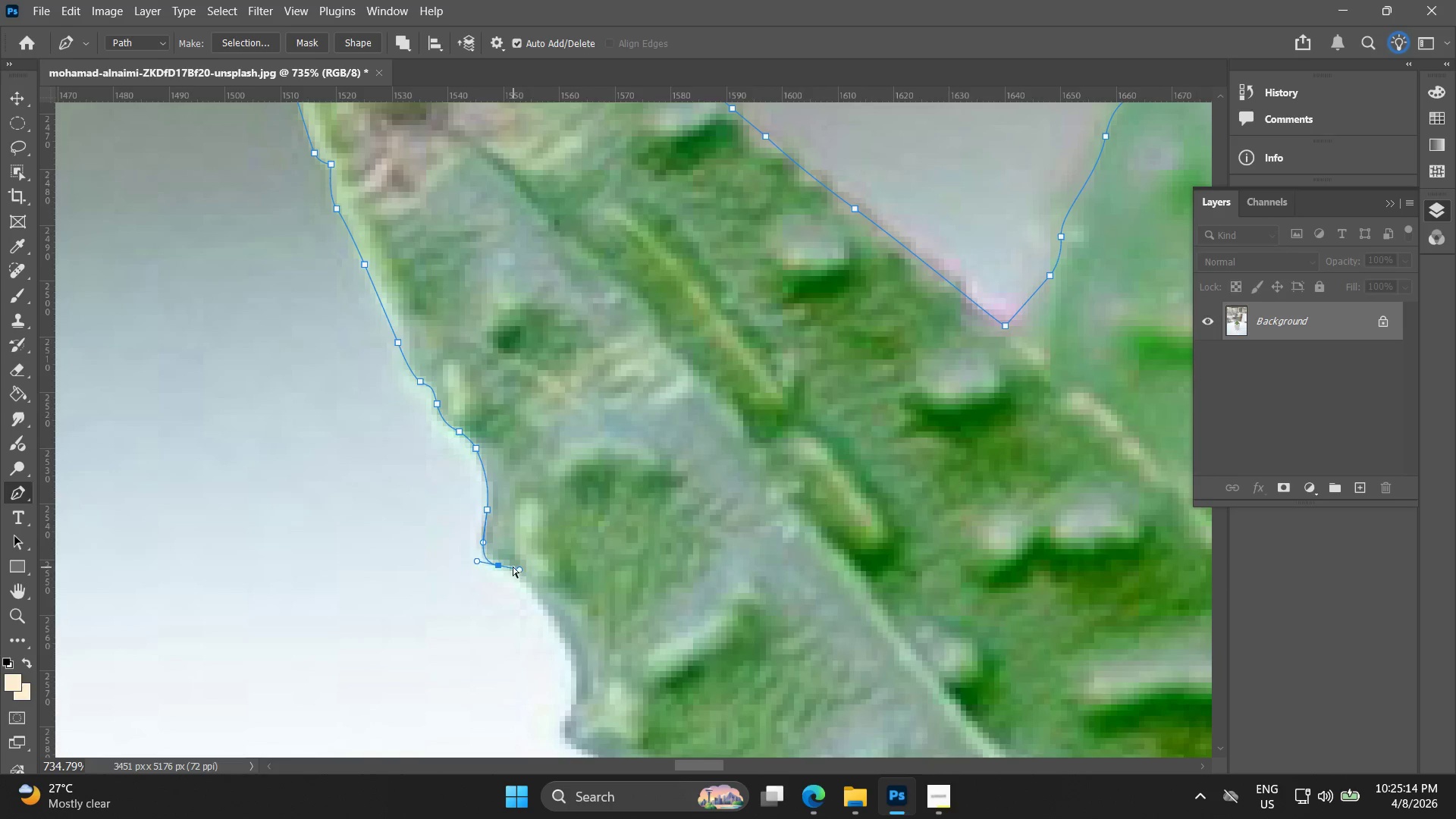 
key(Control+Z)
 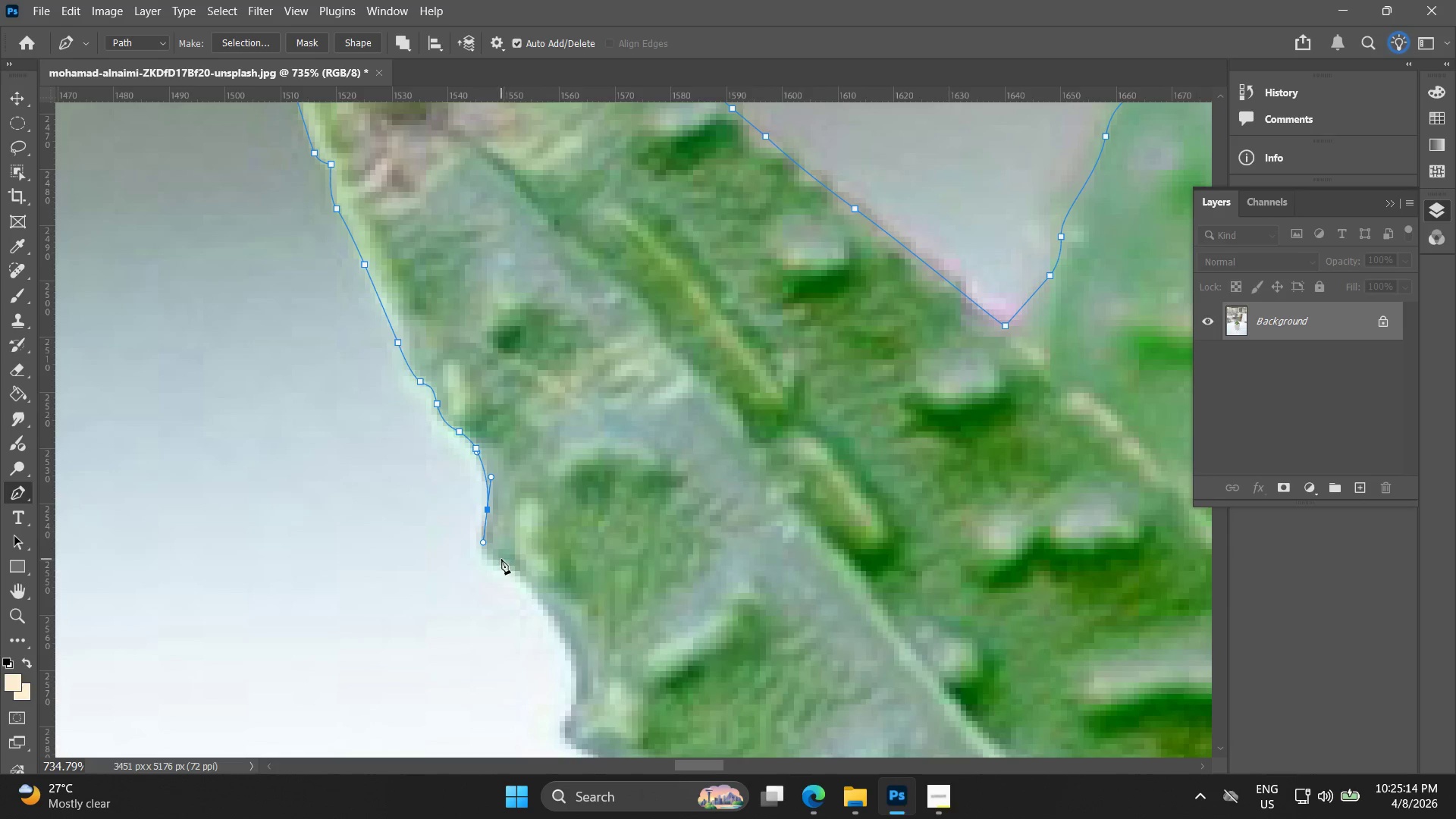 
left_click_drag(start_coordinate=[500, 559], to_coordinate=[521, 571])
 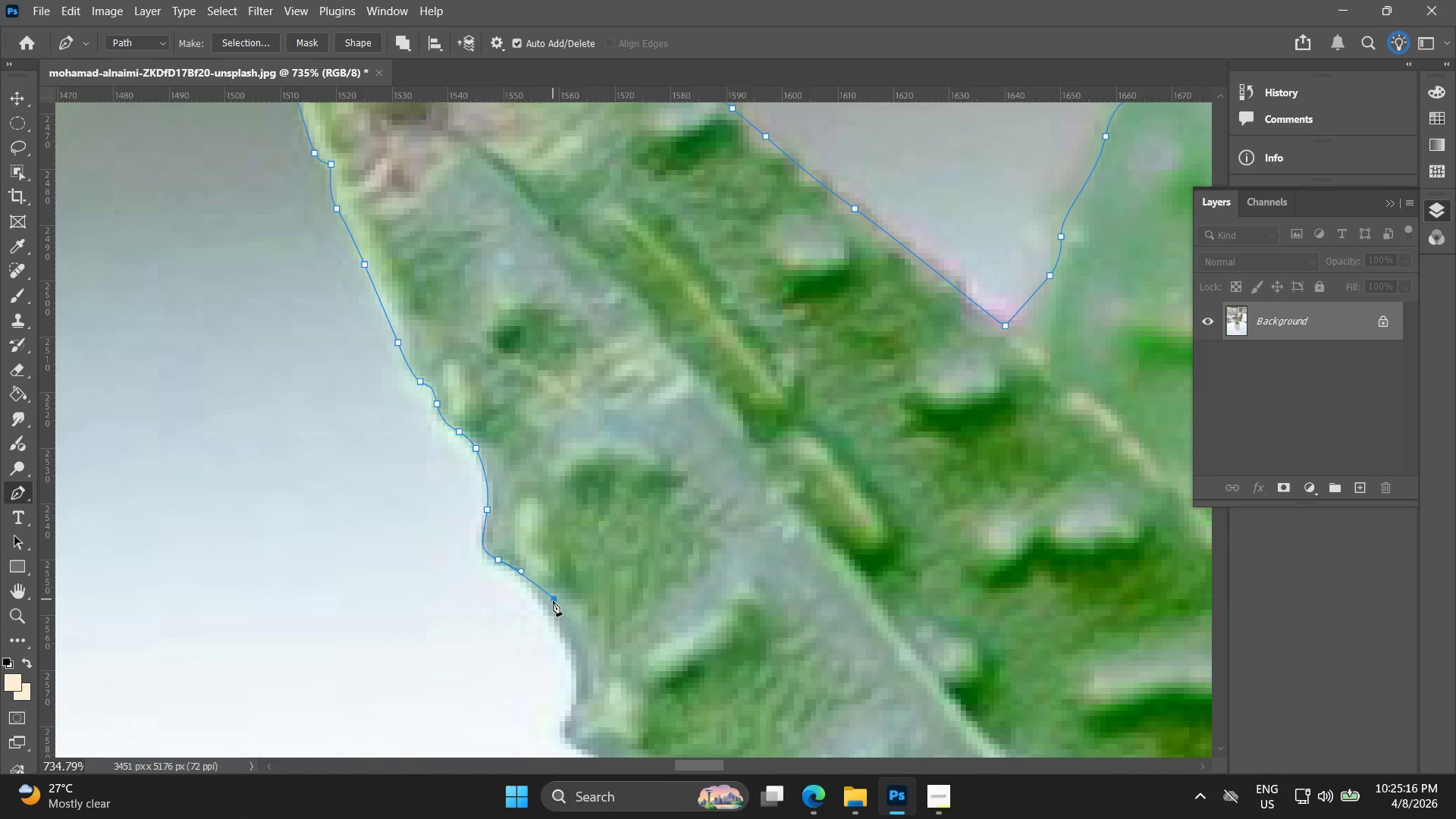 
key(Control+ControlLeft)
 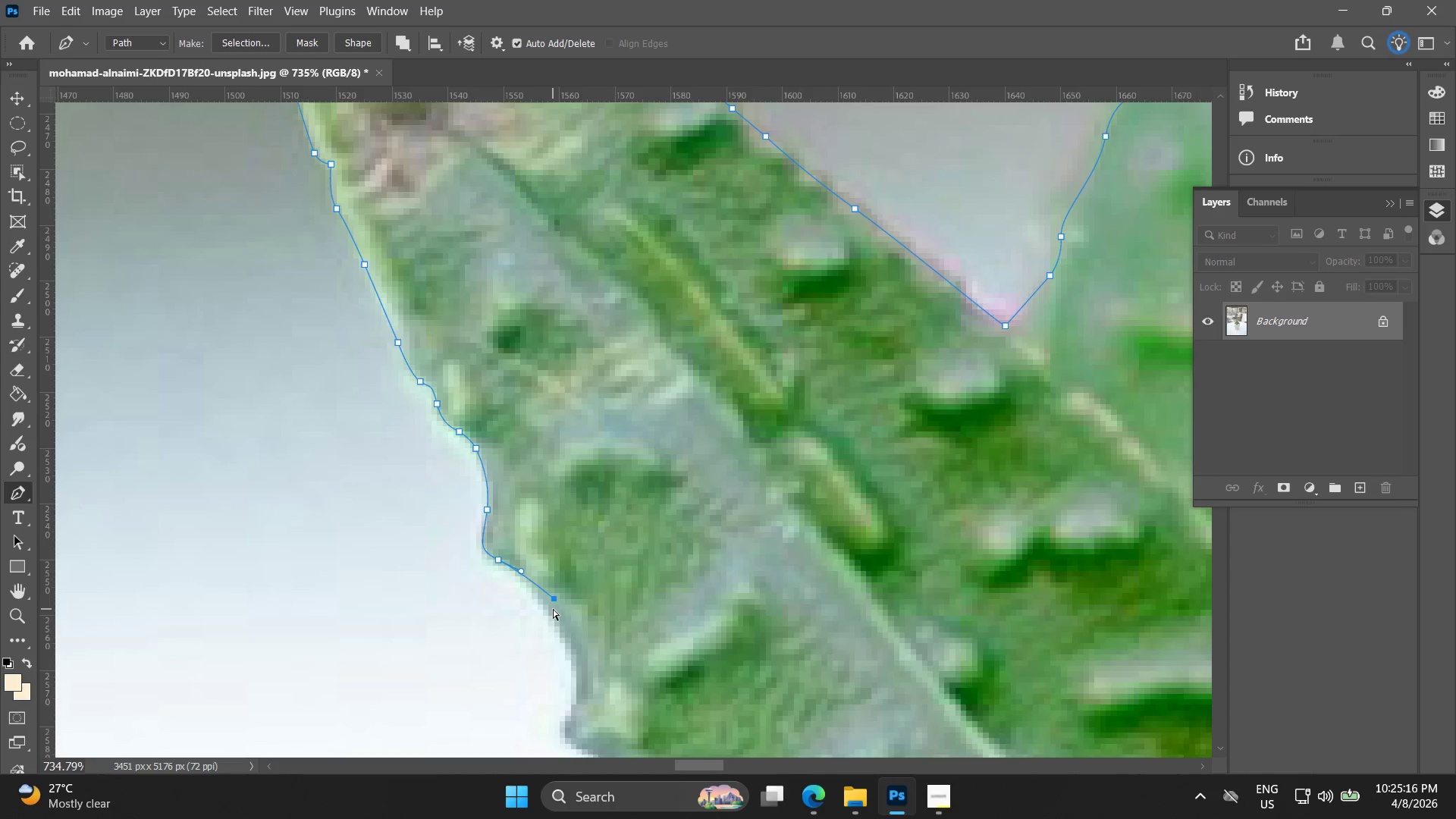 
key(Control+Z)
 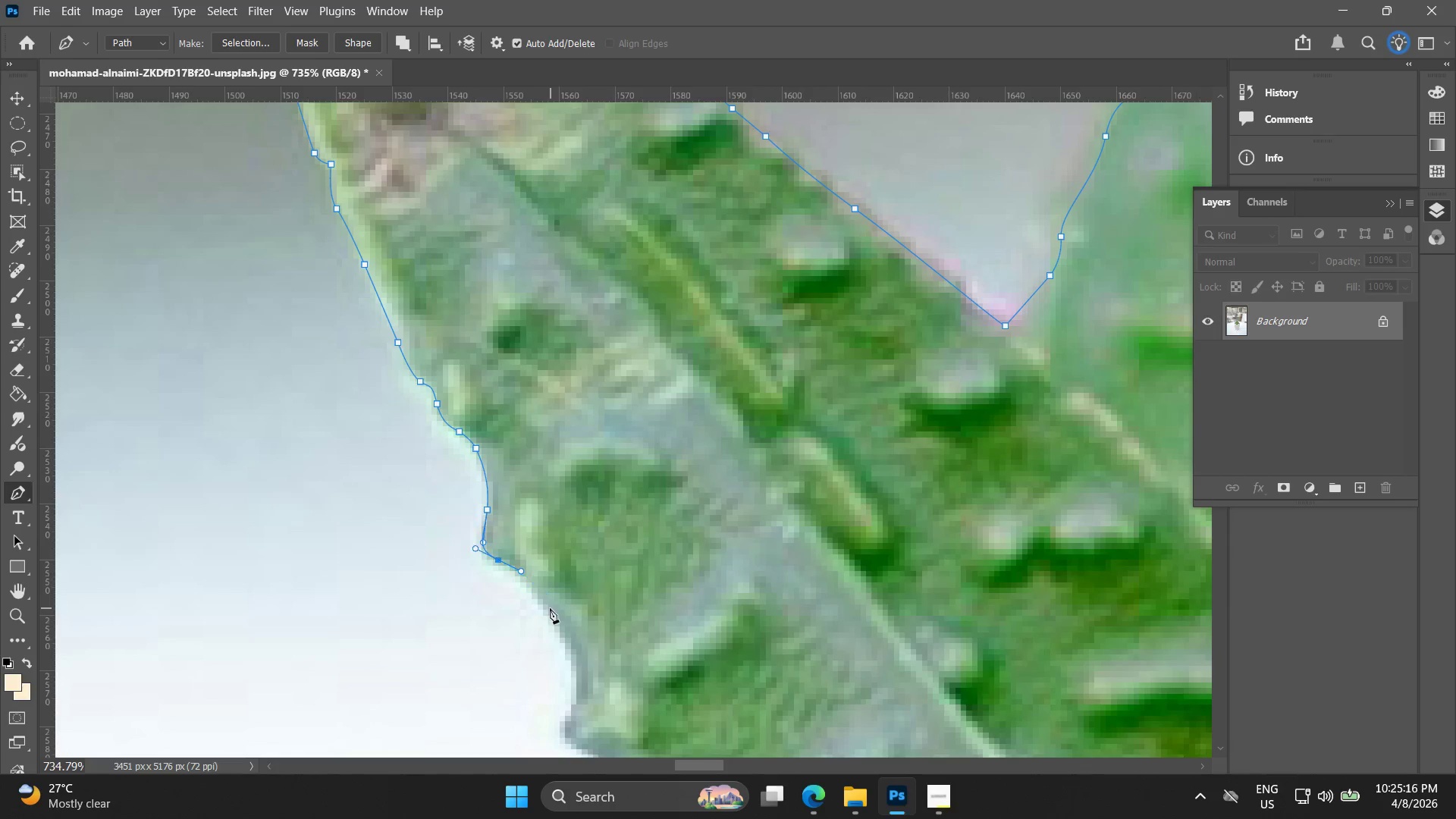 
left_click_drag(start_coordinate=[550, 608], to_coordinate=[560, 629])
 